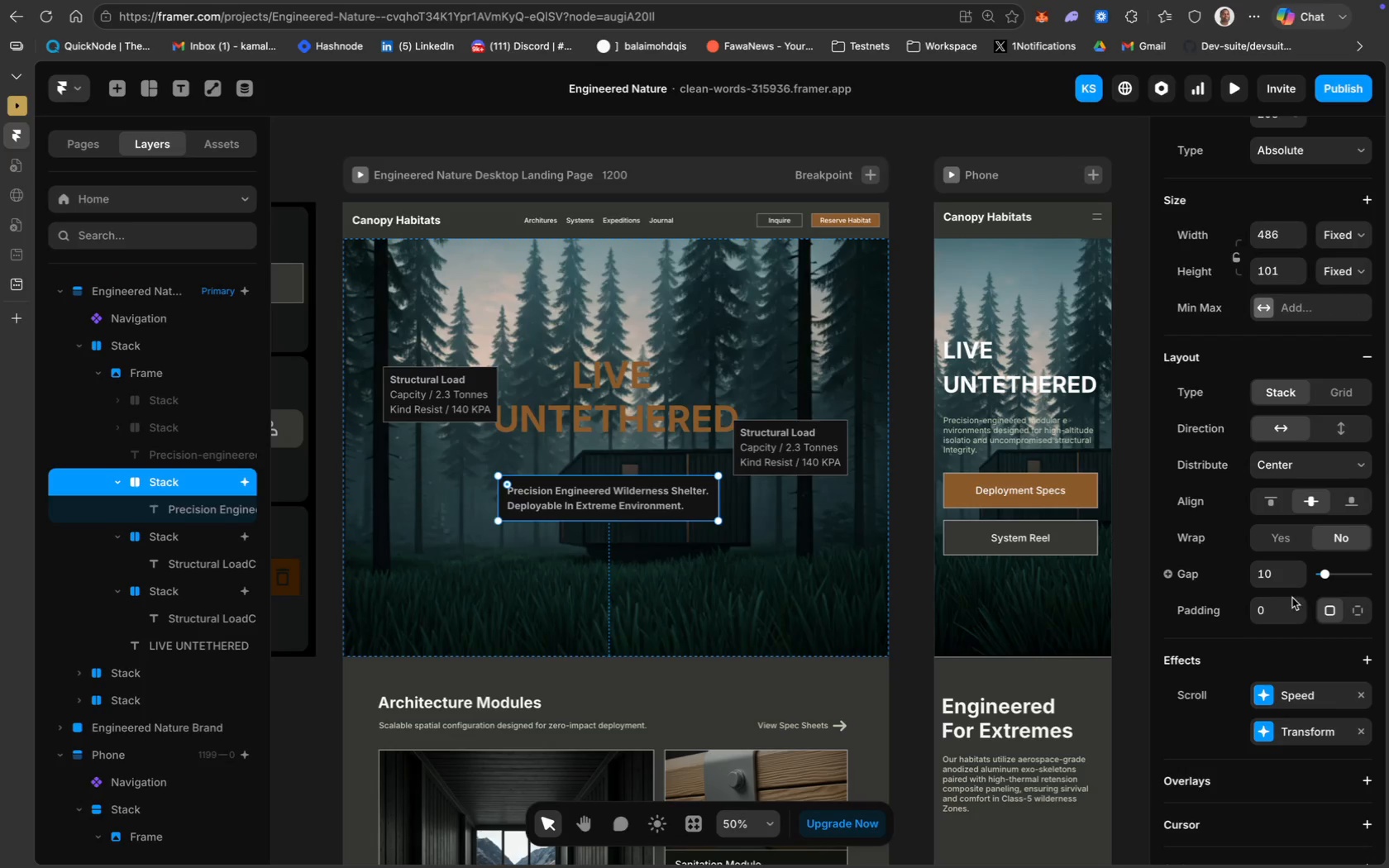 
scroll: coordinate [1331, 663], scroll_direction: up, amount: 12.0
 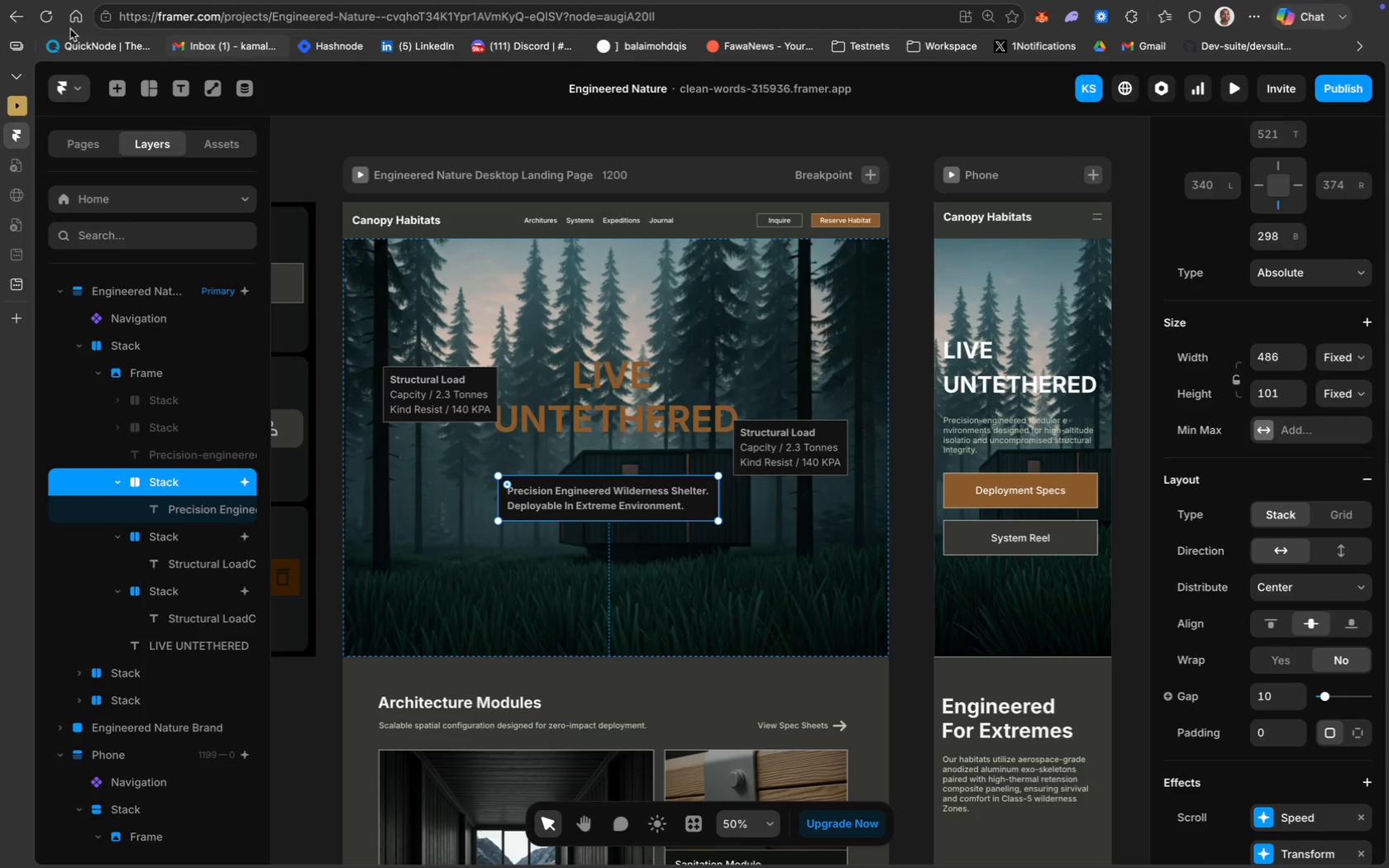 
left_click([57, 26])
 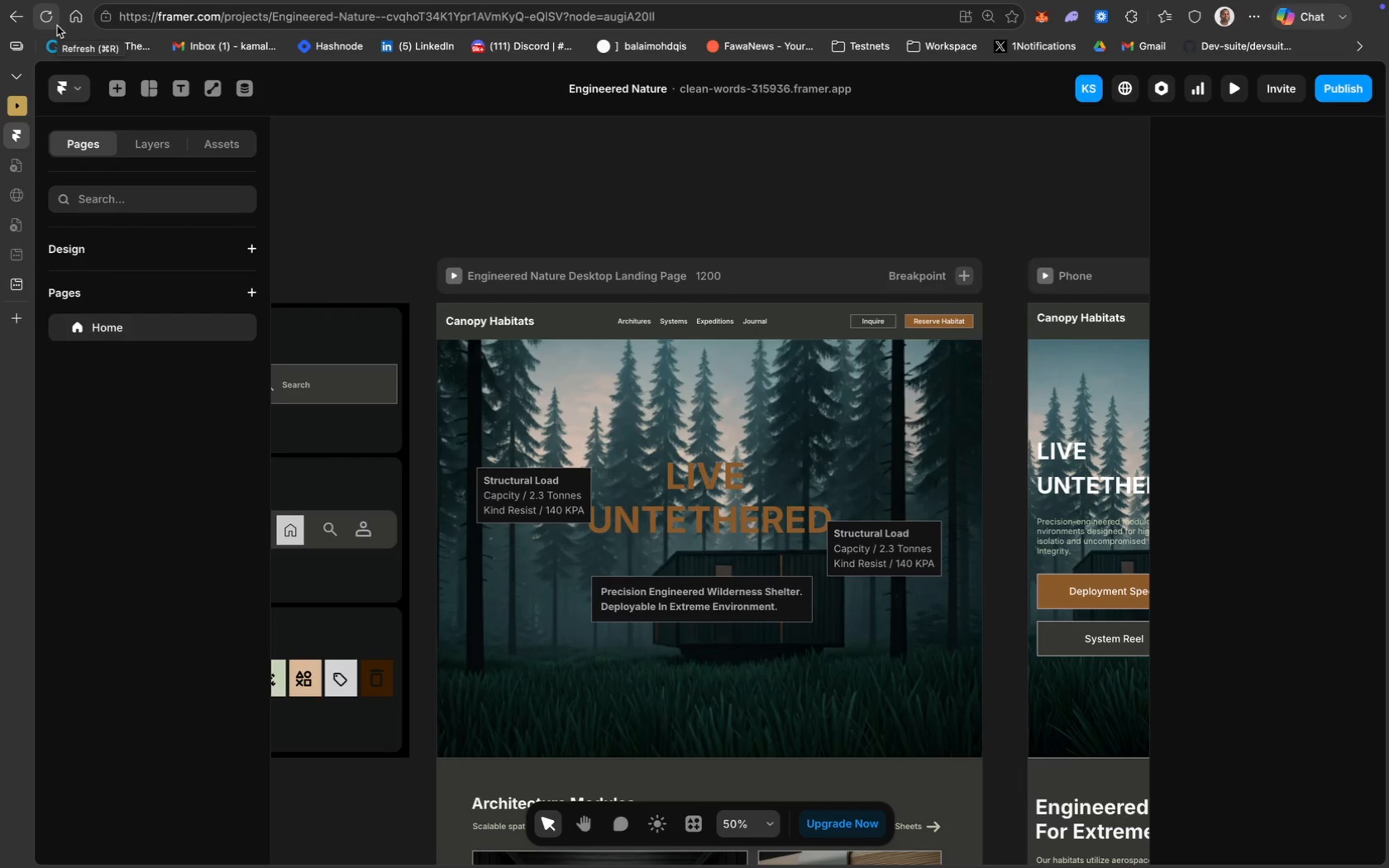 
wait(16.38)
 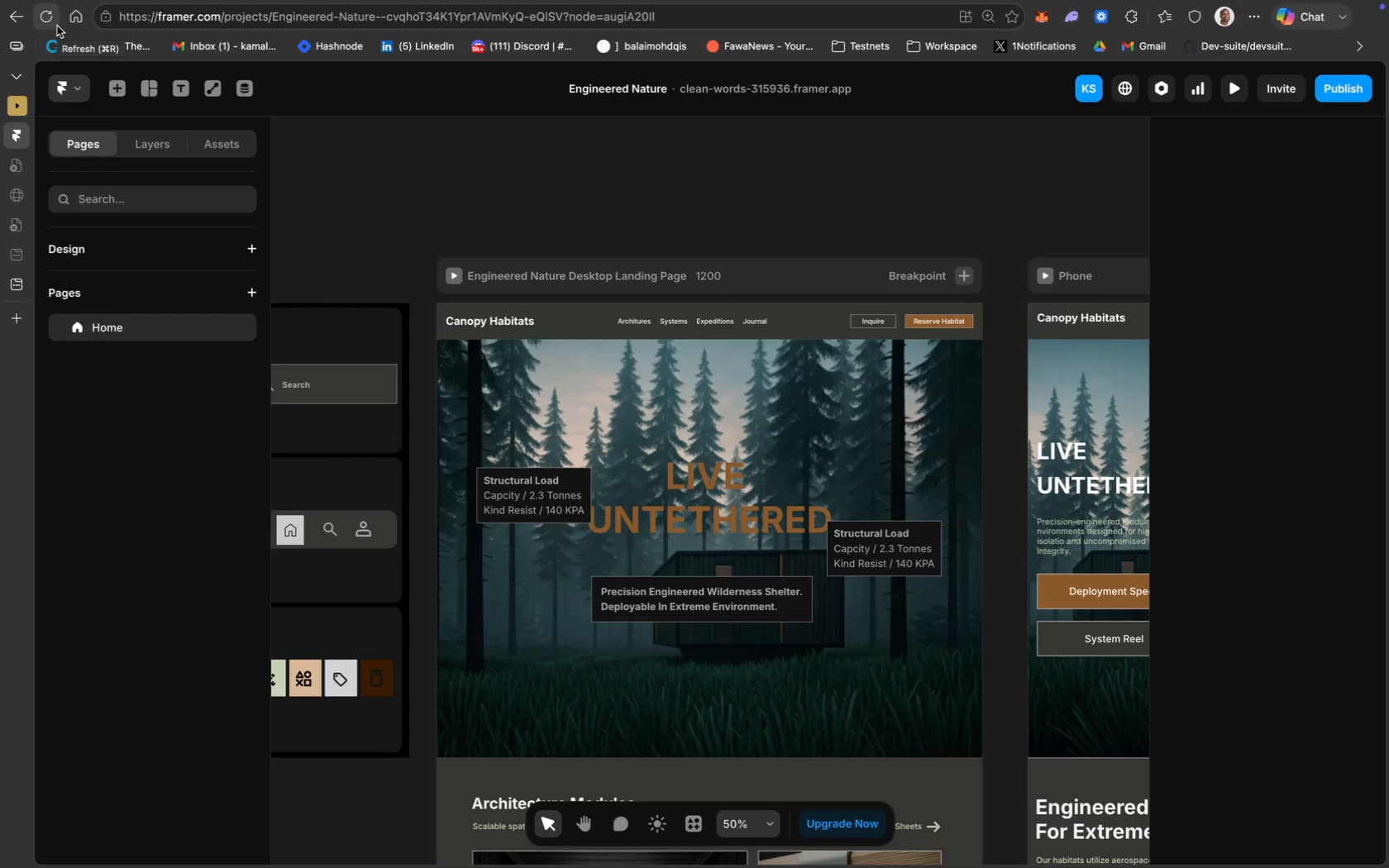 
left_click([706, 273])
 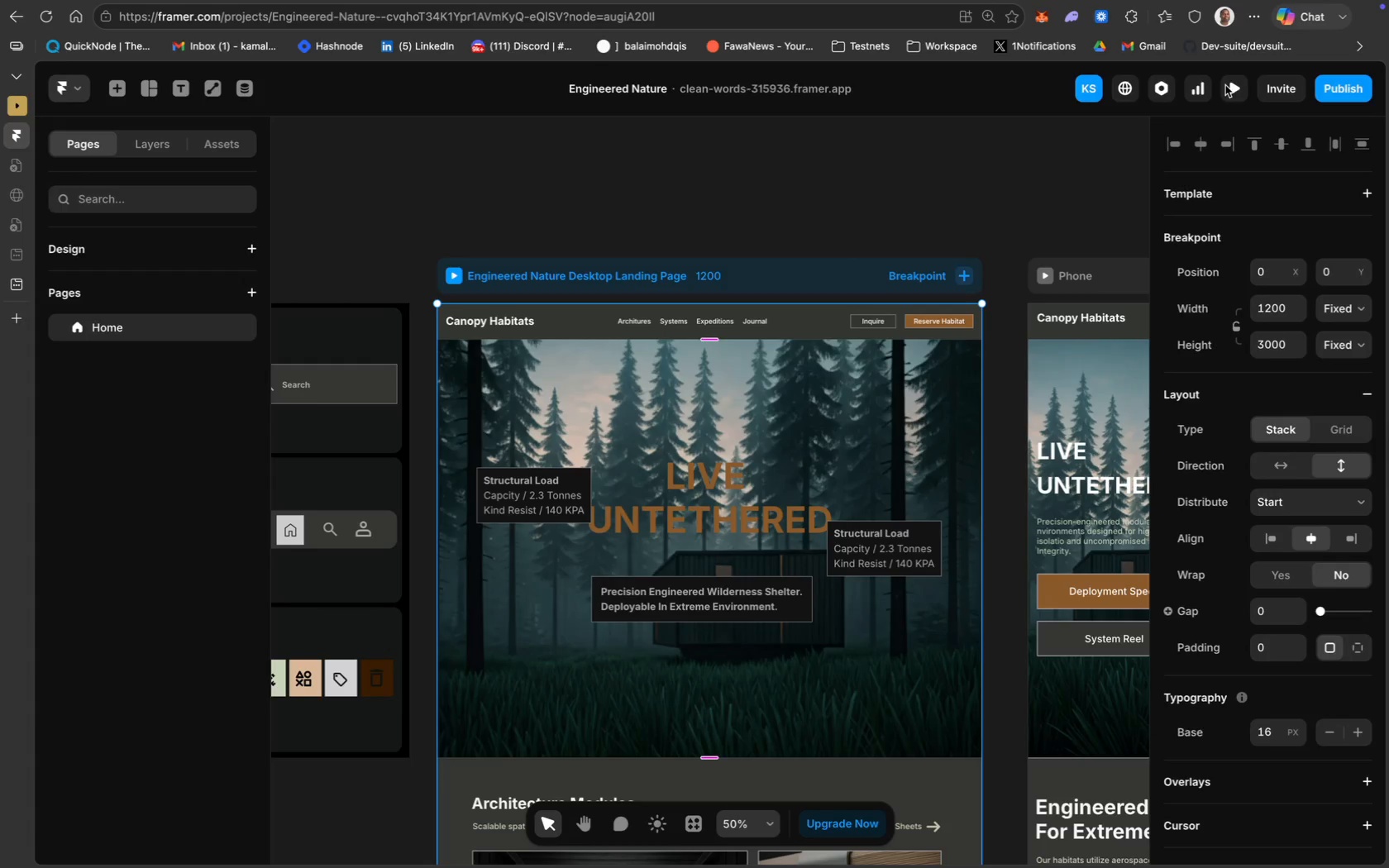 
left_click([1236, 85])
 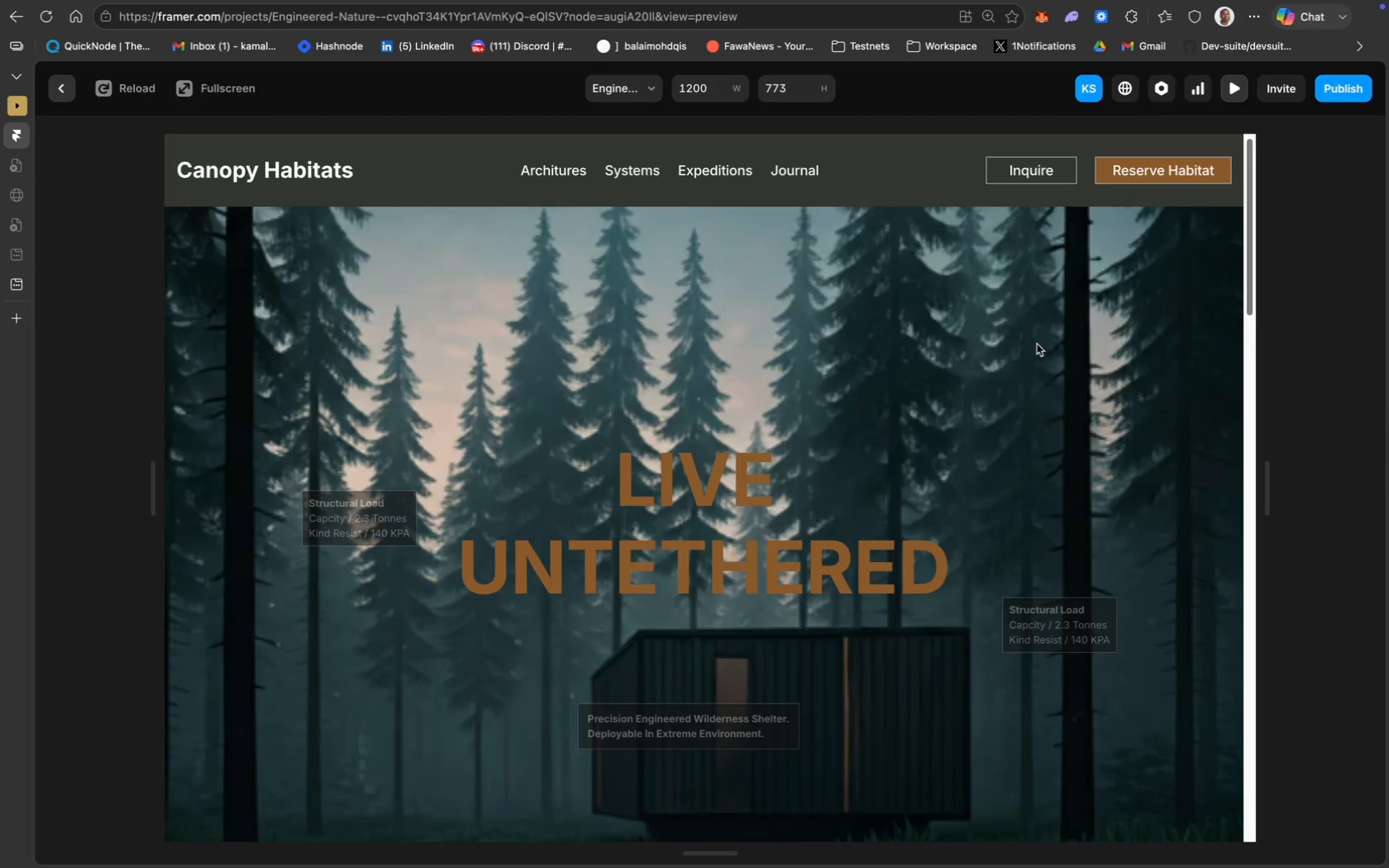 
scroll: coordinate [881, 450], scroll_direction: down, amount: 114.0
 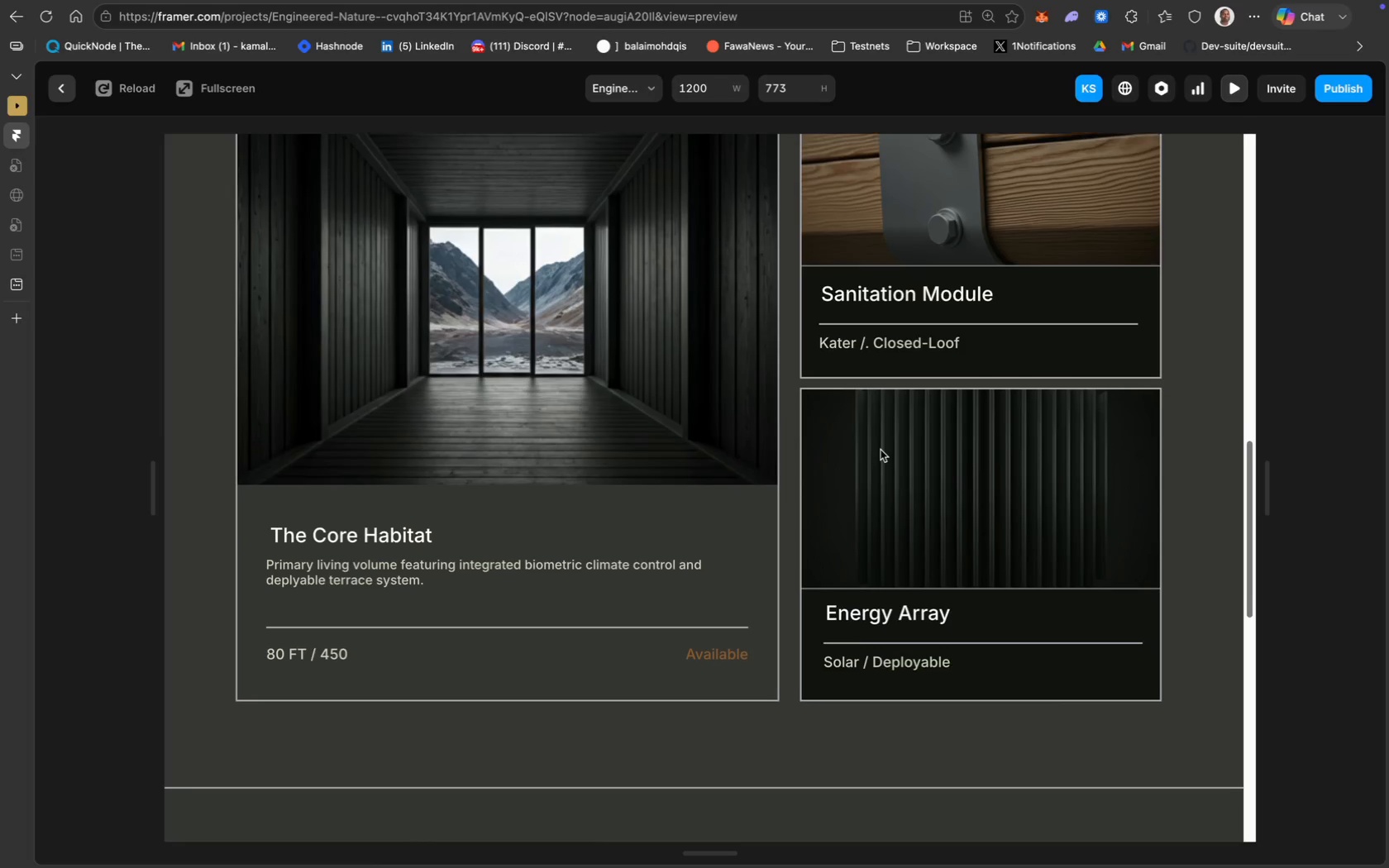 
scroll: coordinate [745, 459], scroll_direction: up, amount: 399.0
 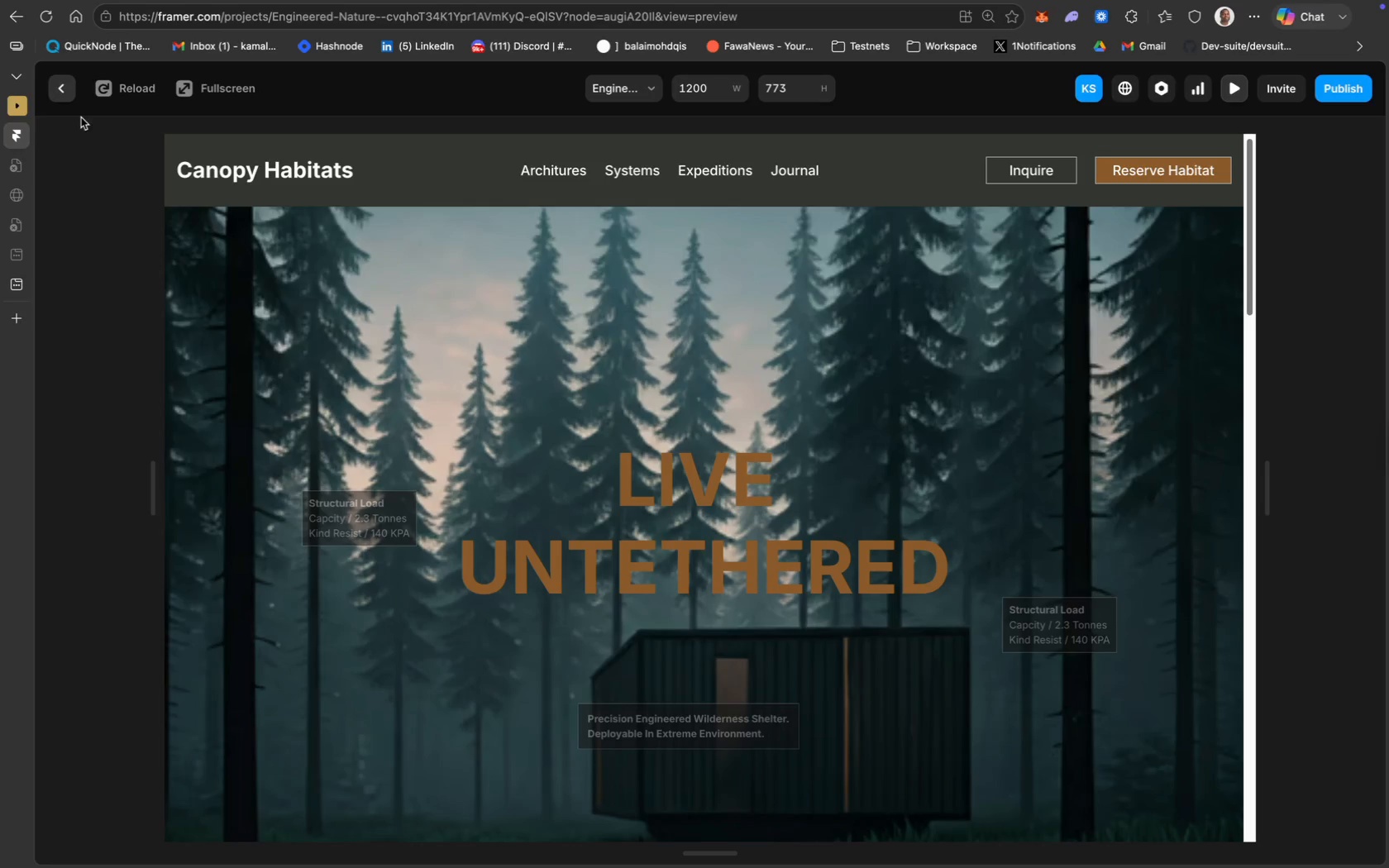 
mouse_move([92, 112])
 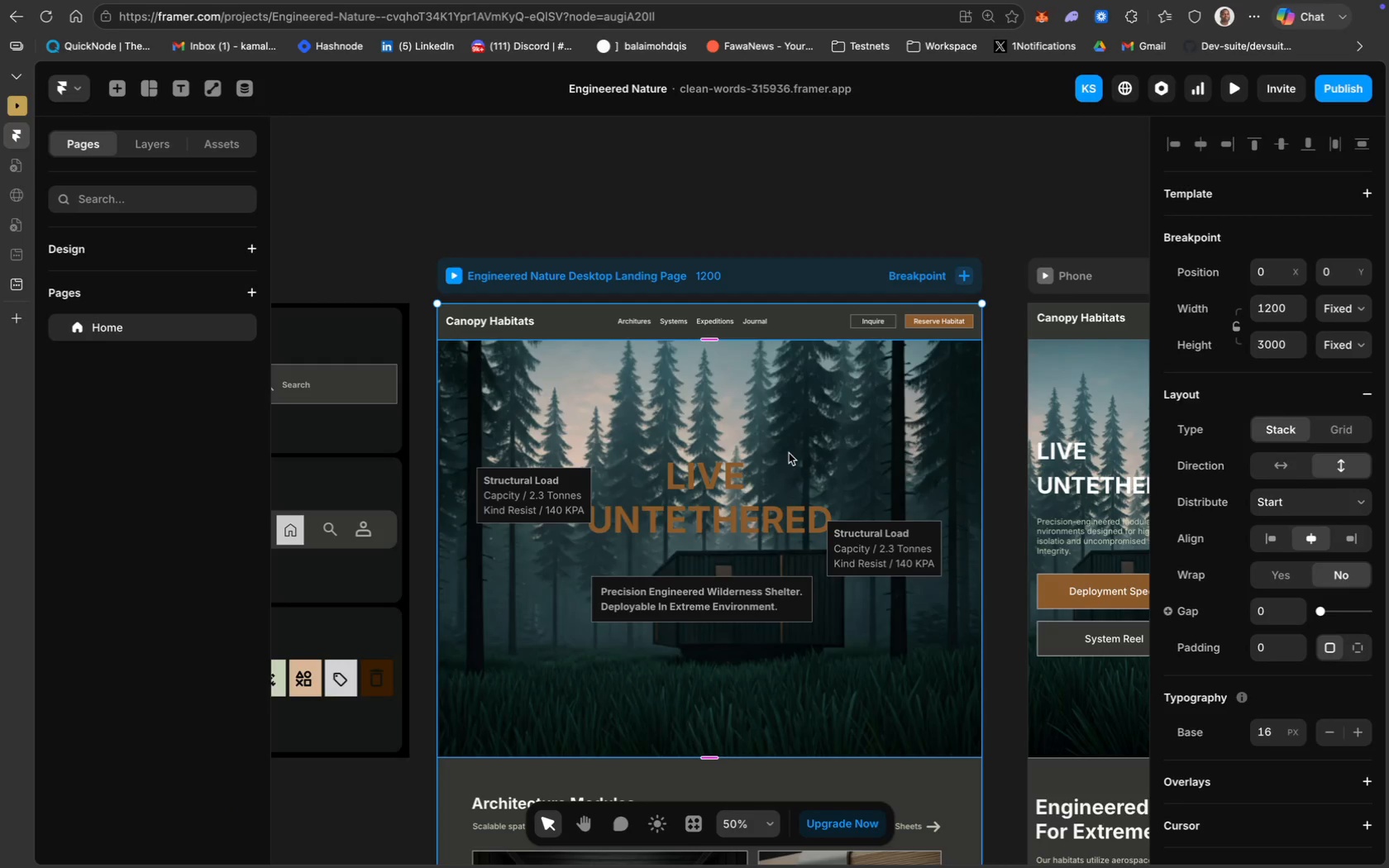 
scroll: coordinate [810, 636], scroll_direction: down, amount: 67.0
 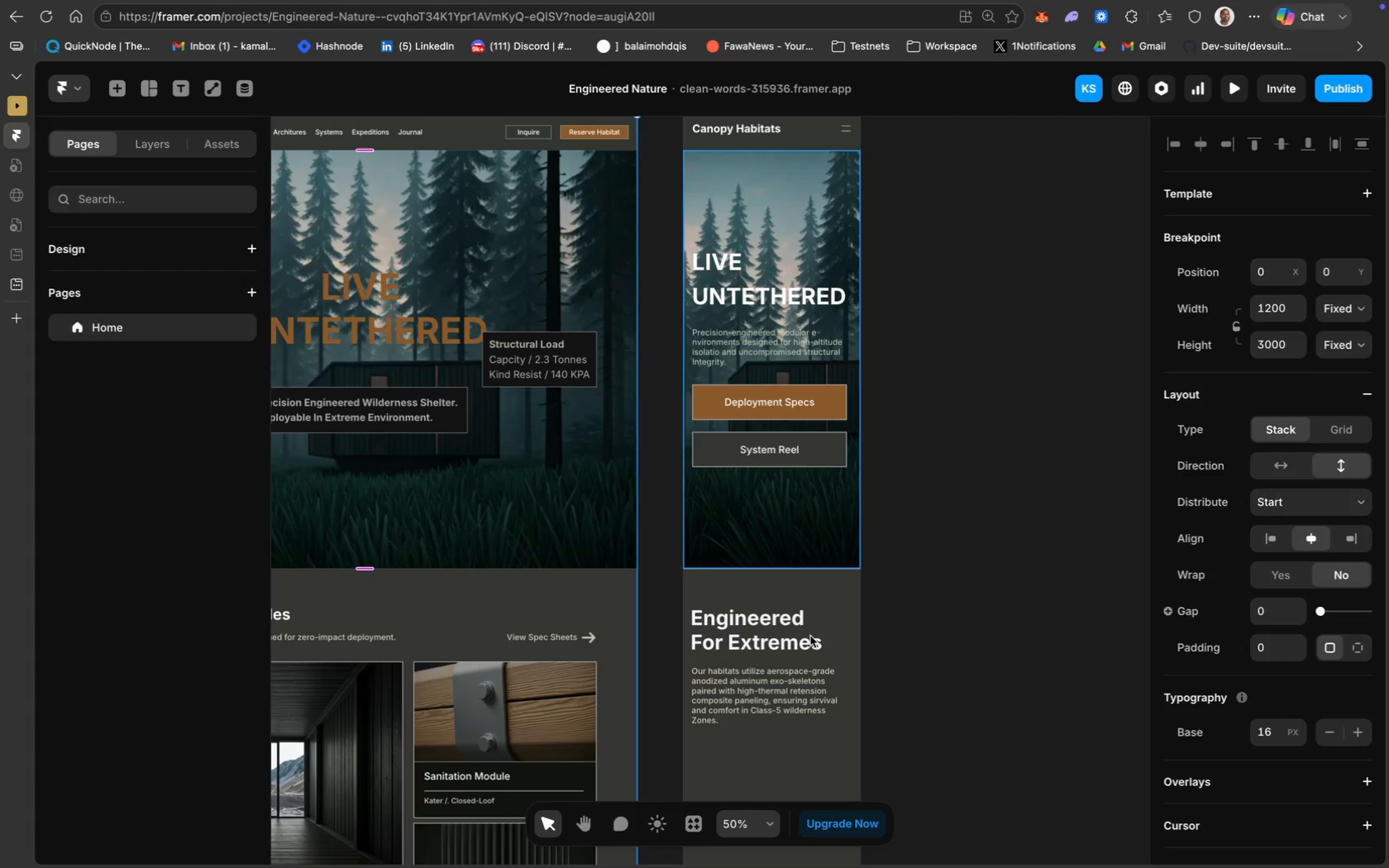 
wait(25.27)
 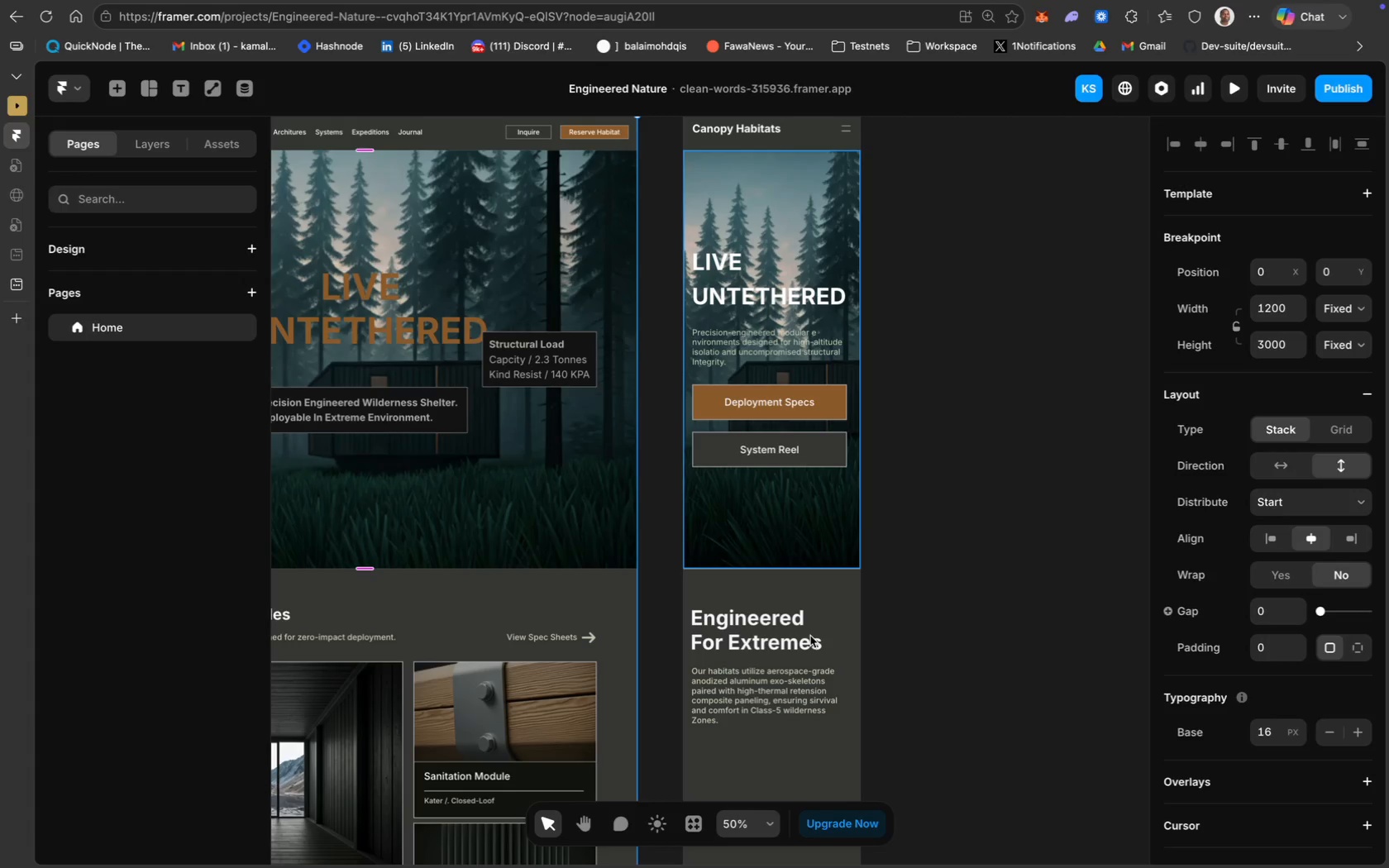 
scroll: coordinate [810, 636], scroll_direction: up, amount: 1.0
 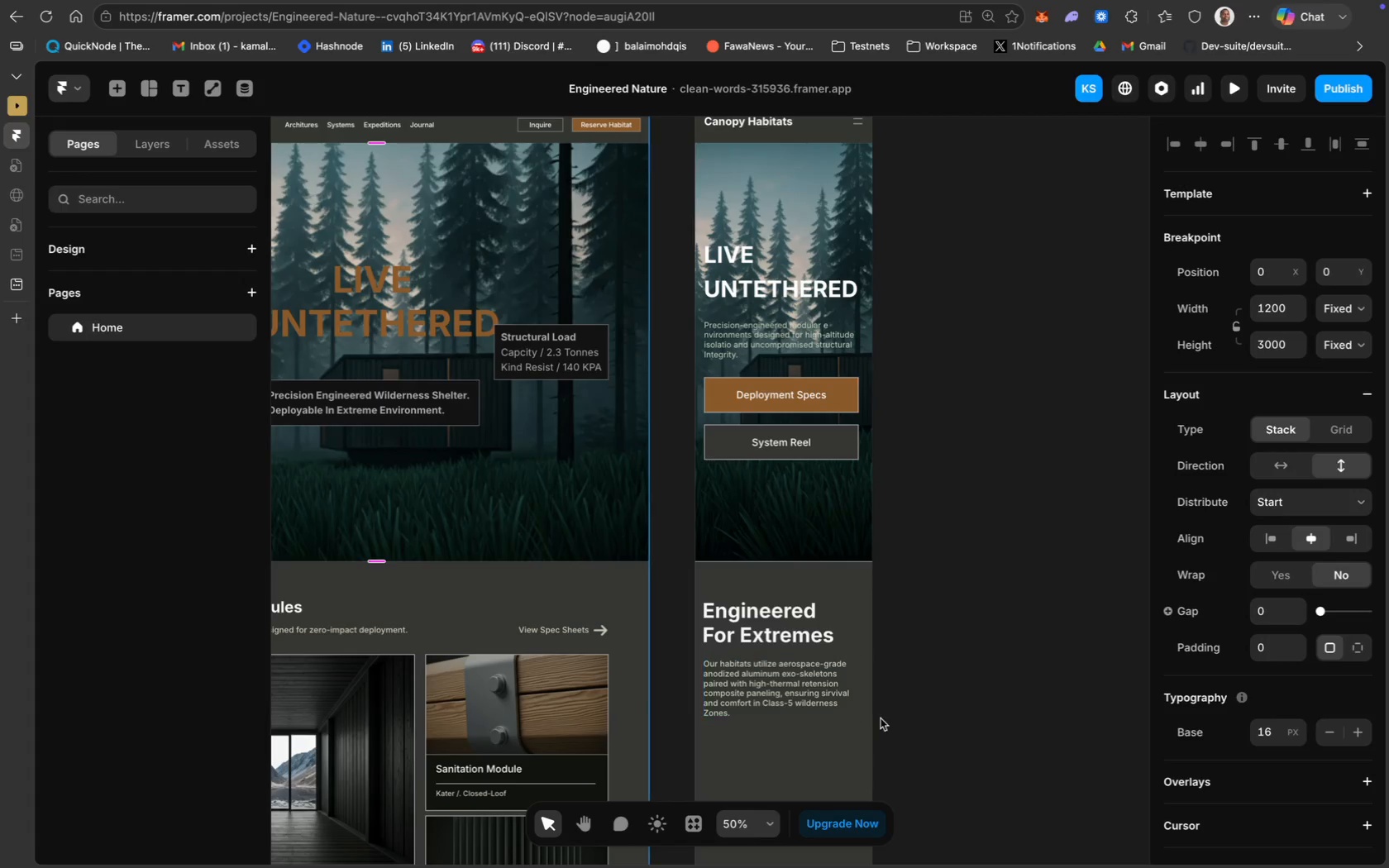 
scroll: coordinate [881, 718], scroll_direction: down, amount: 29.0
 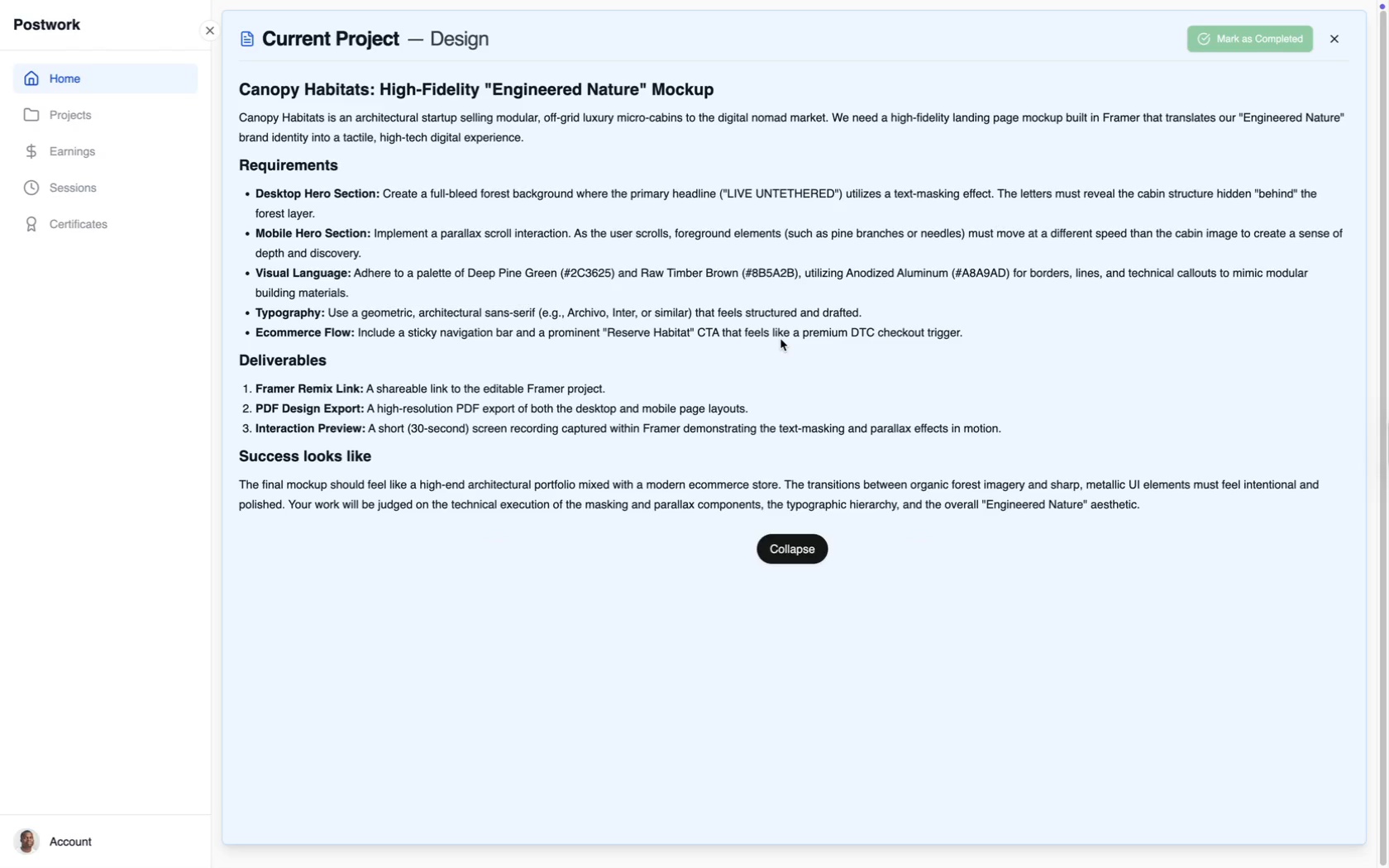 
wait(19.03)
 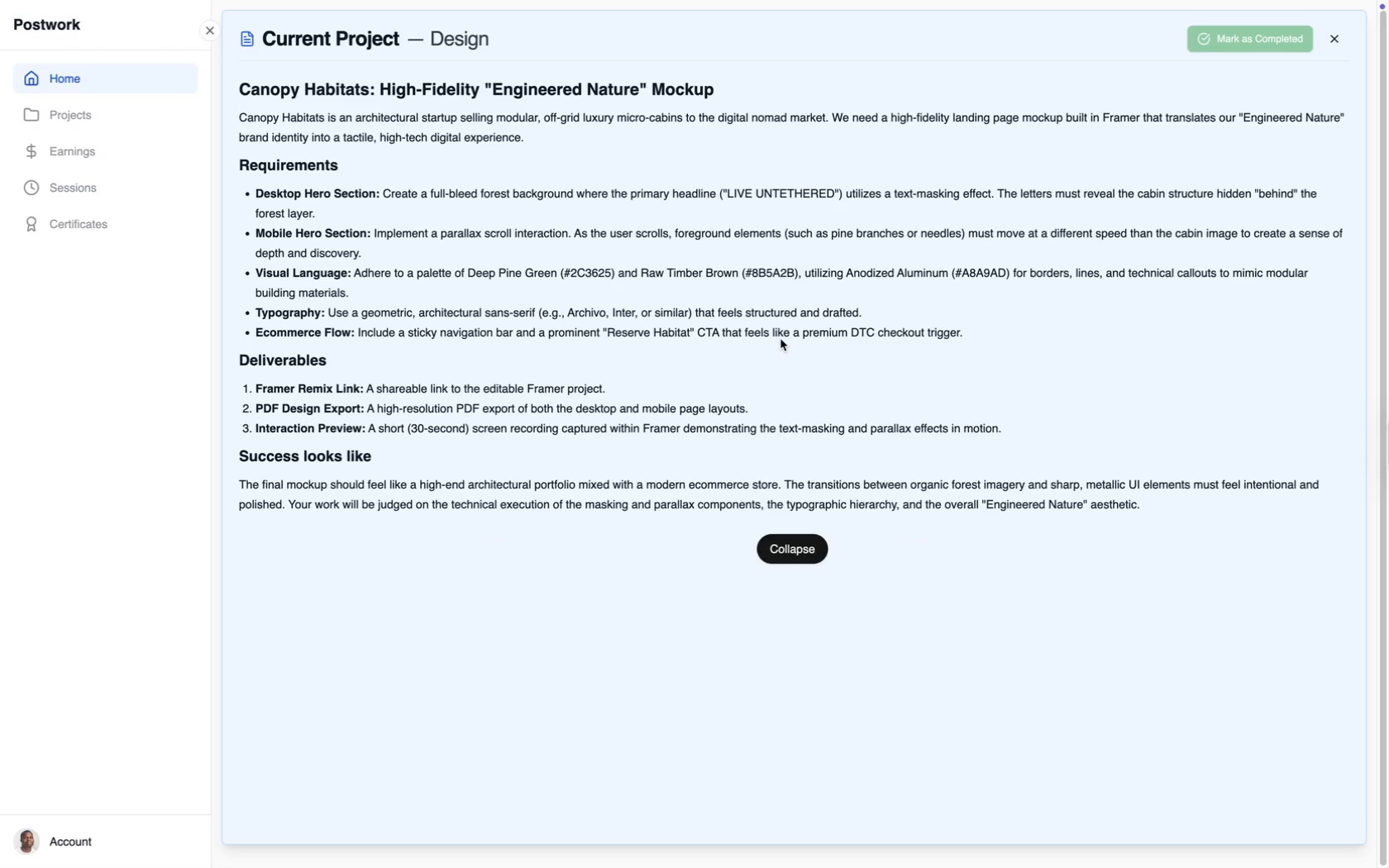 
left_click([150, 87])
 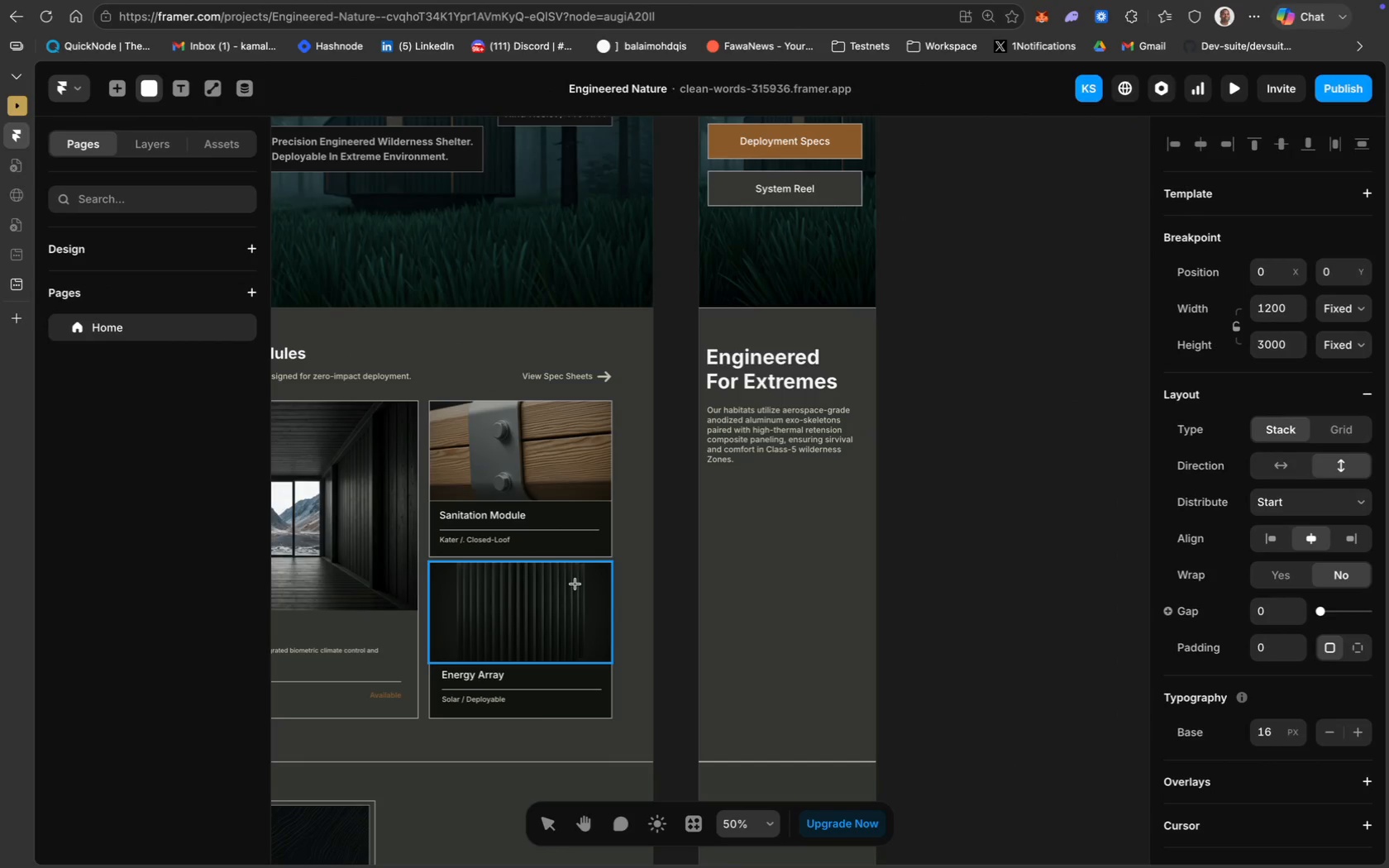 
wait(9.05)
 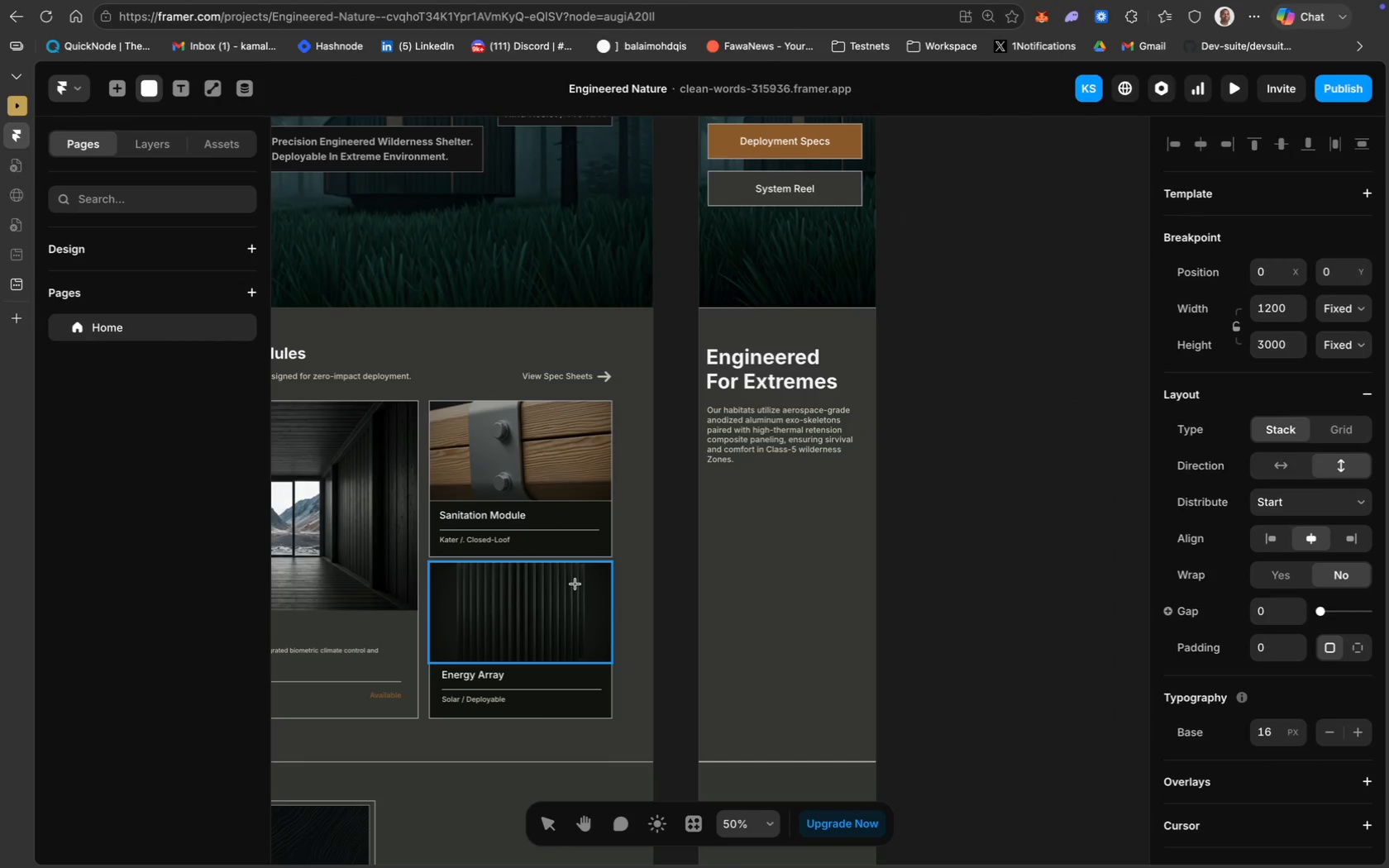 
left_click_drag(start_coordinate=[705, 477], to_coordinate=[862, 576])
 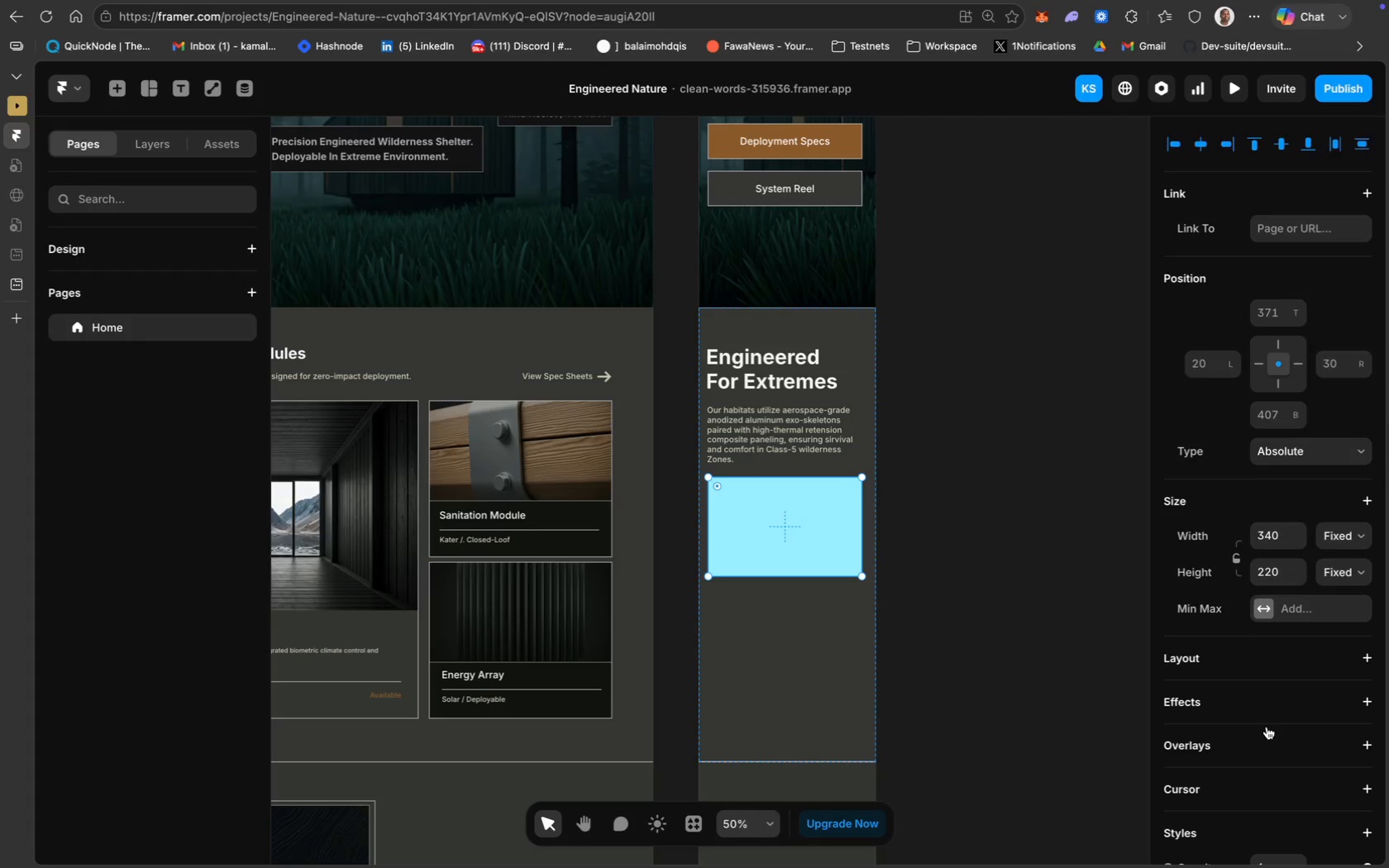 
scroll: coordinate [1310, 651], scroll_direction: down, amount: 43.0
 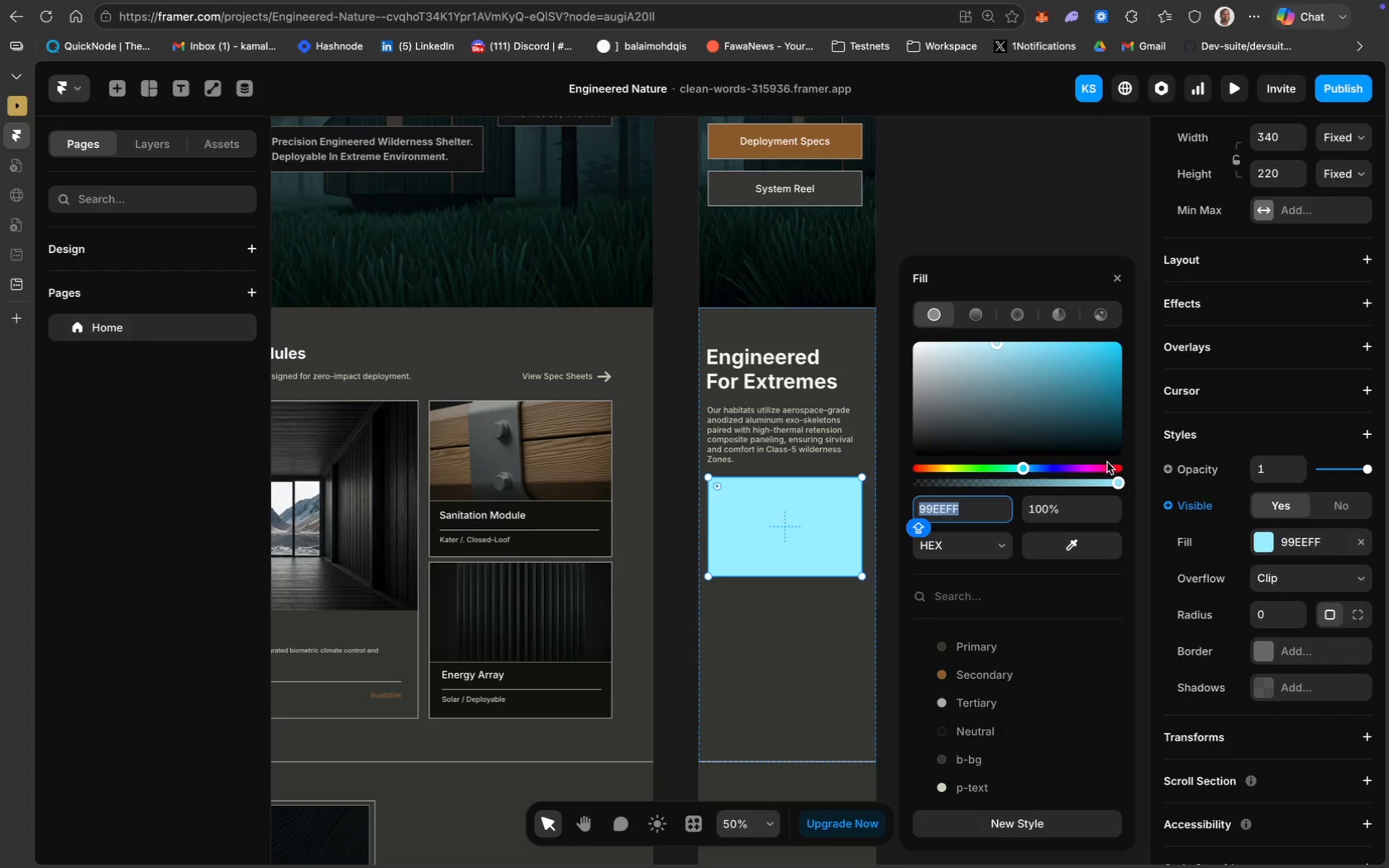 
left_click_drag(start_coordinate=[1116, 482], to_coordinate=[889, 476])
 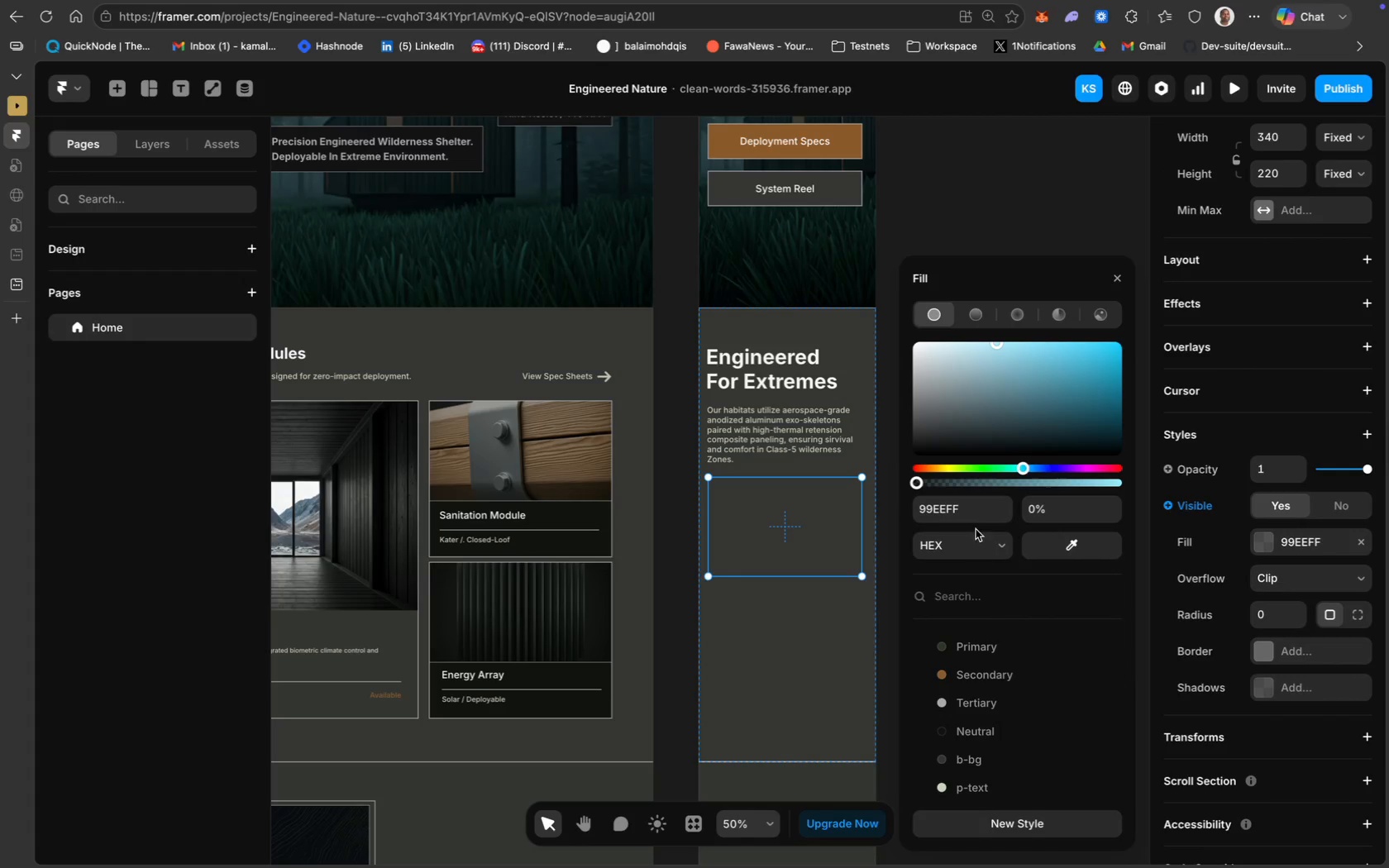 
left_click([976, 514])
 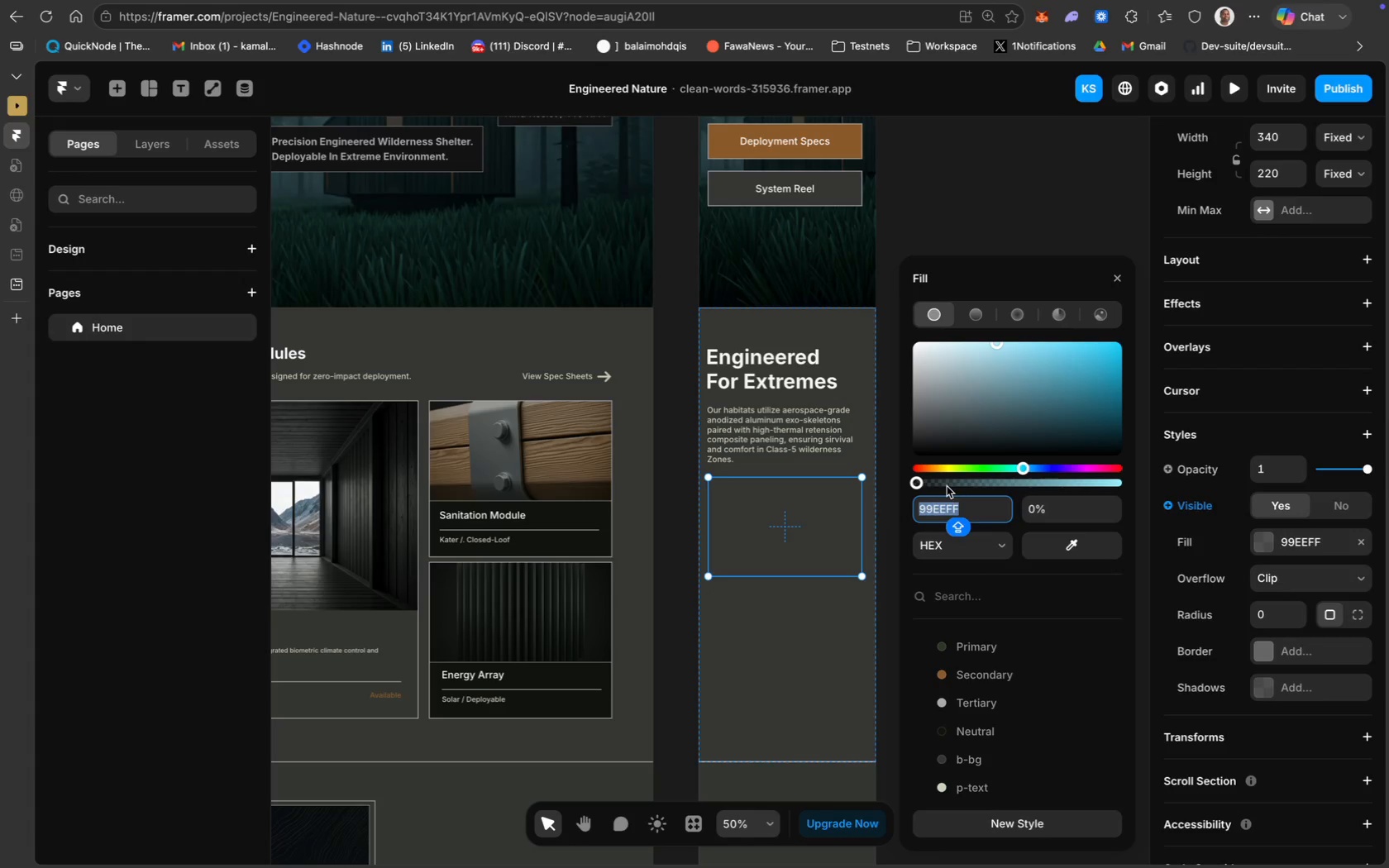 
left_click_drag(start_coordinate=[919, 479], to_coordinate=[1166, 490])
 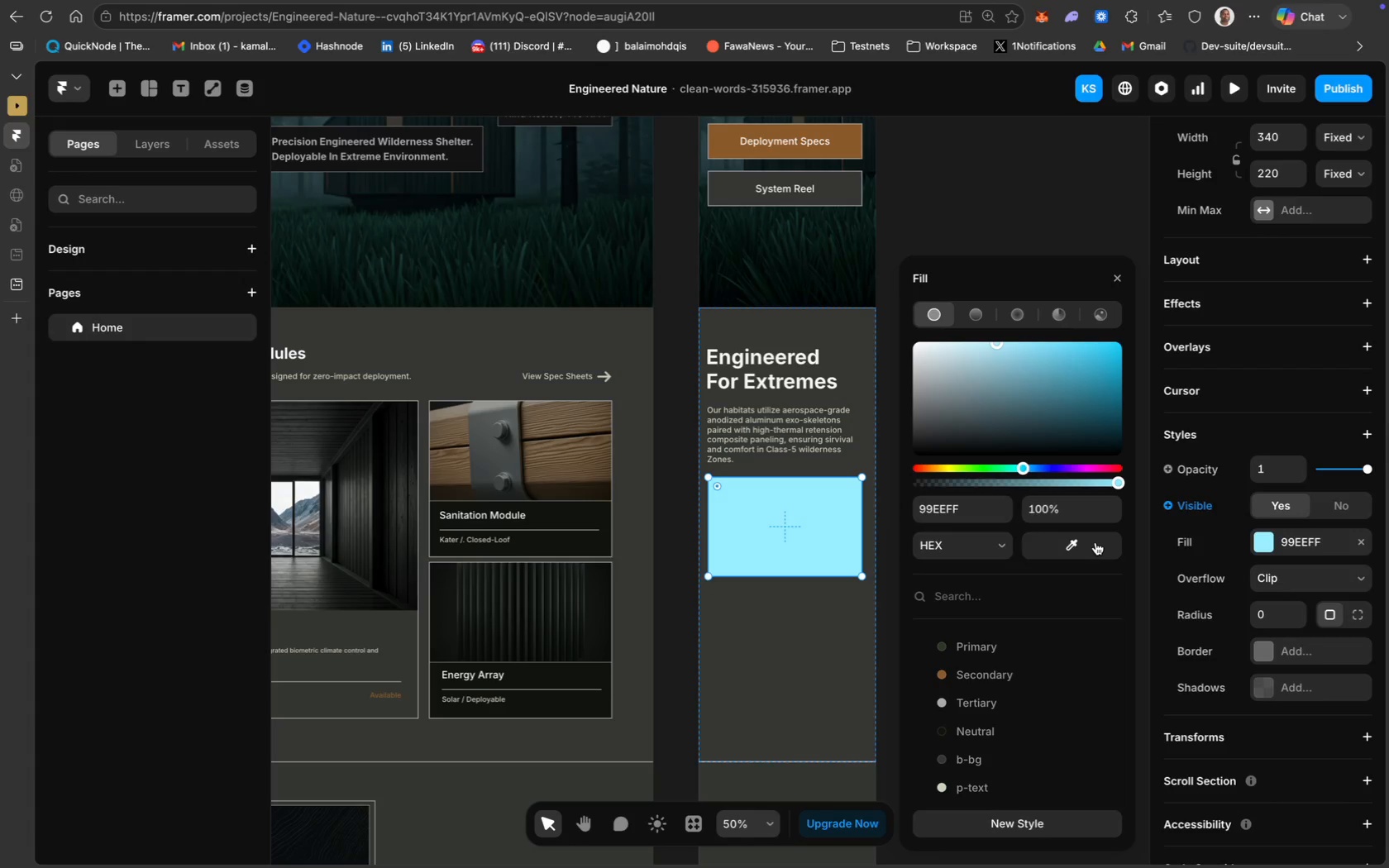 
left_click([1095, 542])
 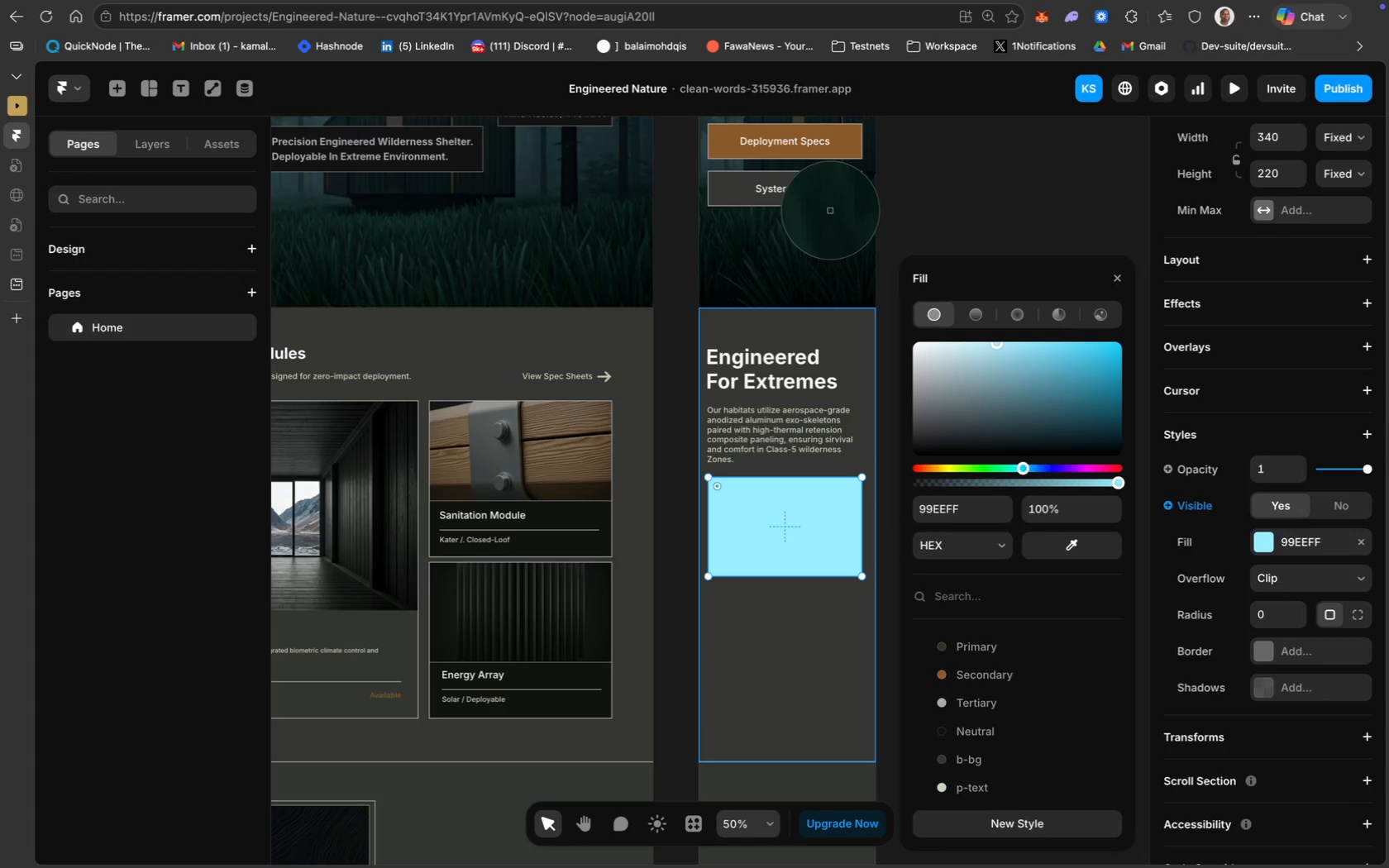 
wait(6.79)
 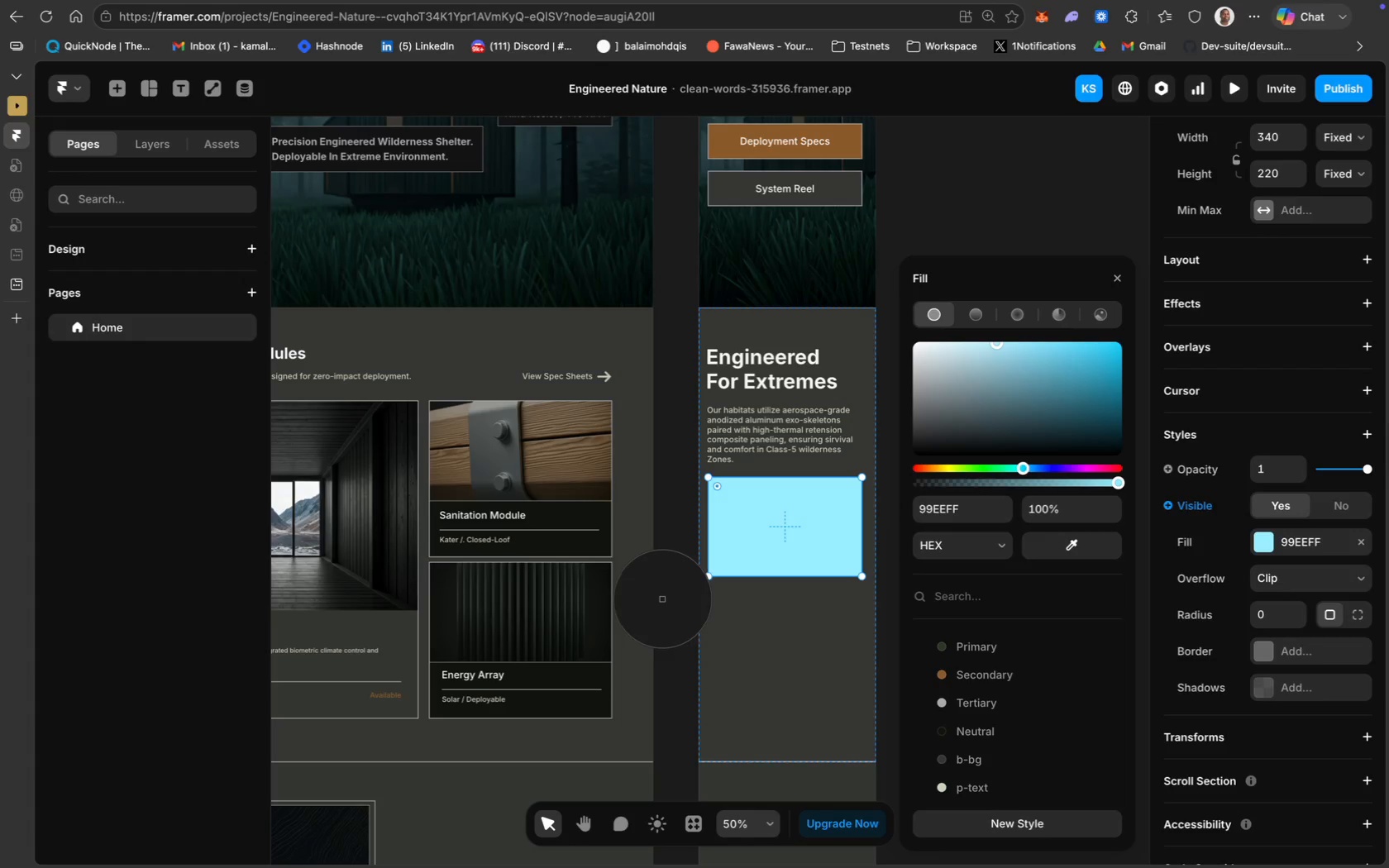 
left_click([823, 198])
 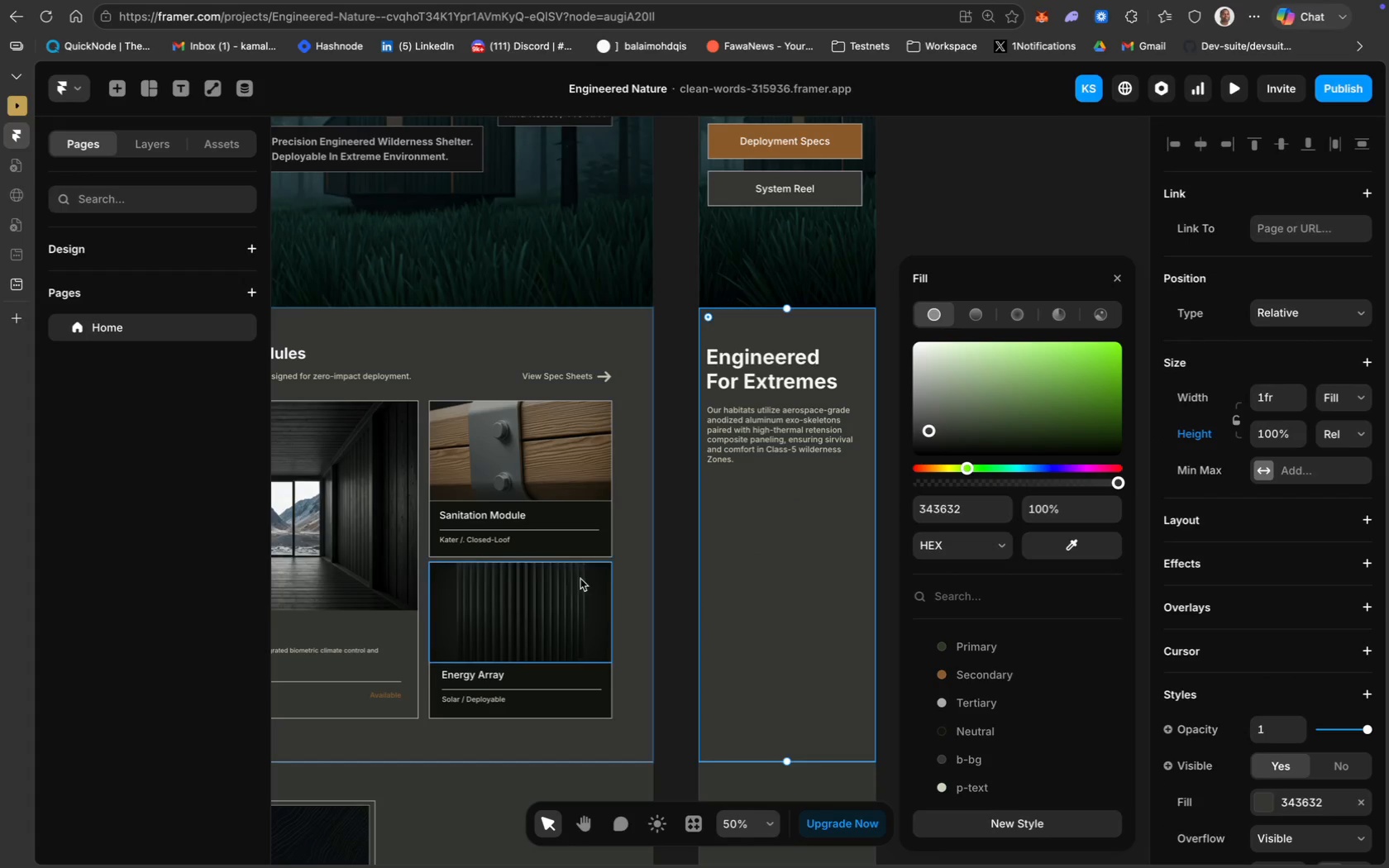 
scroll: coordinate [586, 584], scroll_direction: up, amount: 13.0
 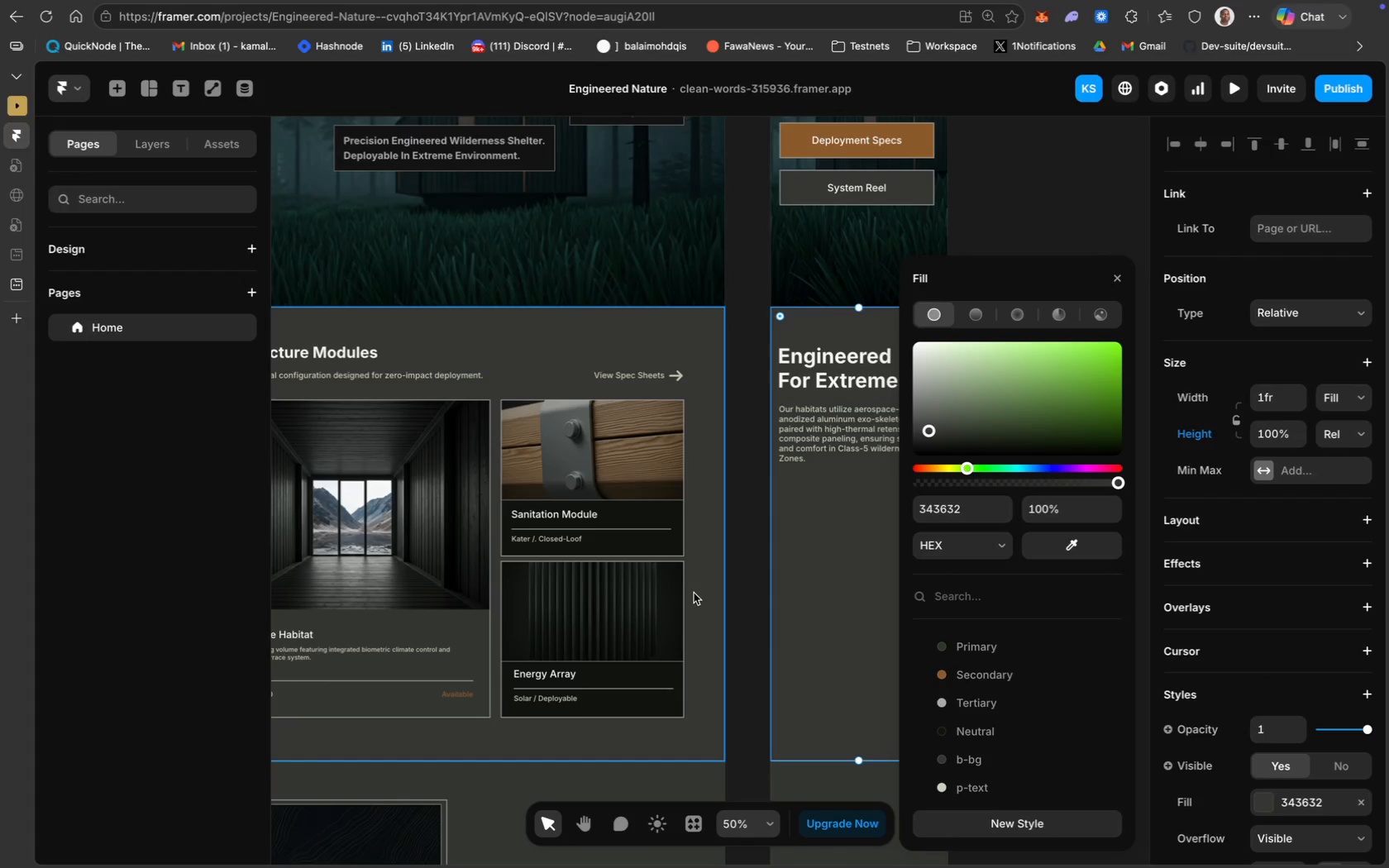 
wait(5.7)
 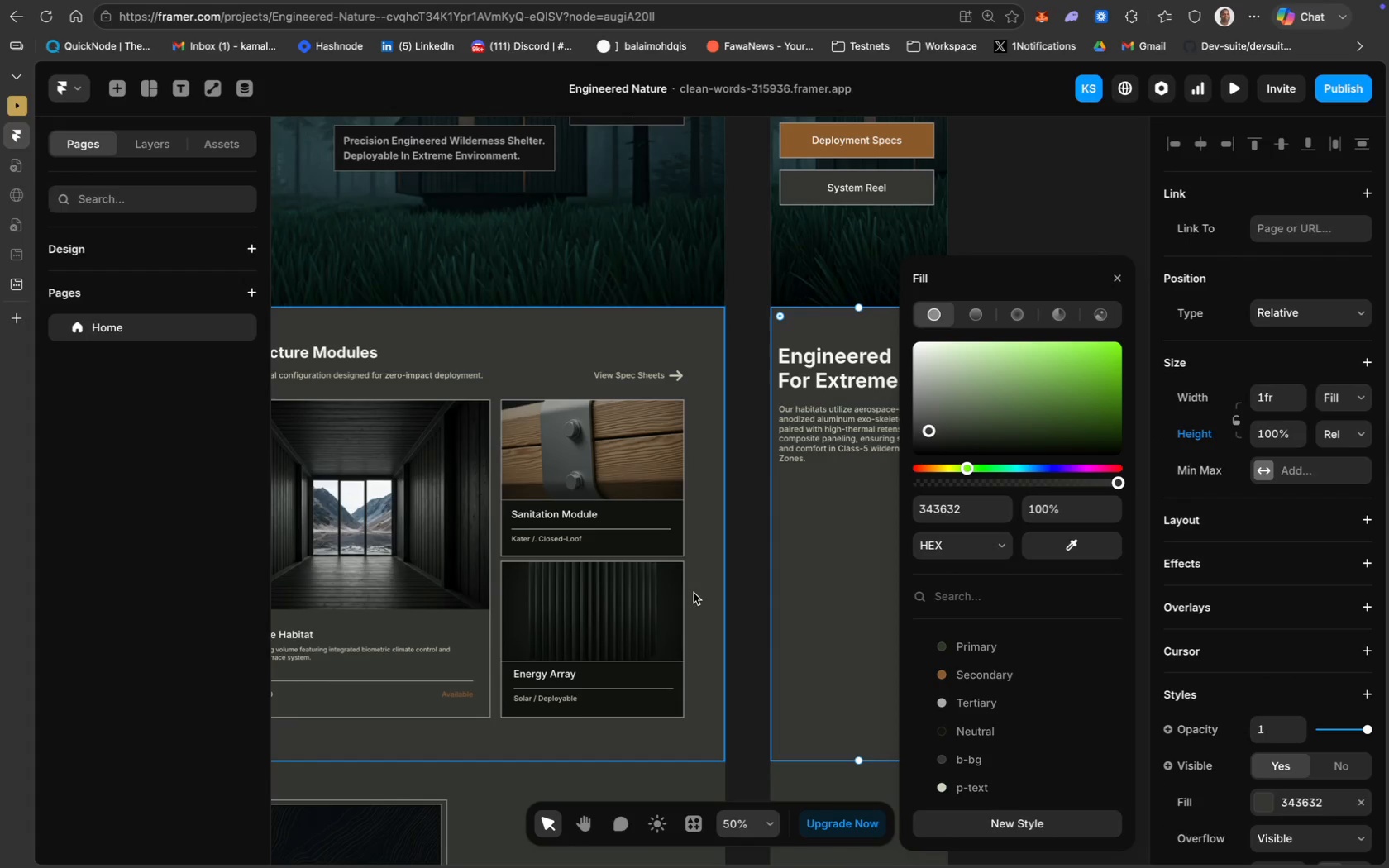 
scroll: coordinate [639, 647], scroll_direction: up, amount: 12.0
 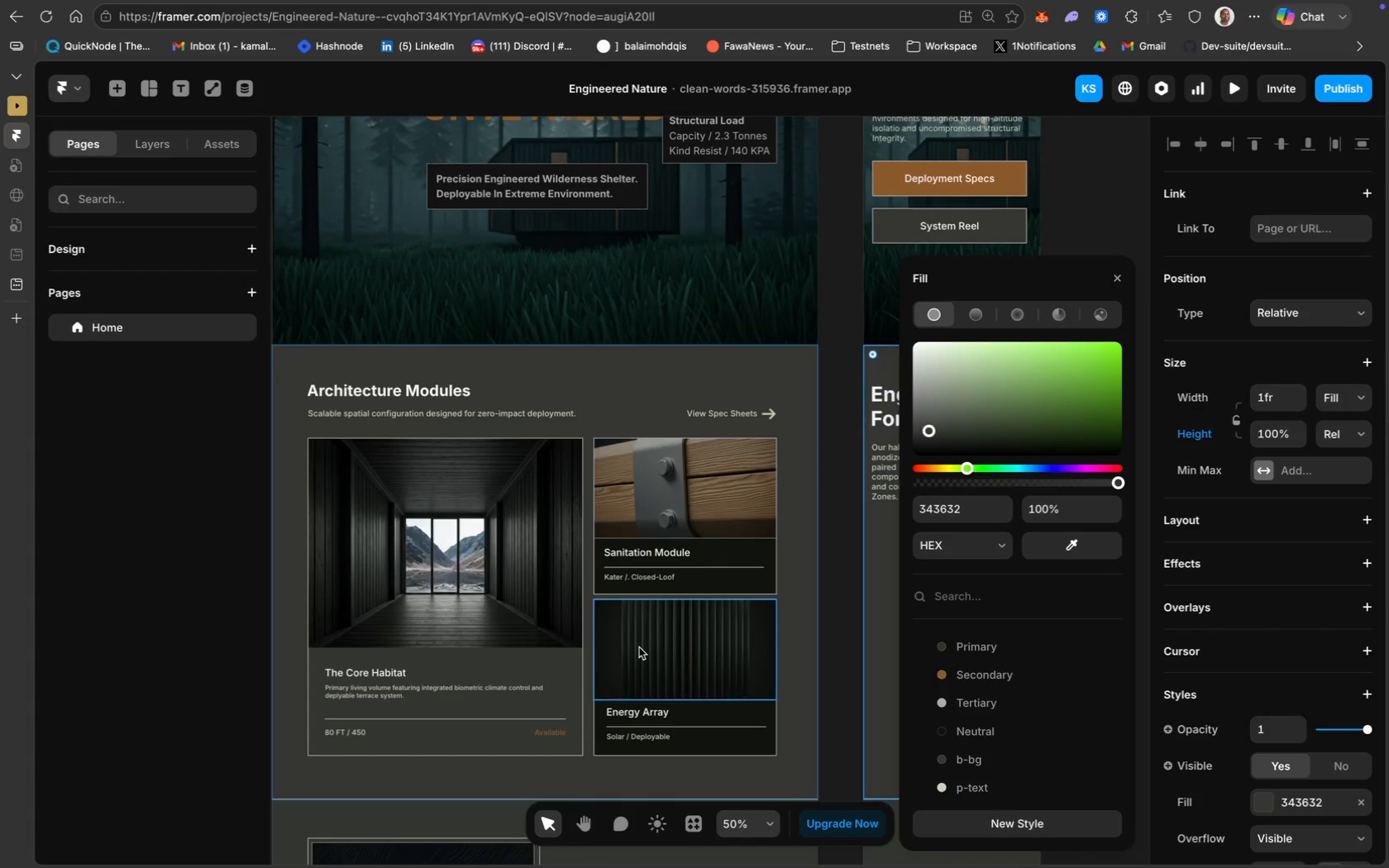 
scroll: coordinate [639, 647], scroll_direction: down, amount: 12.0
 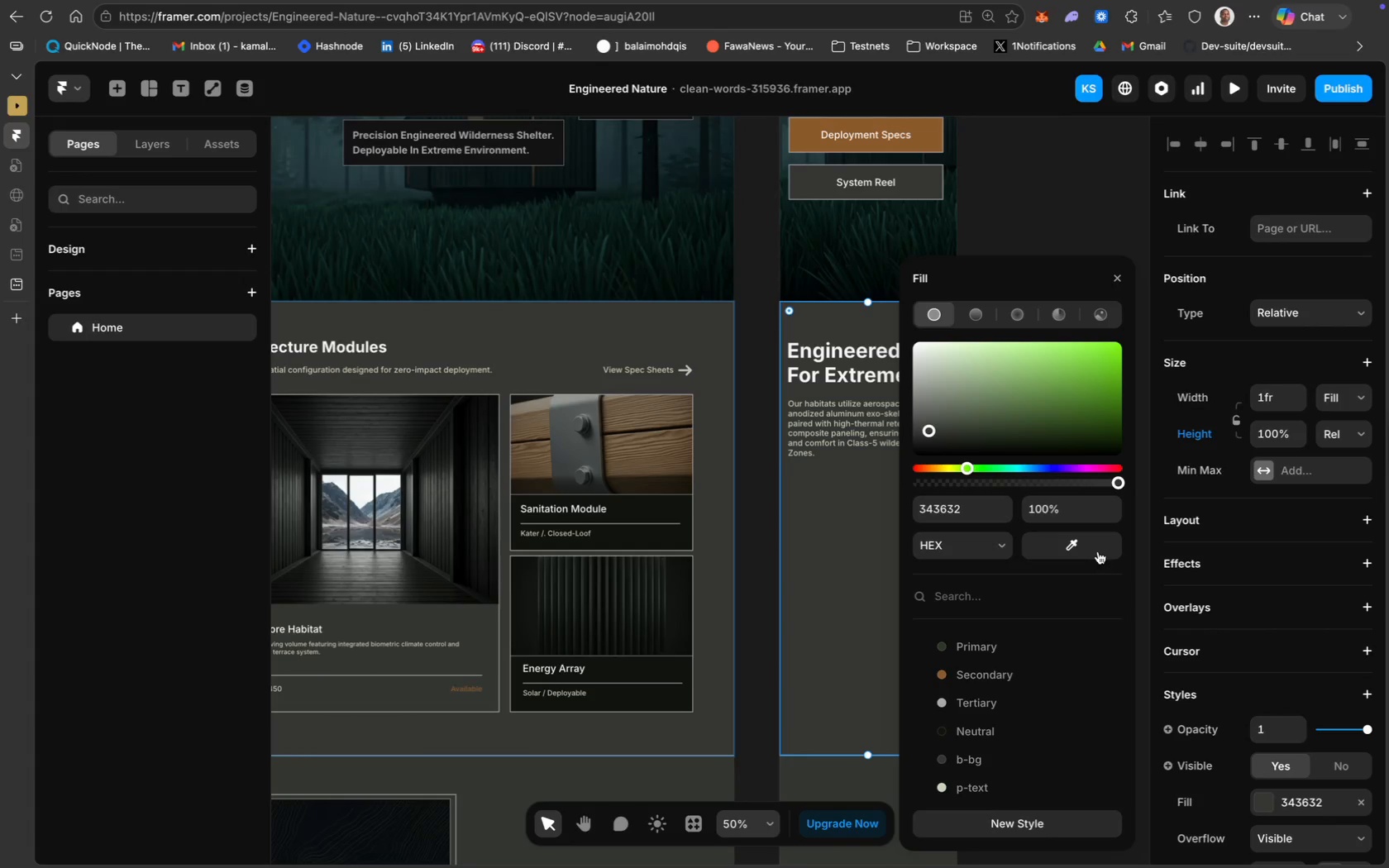 
left_click([1091, 546])
 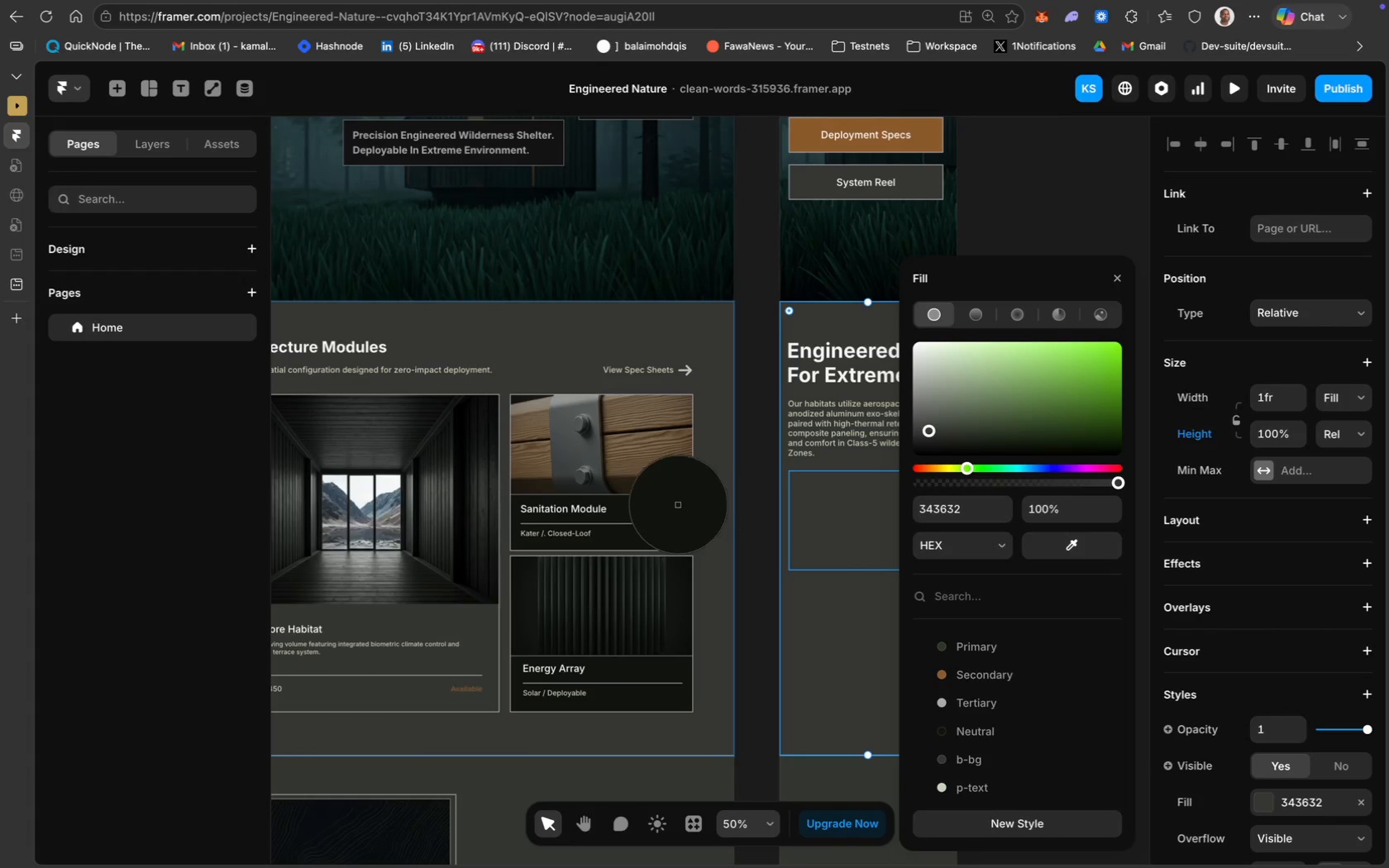 
left_click([674, 504])
 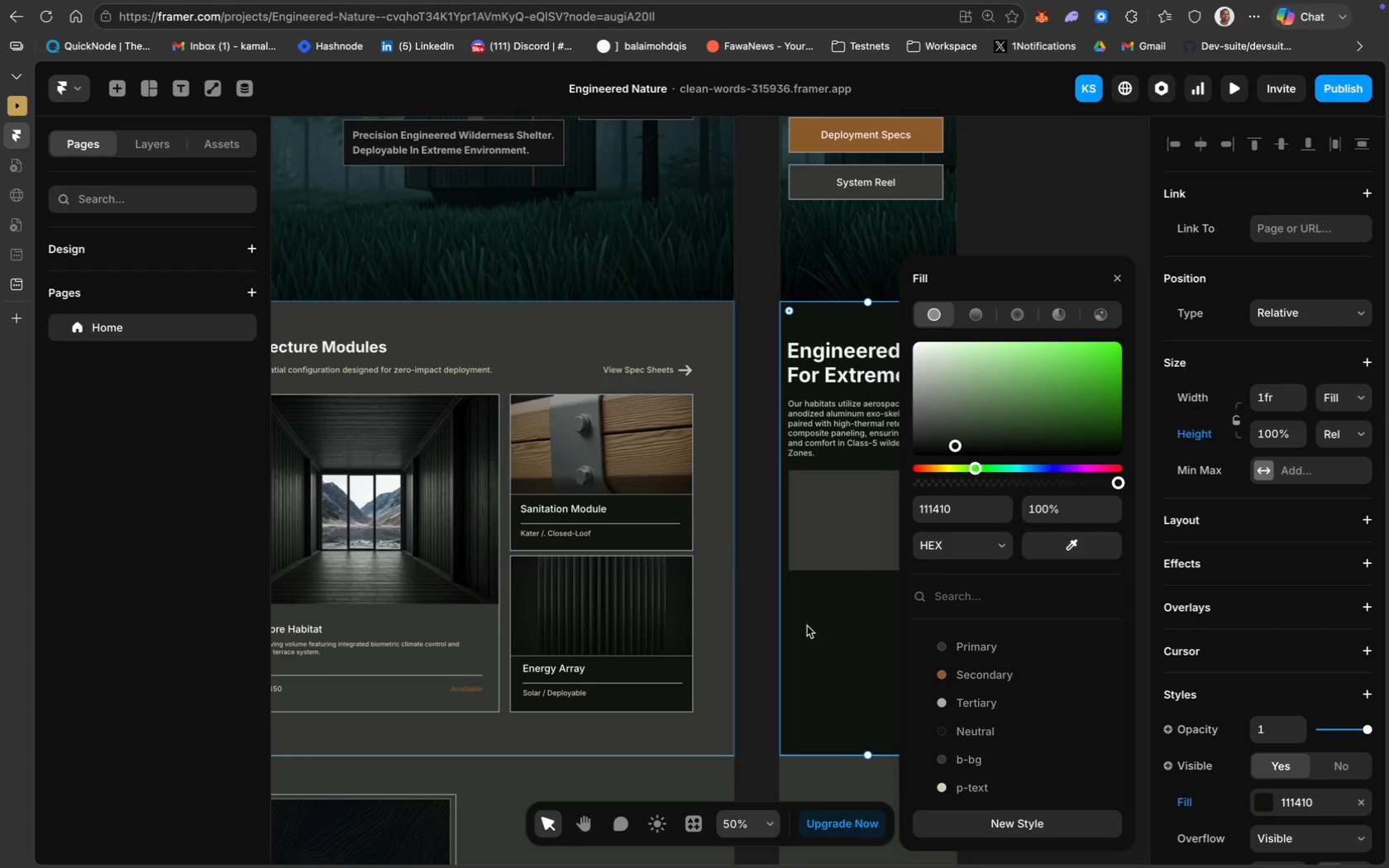 
scroll: coordinate [795, 665], scroll_direction: down, amount: 25.0
 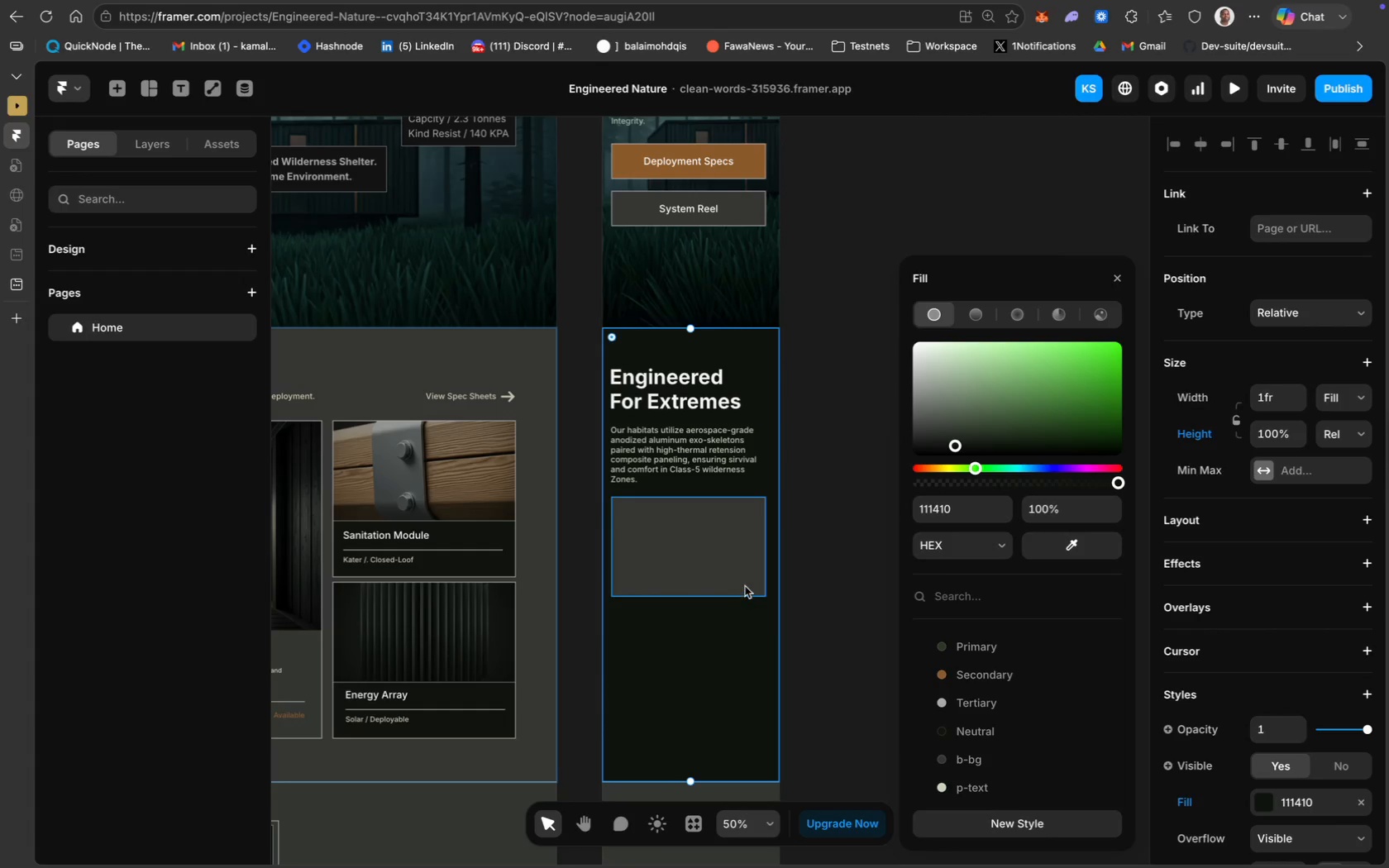 
scroll: coordinate [770, 691], scroll_direction: up, amount: 11.0
 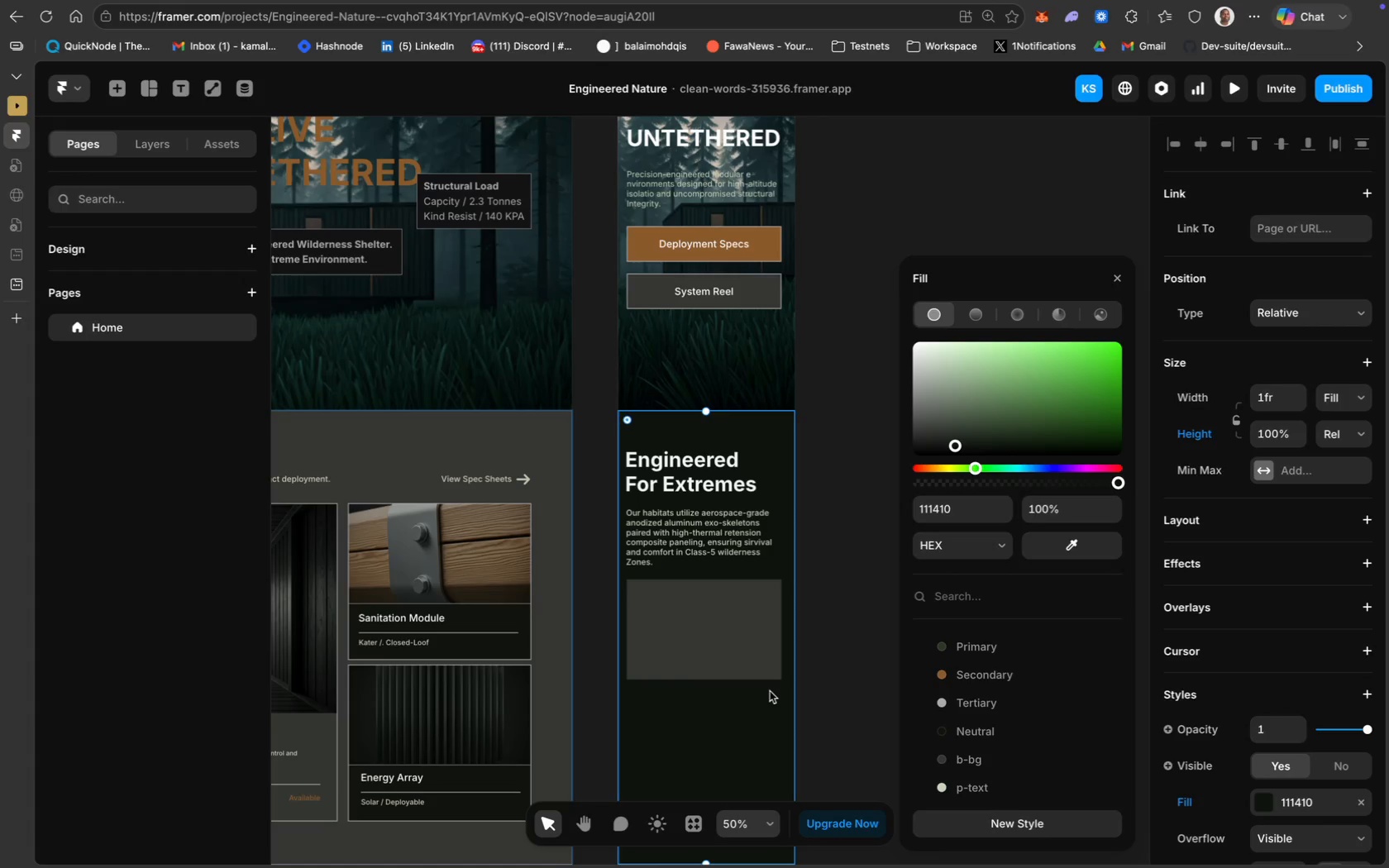 
wait(5.17)
 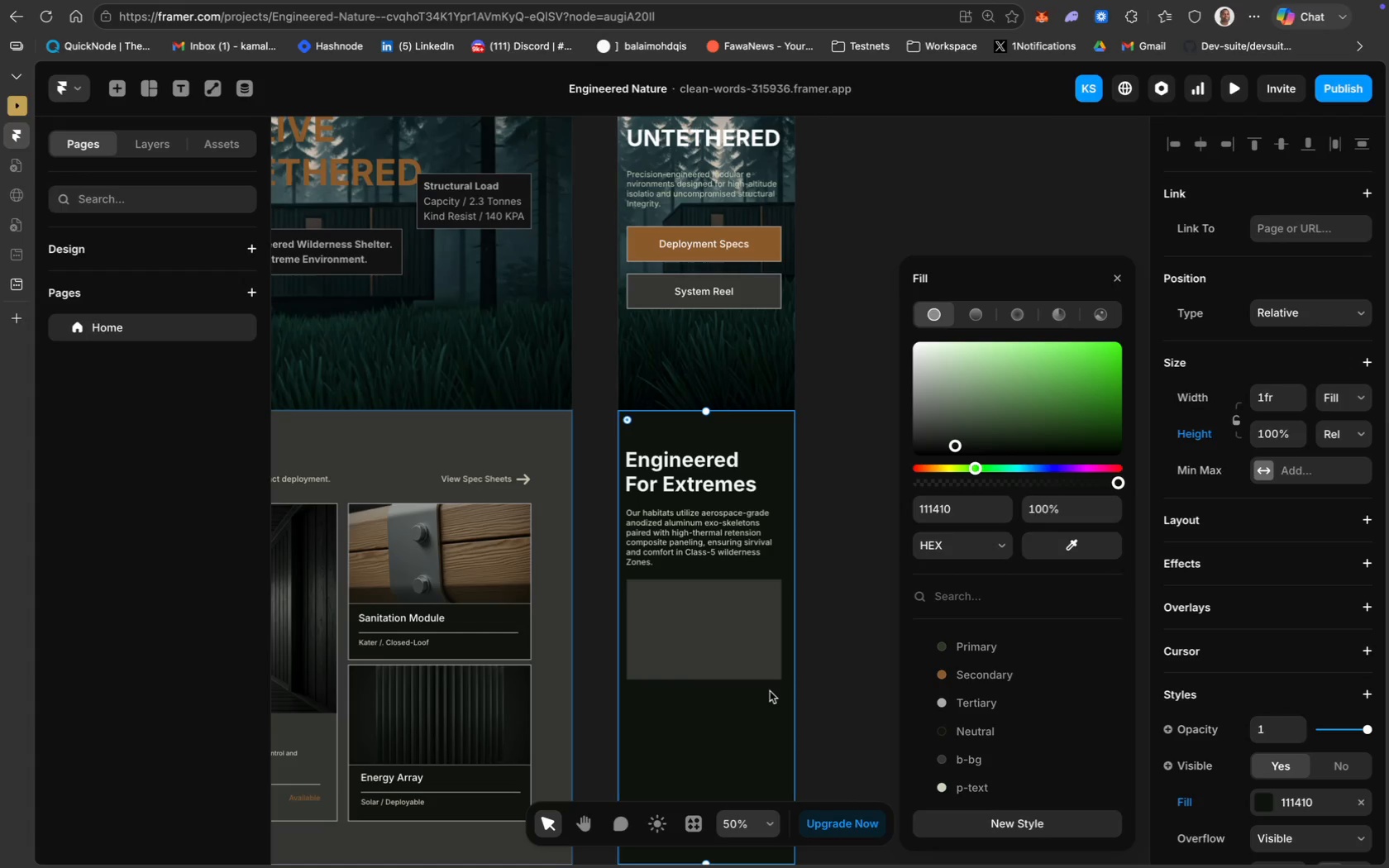 
scroll: coordinate [723, 660], scroll_direction: up, amount: 3.0
 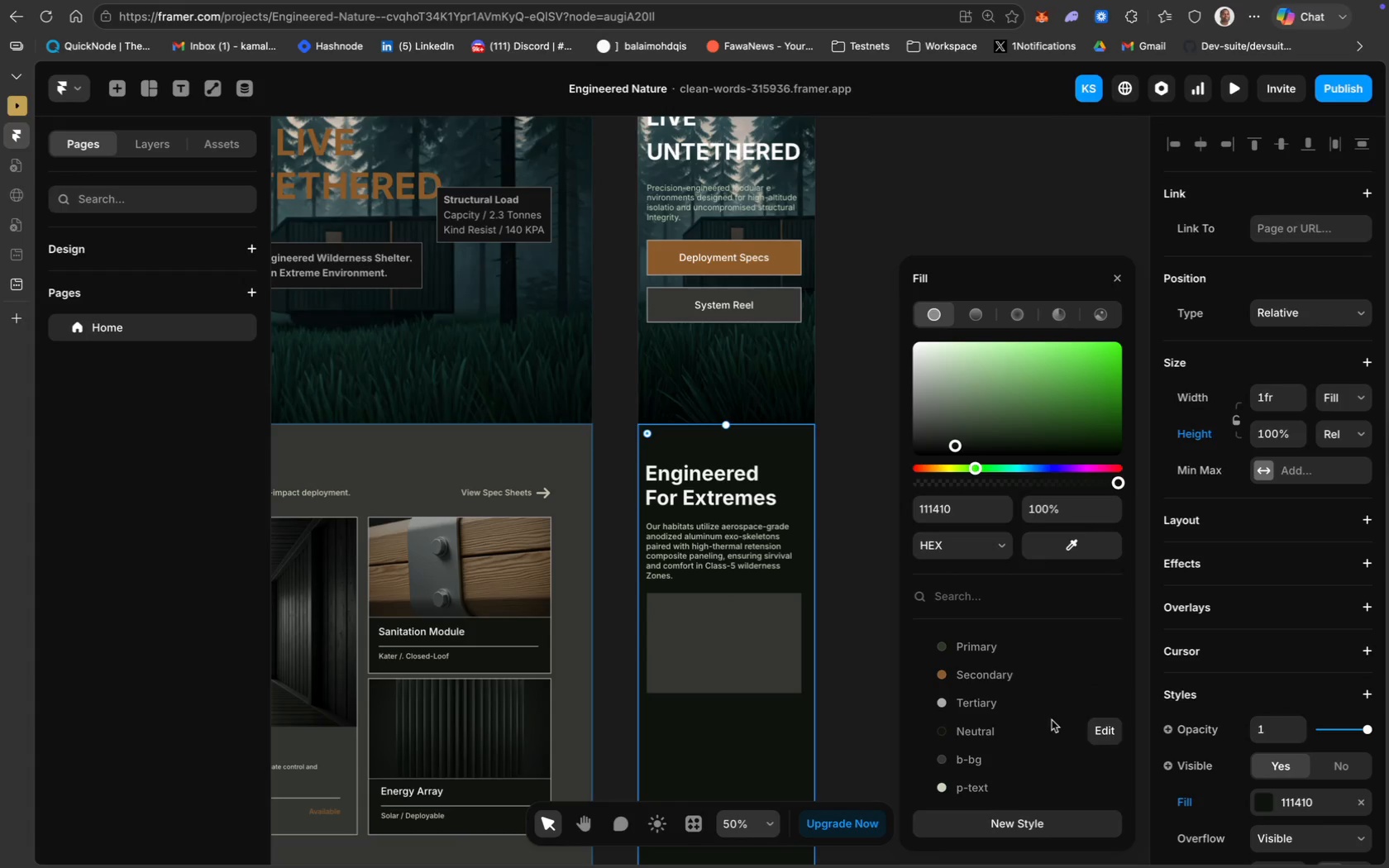 
wait(6.19)
 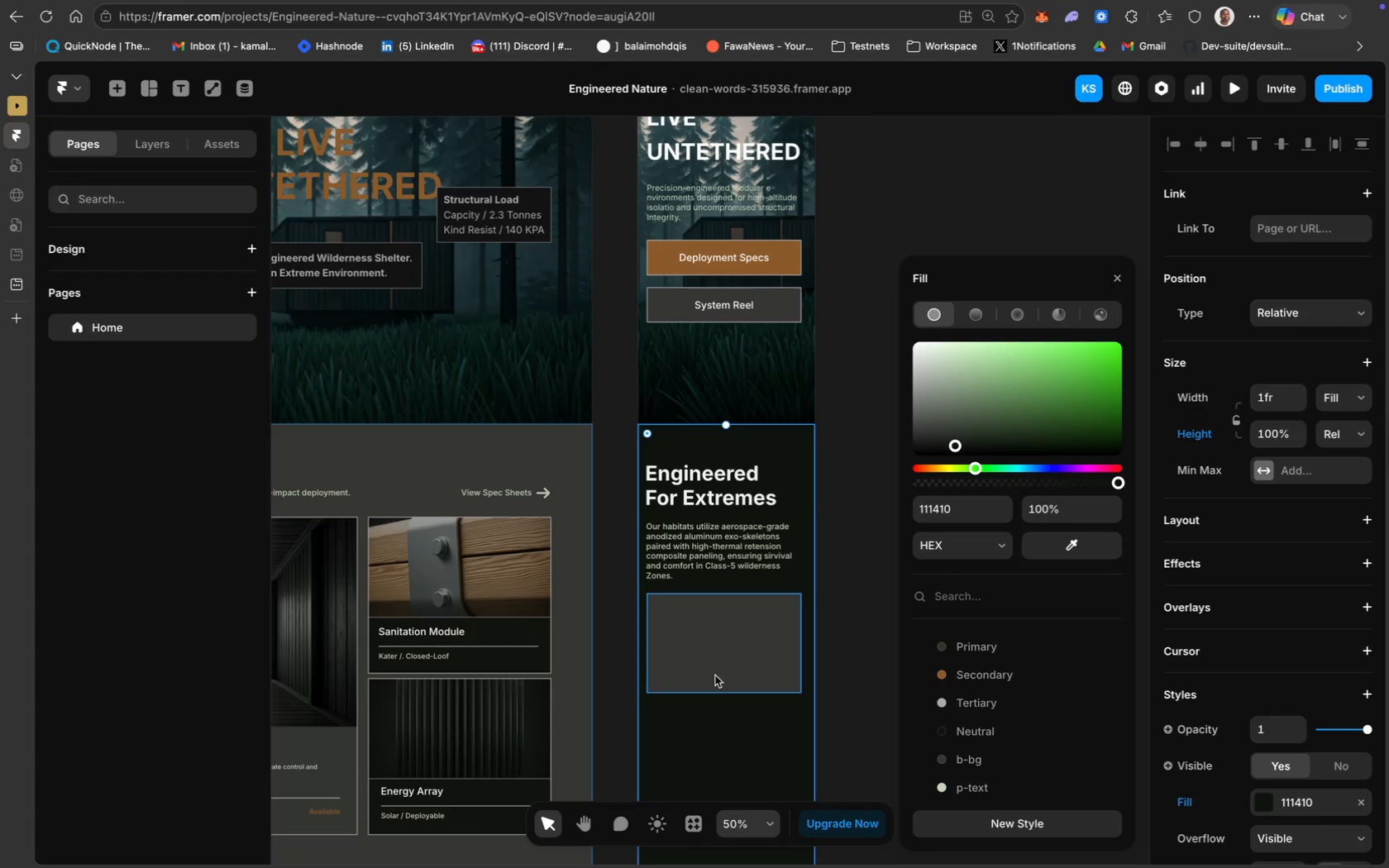 
scroll: coordinate [1296, 647], scroll_direction: down, amount: 16.0
 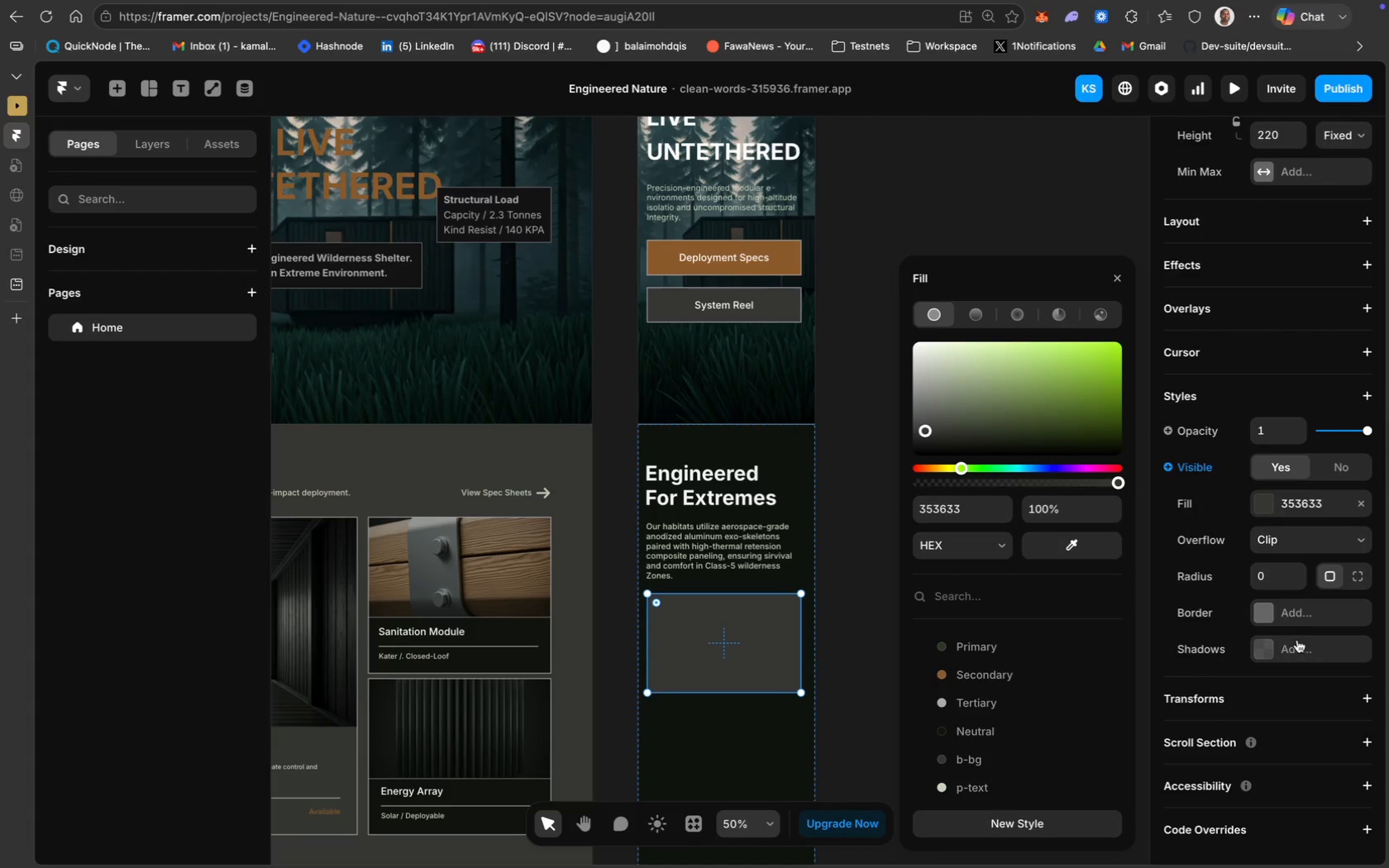 
mouse_move([1286, 613])
 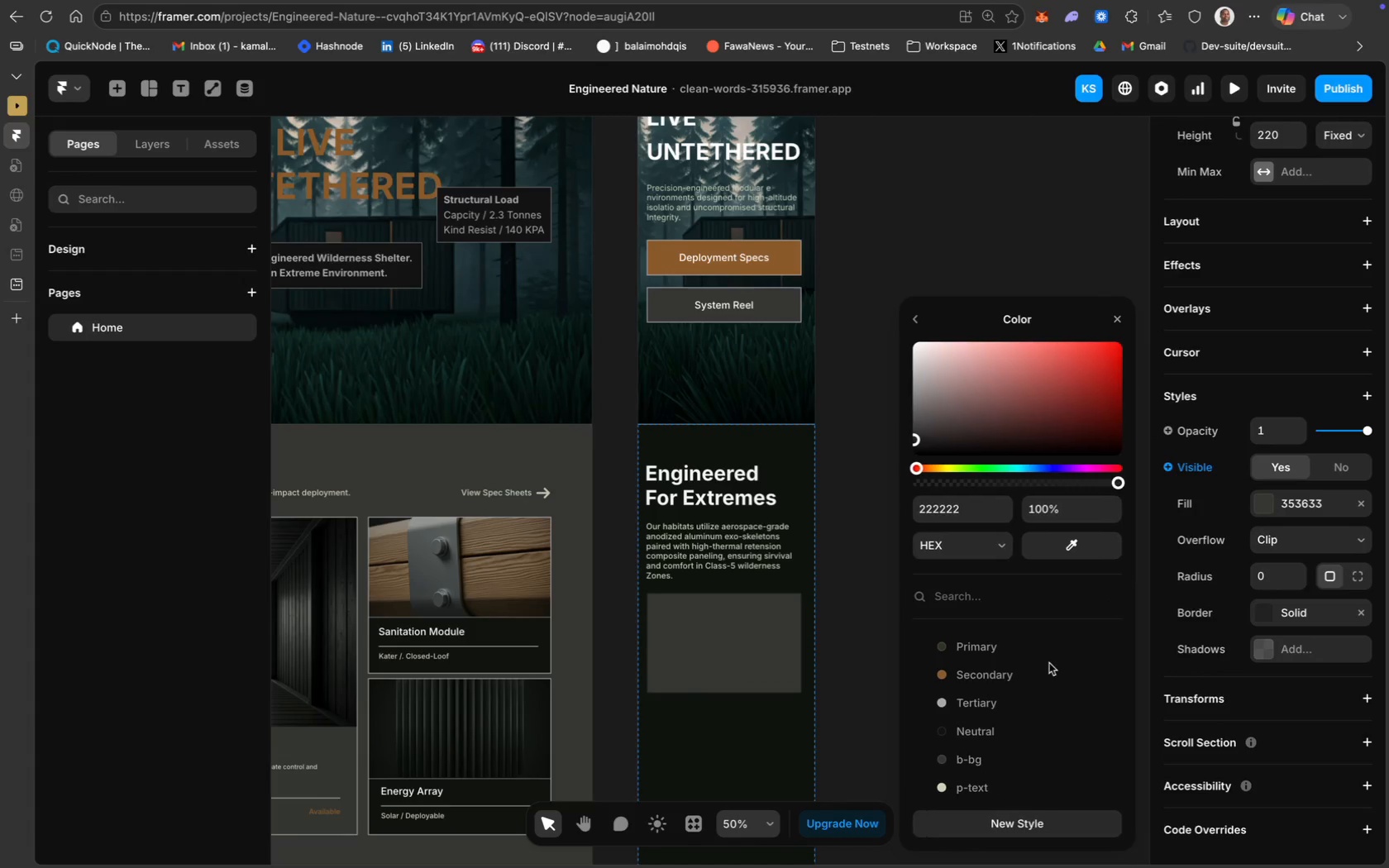 
left_click([969, 703])
 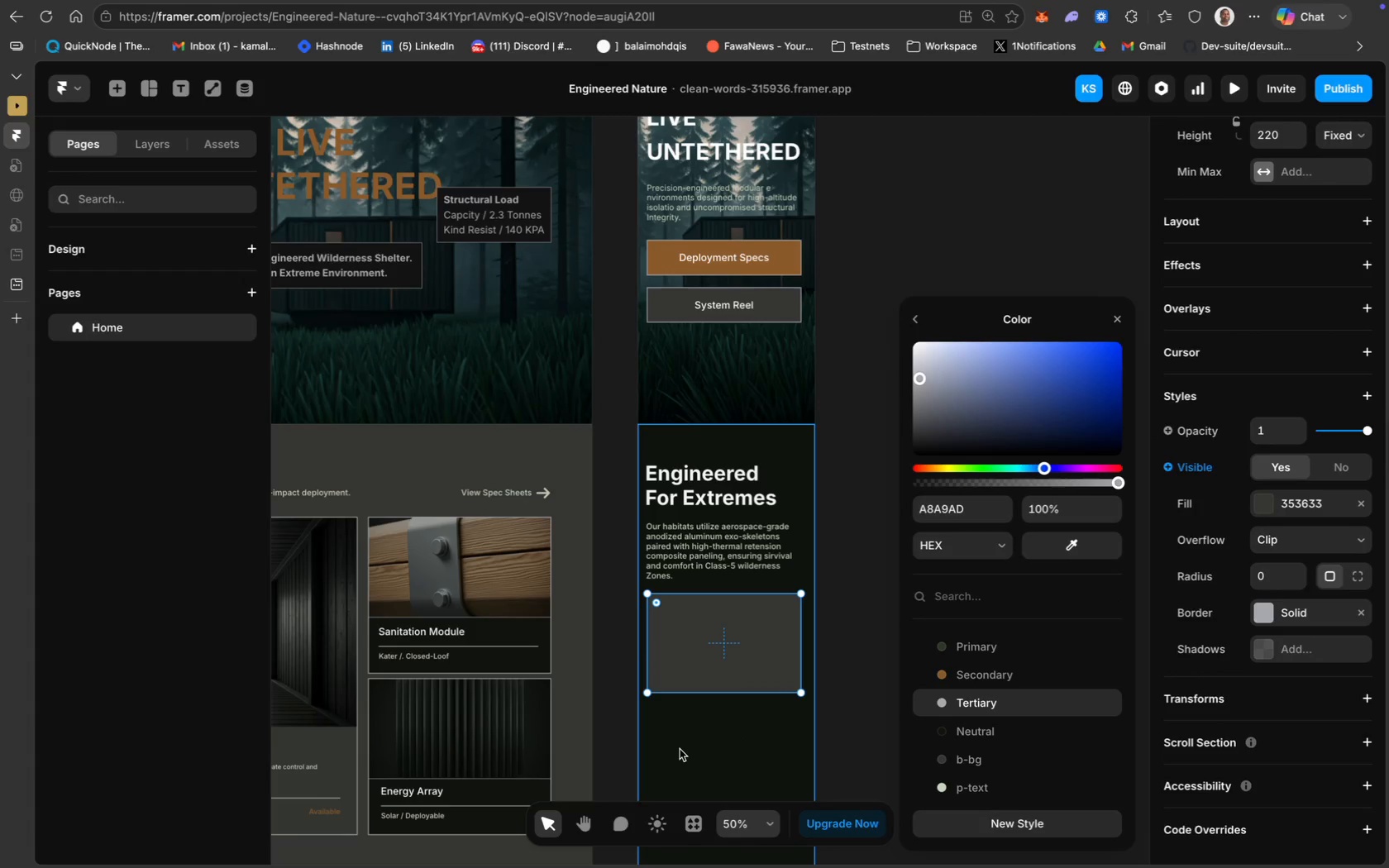 
left_click([689, 748])
 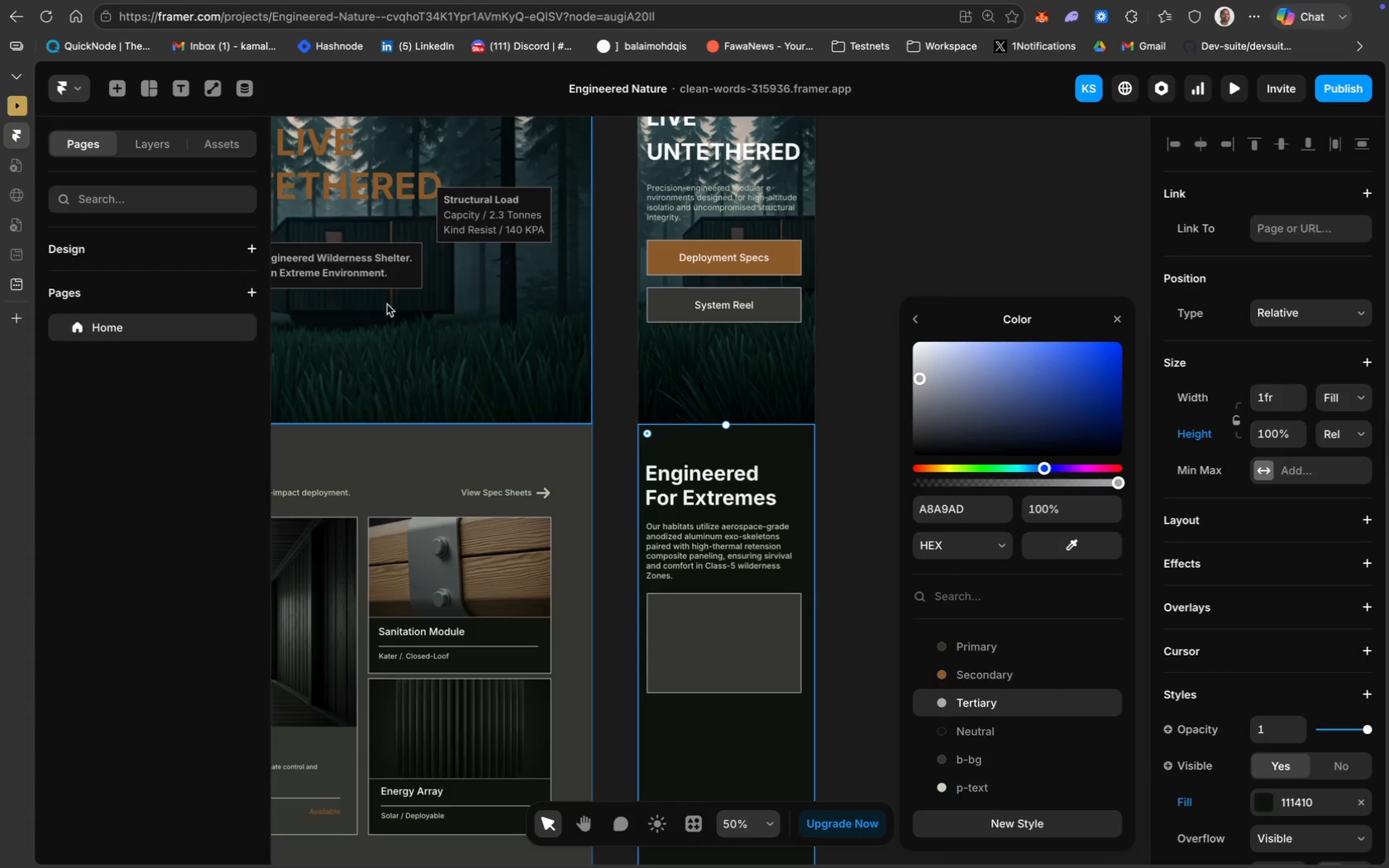 
mouse_move([155, 93])
 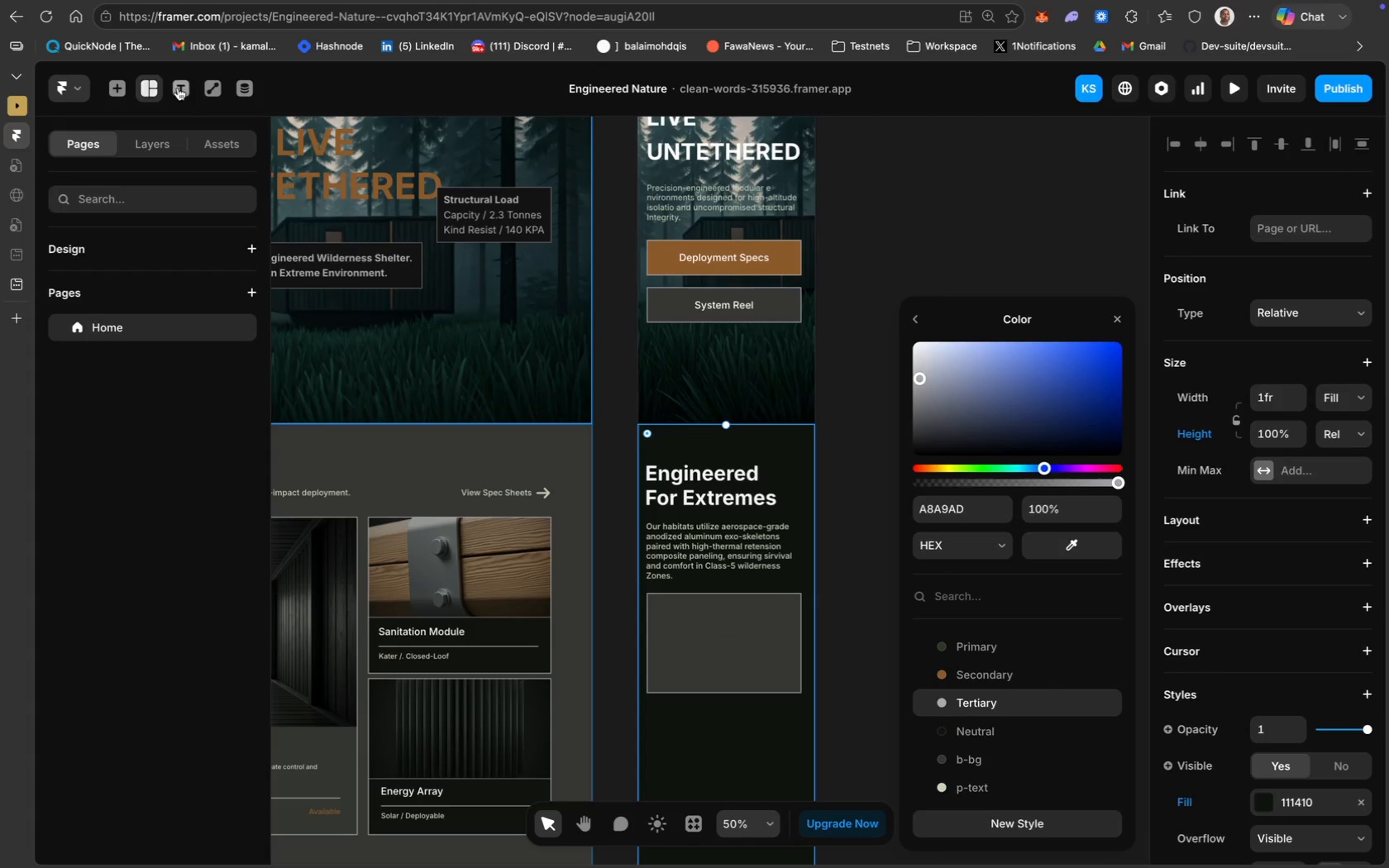 
left_click([184, 89])
 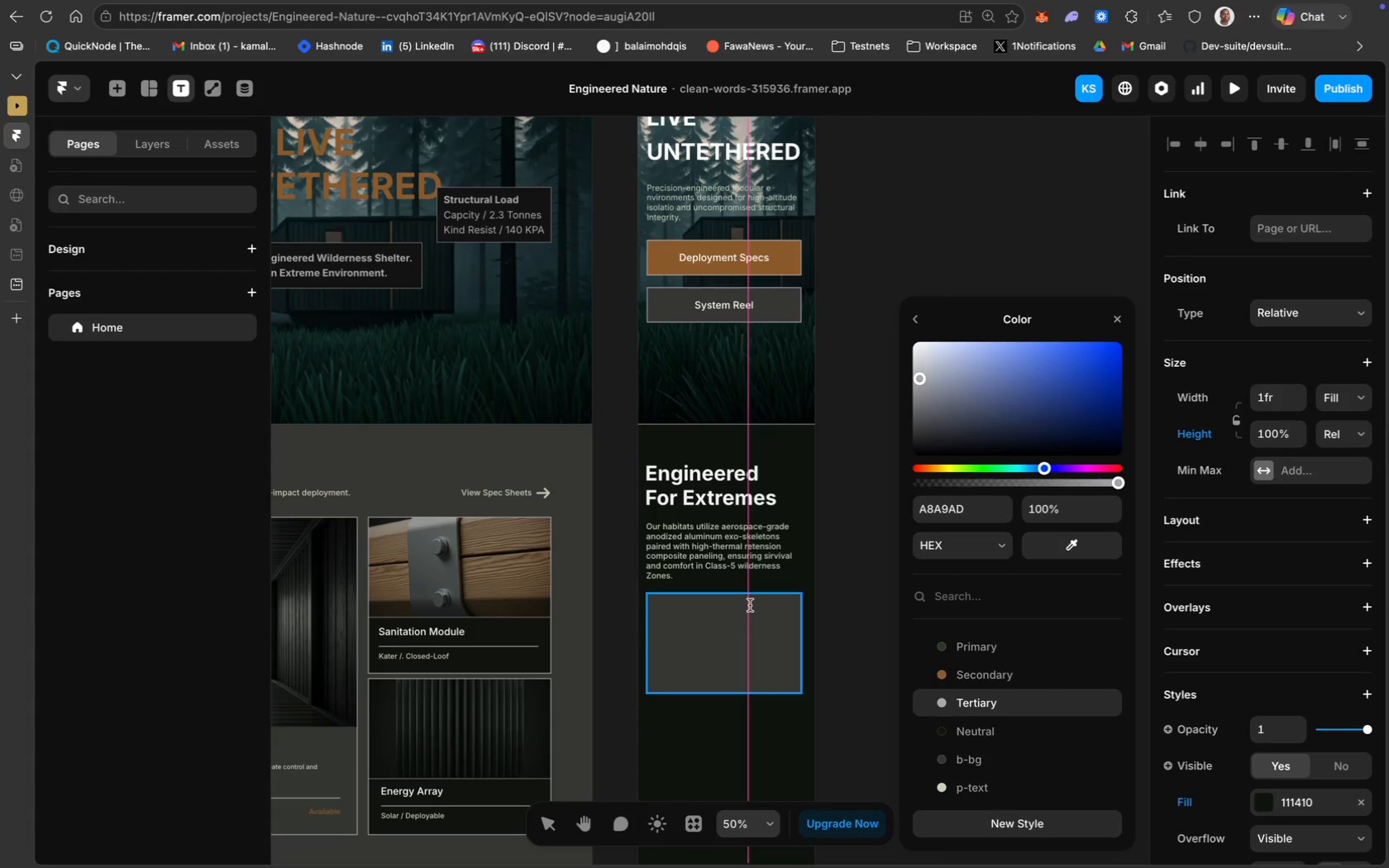 
wait(5.78)
 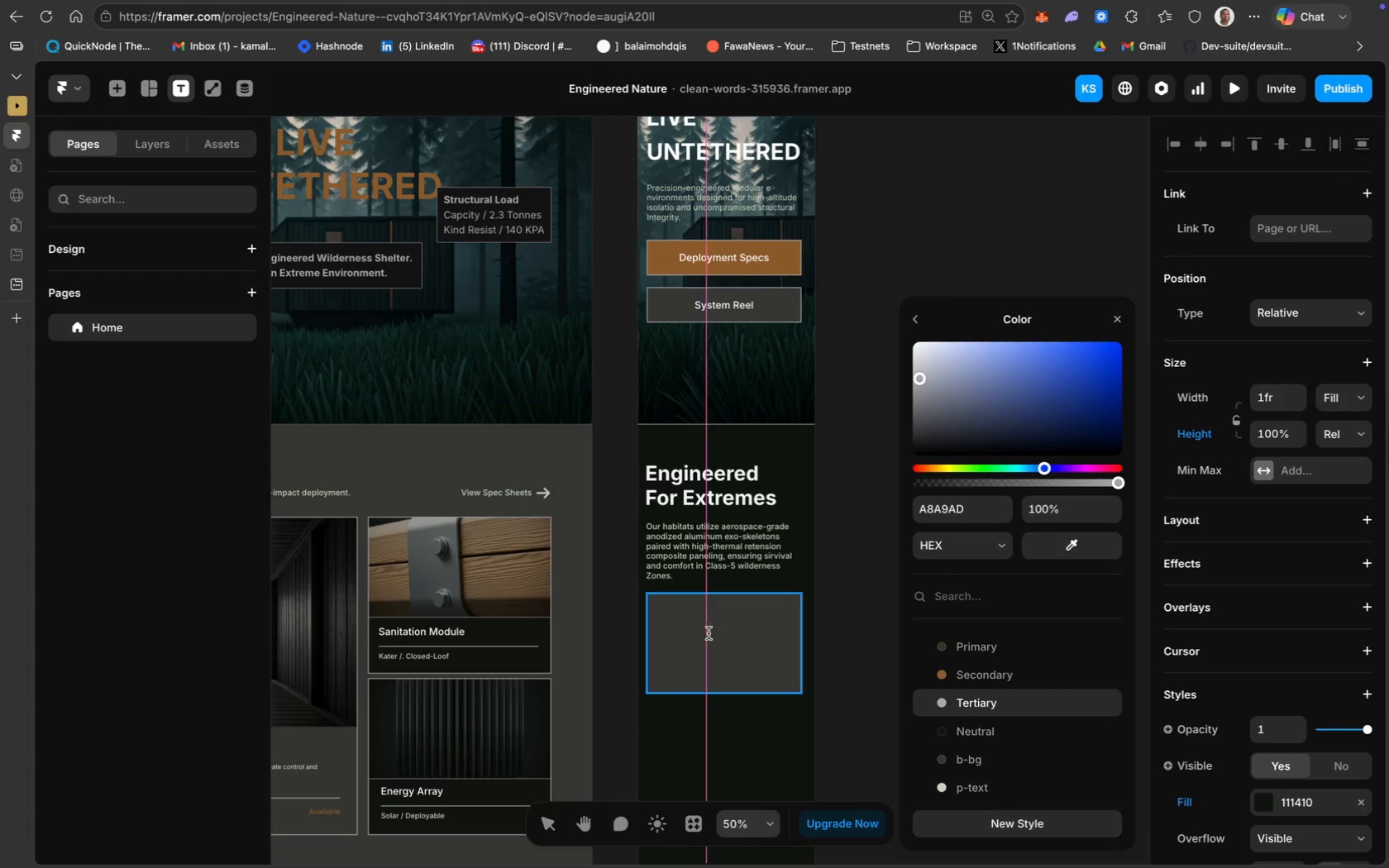 
left_click([757, 605])
 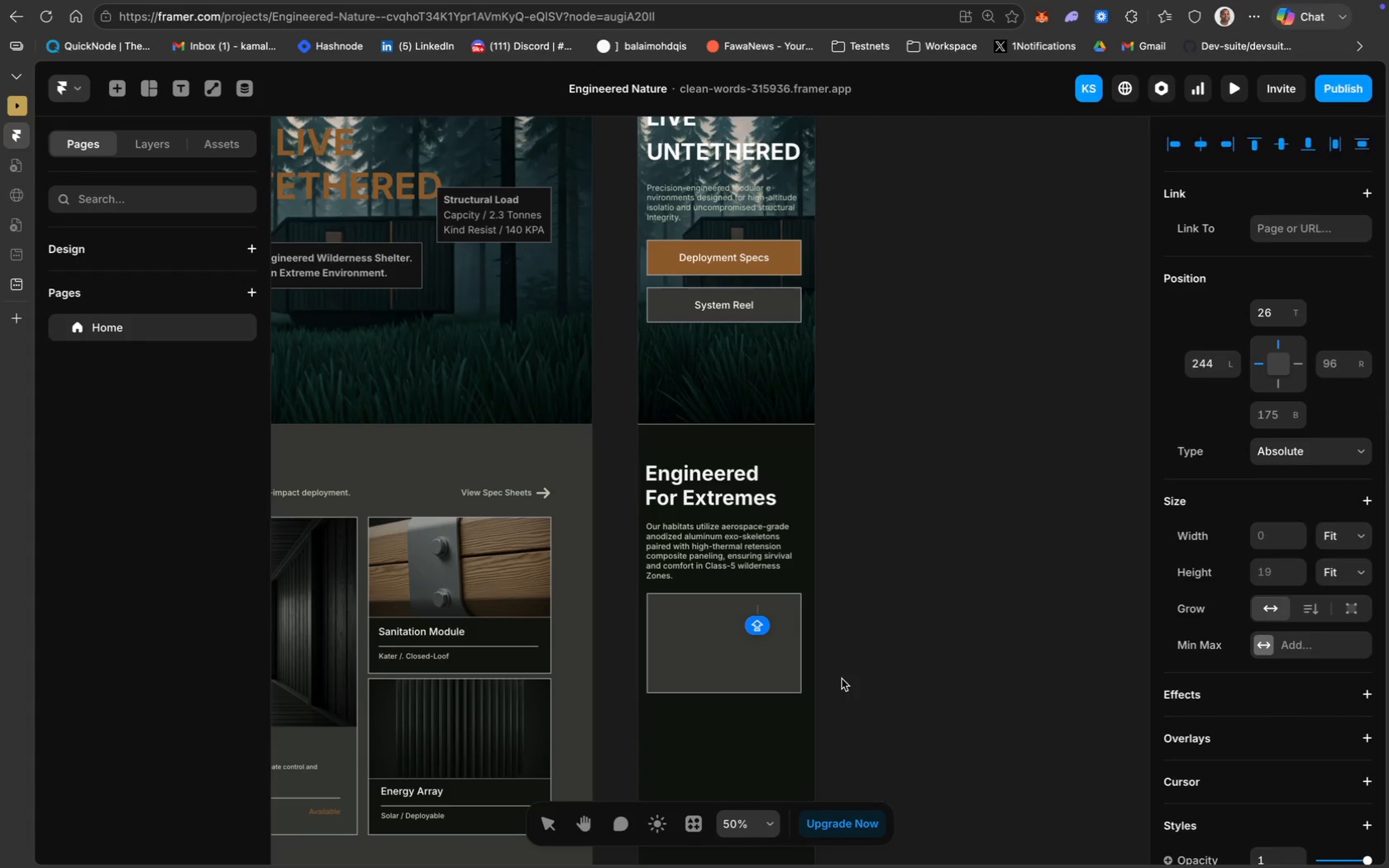 
type(Thermal)
 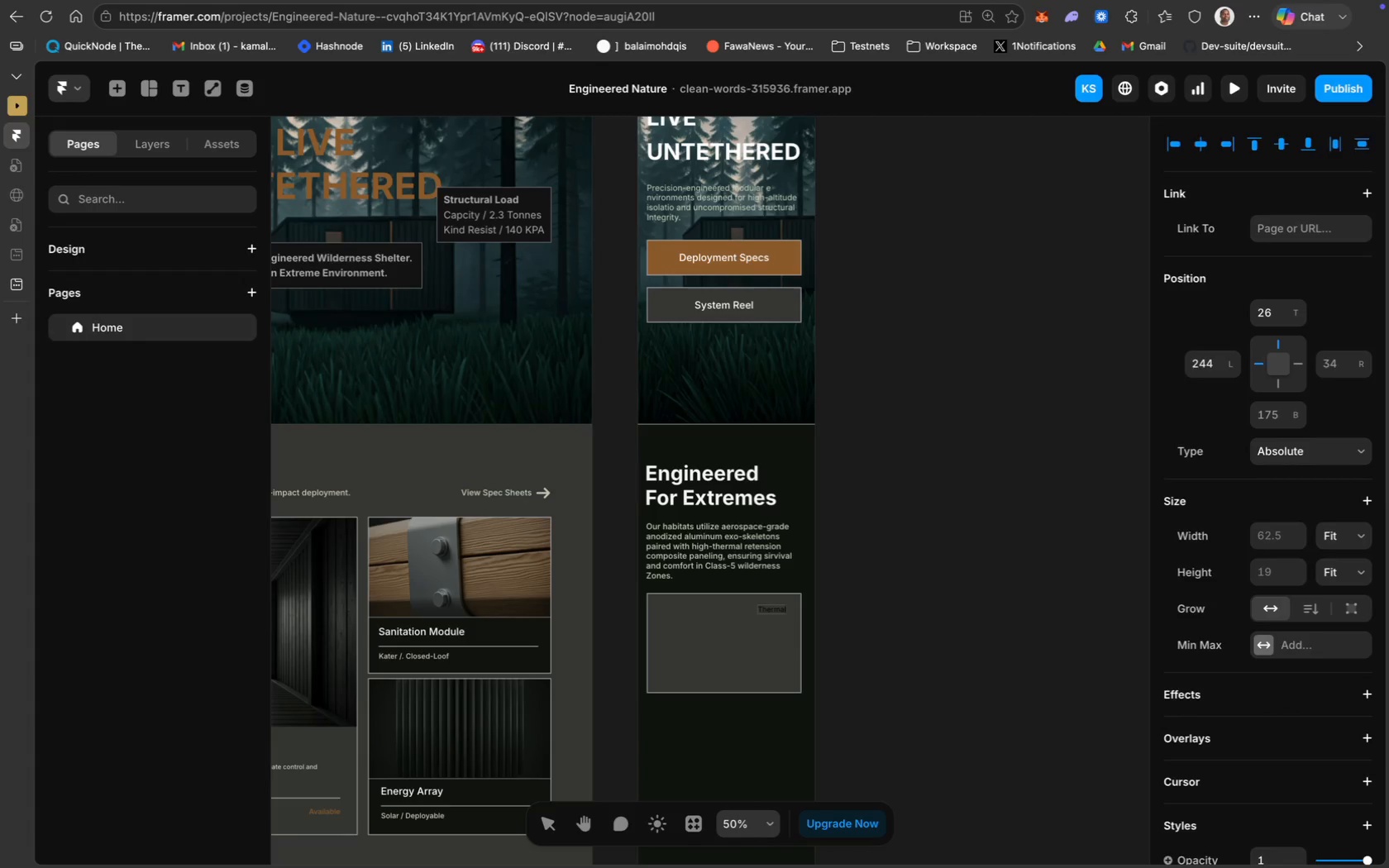 
key(Meta+A)
 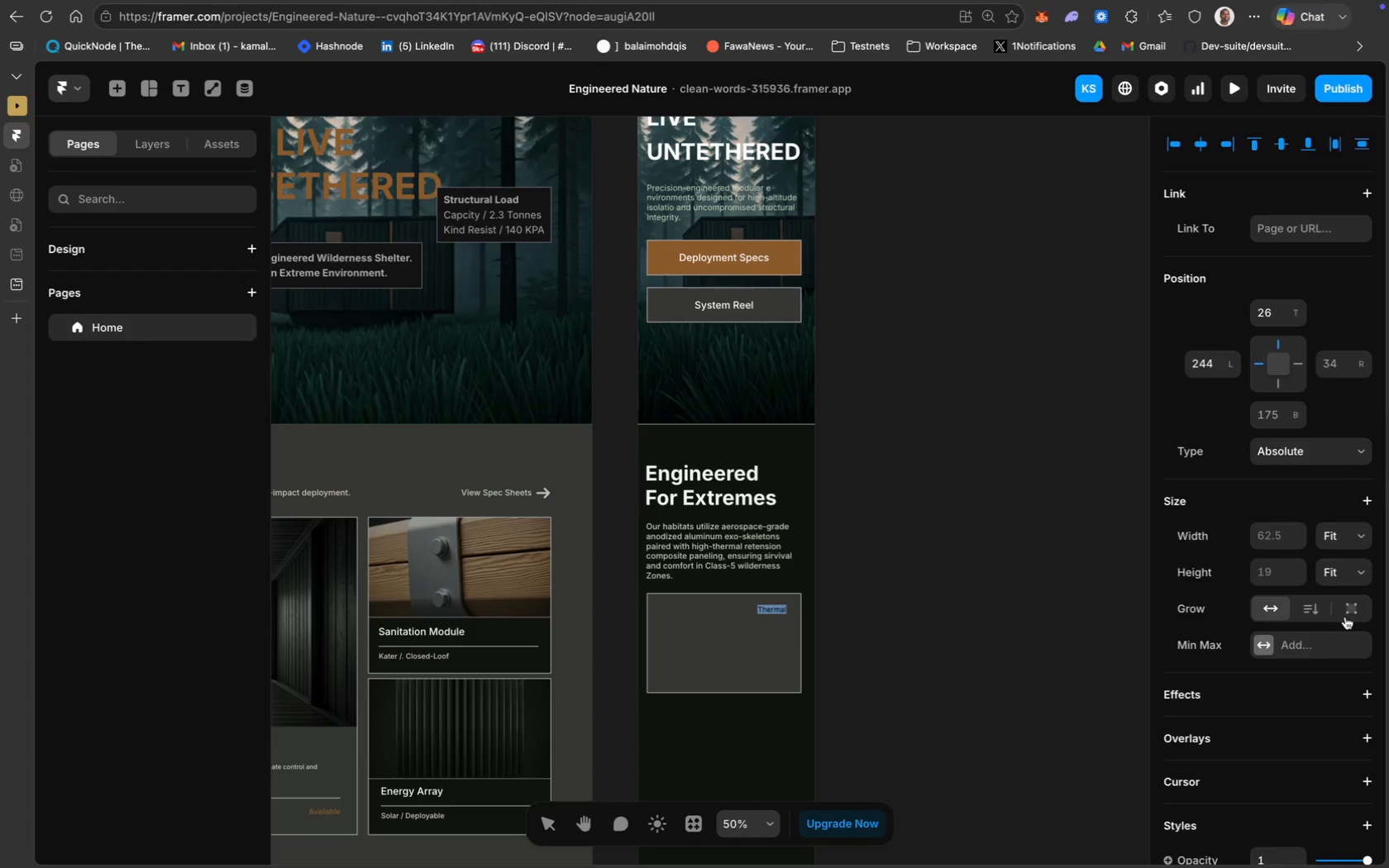 
scroll: coordinate [1251, 712], scroll_direction: down, amount: 49.0
 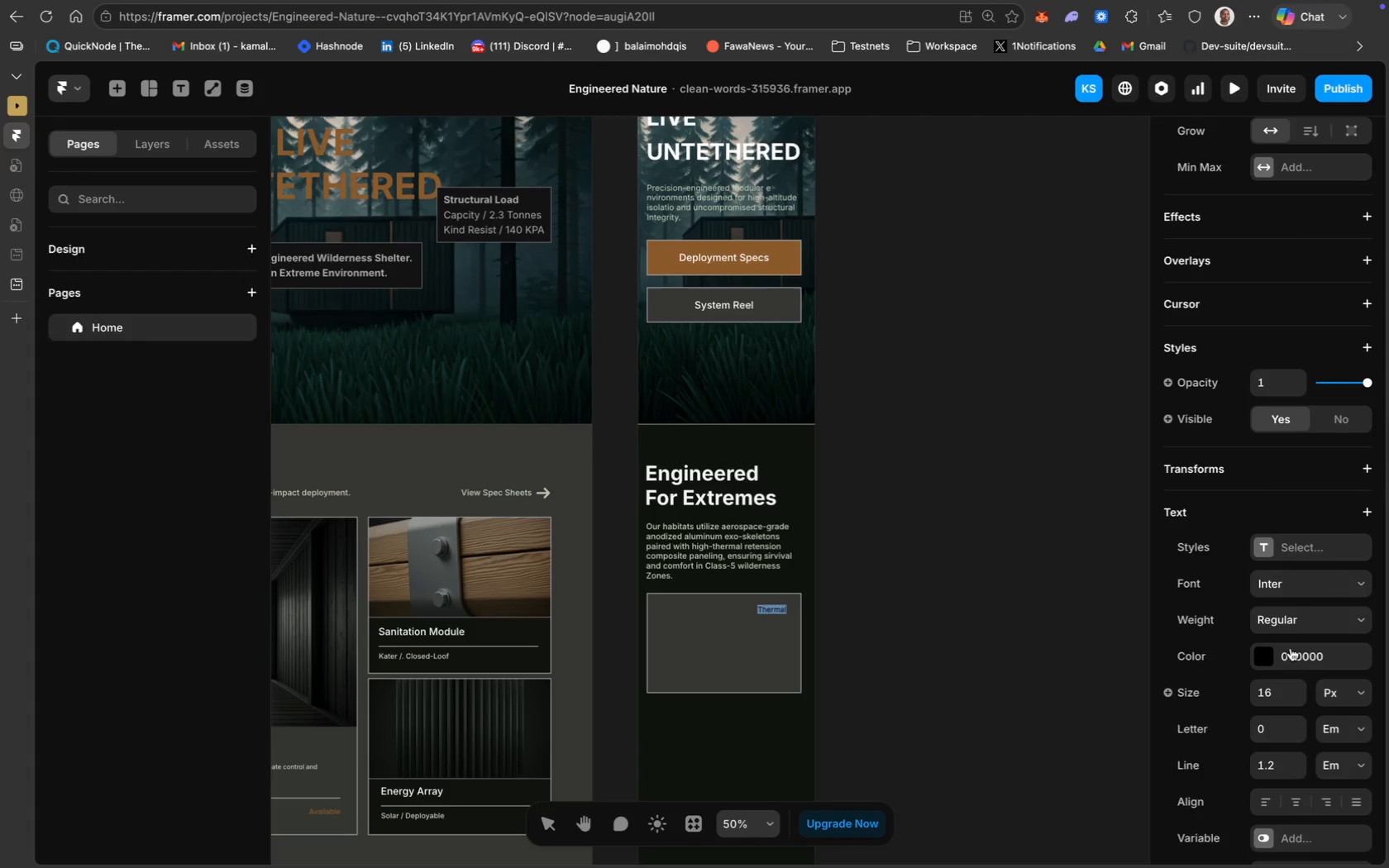 
left_click([1298, 661])
 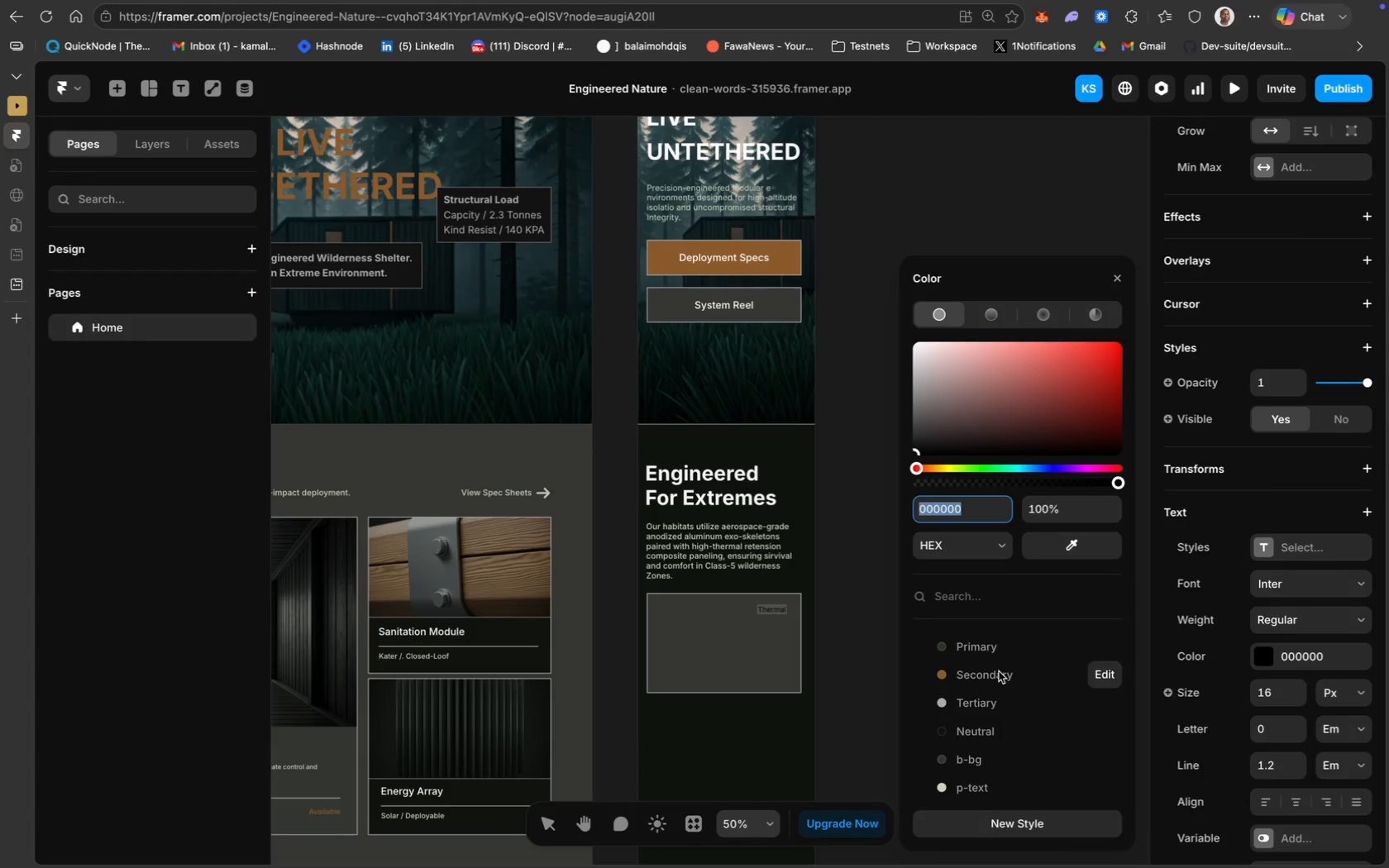 
left_click([999, 670])
 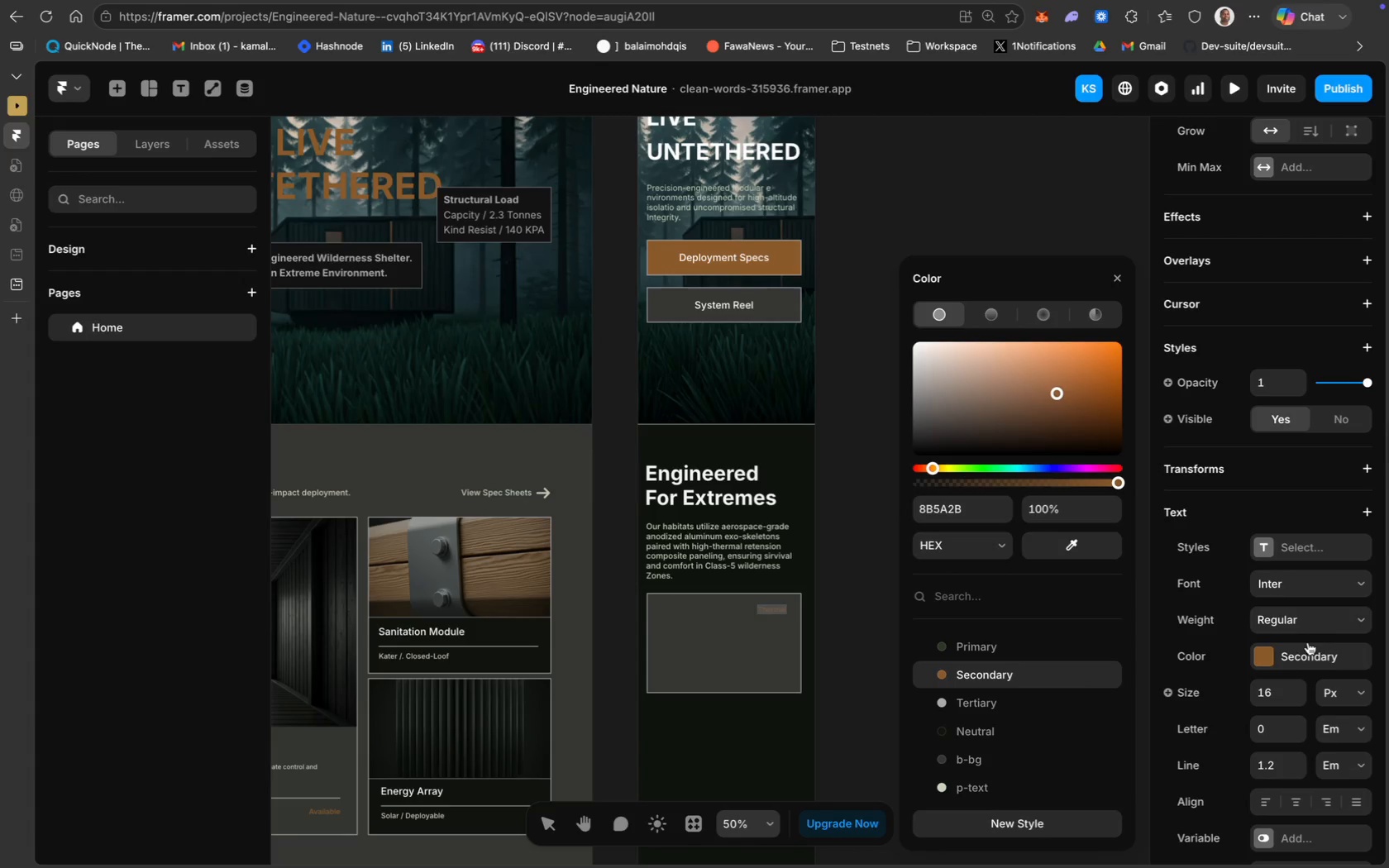 
left_click([1305, 623])
 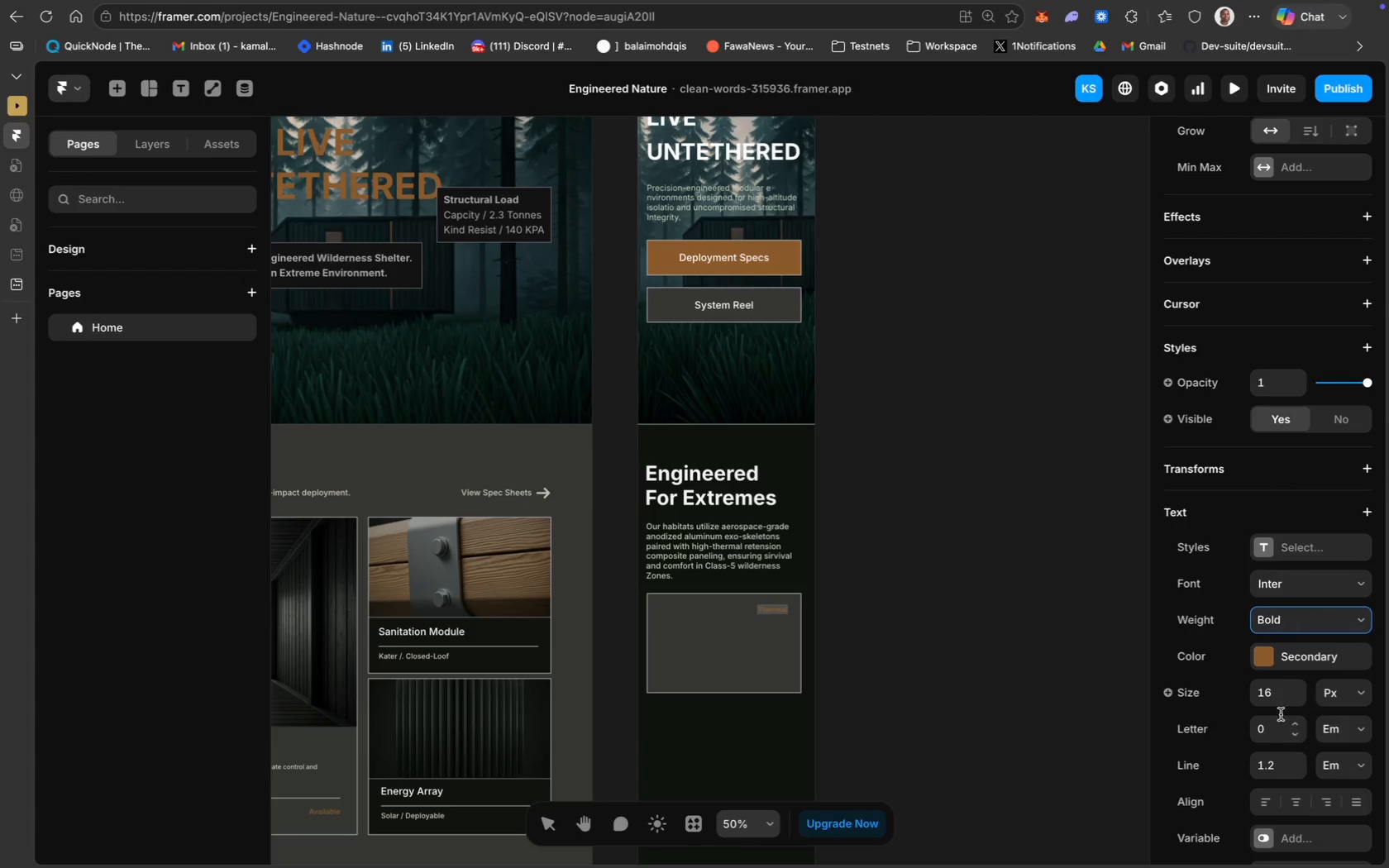 
type(18)
 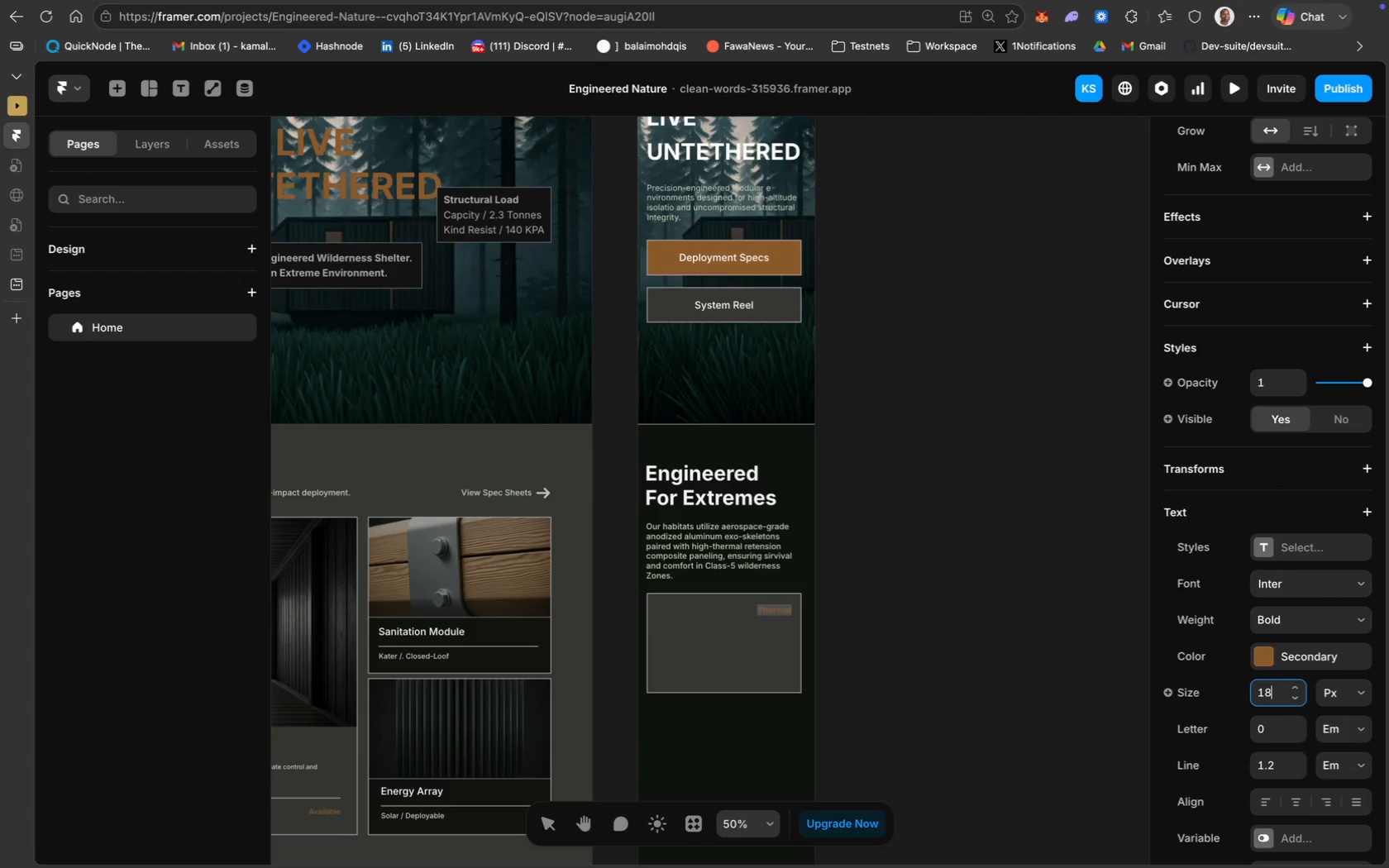 
key(Enter)
 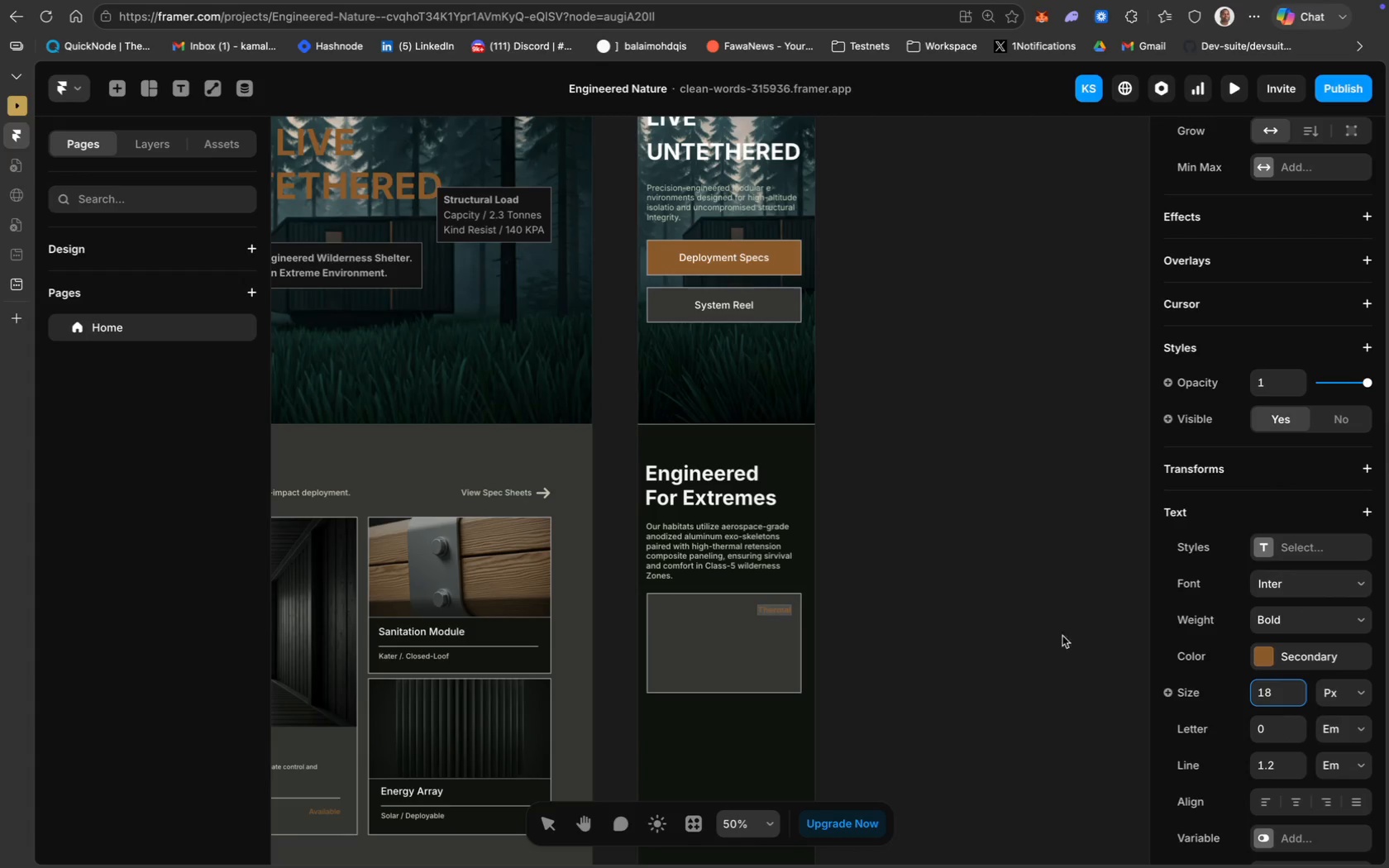 
left_click([1024, 626])
 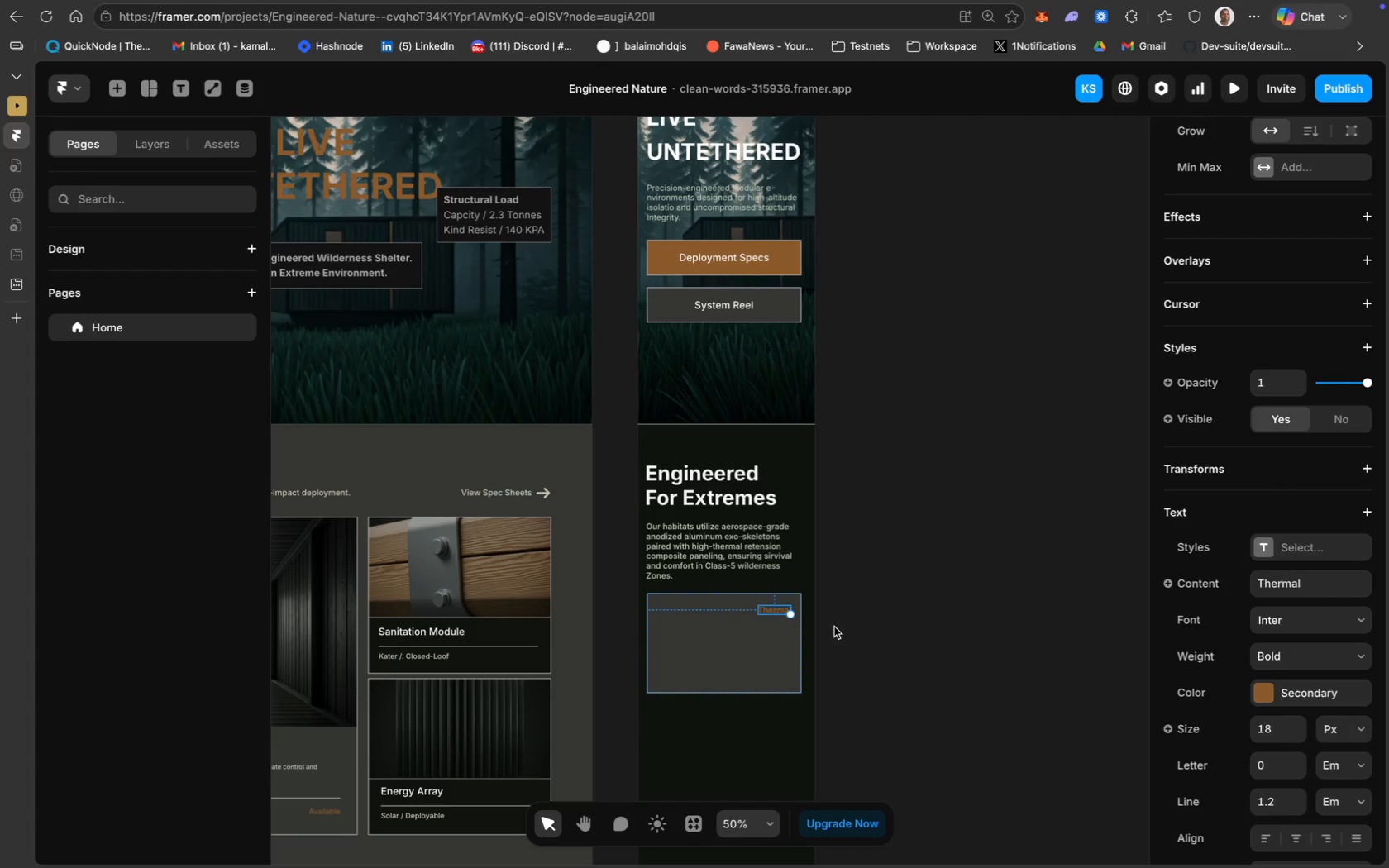 
left_click([898, 604])
 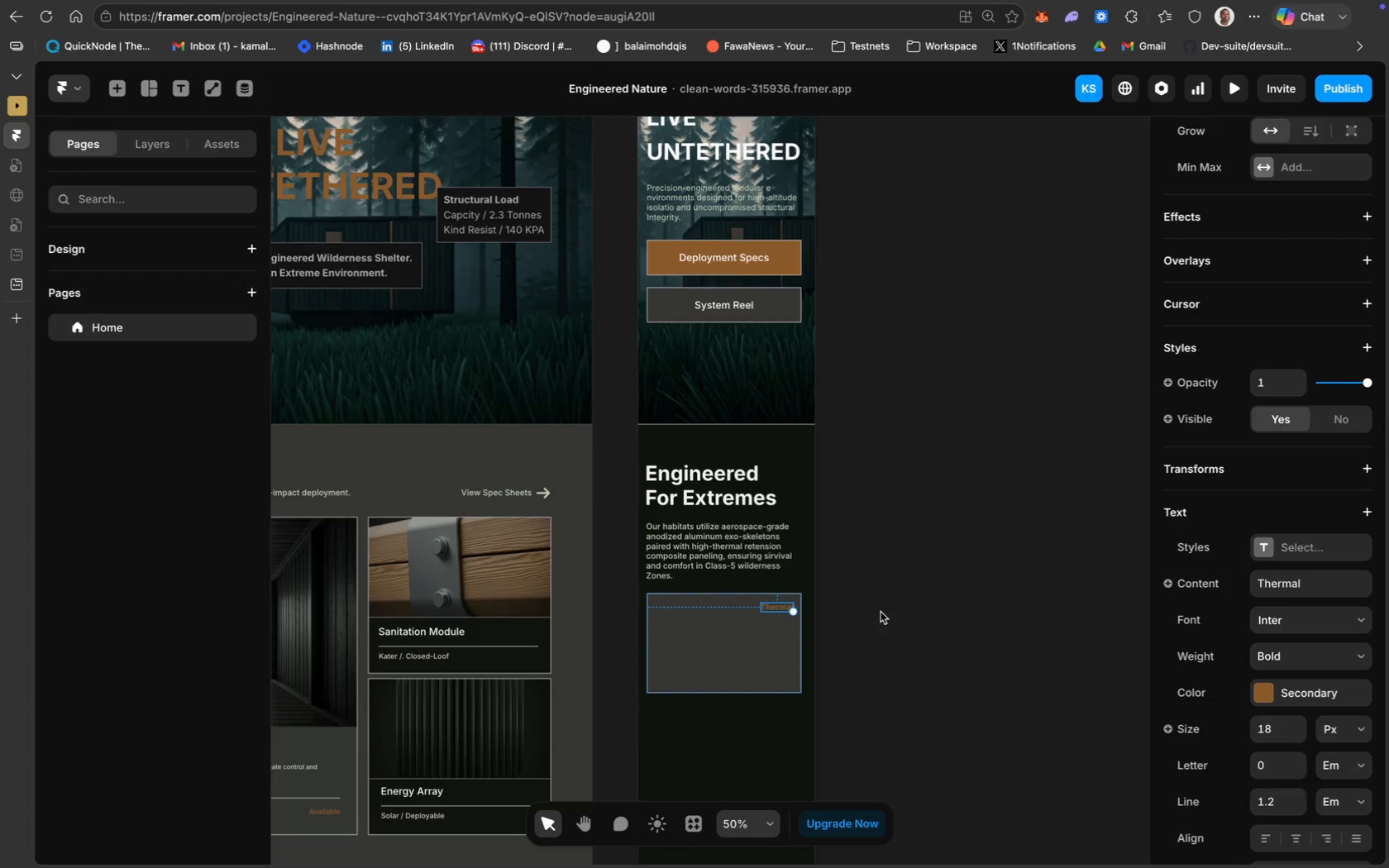 
hold_key(key=MetaRight, duration=0.53)
 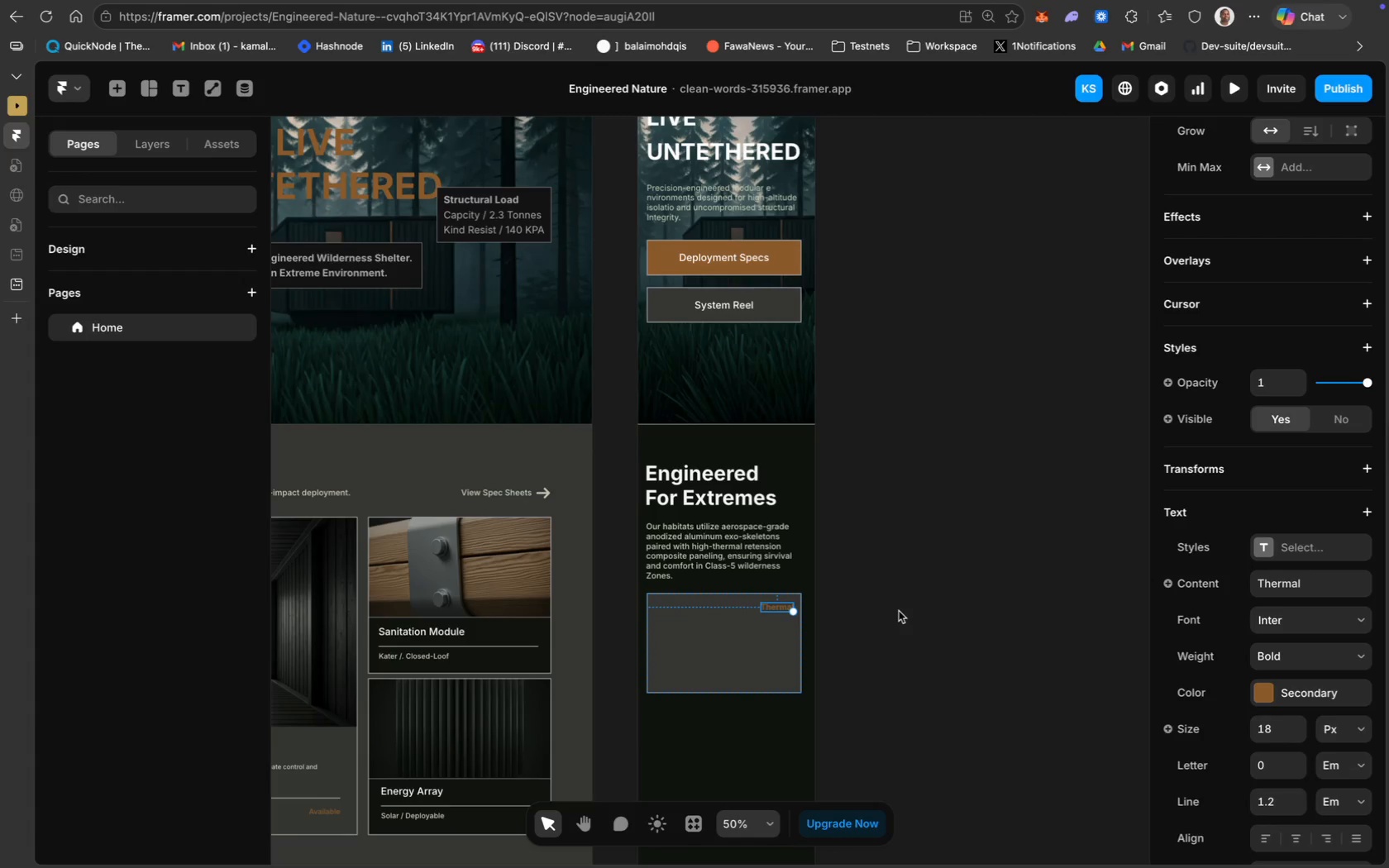 
key(Meta+Equal)
 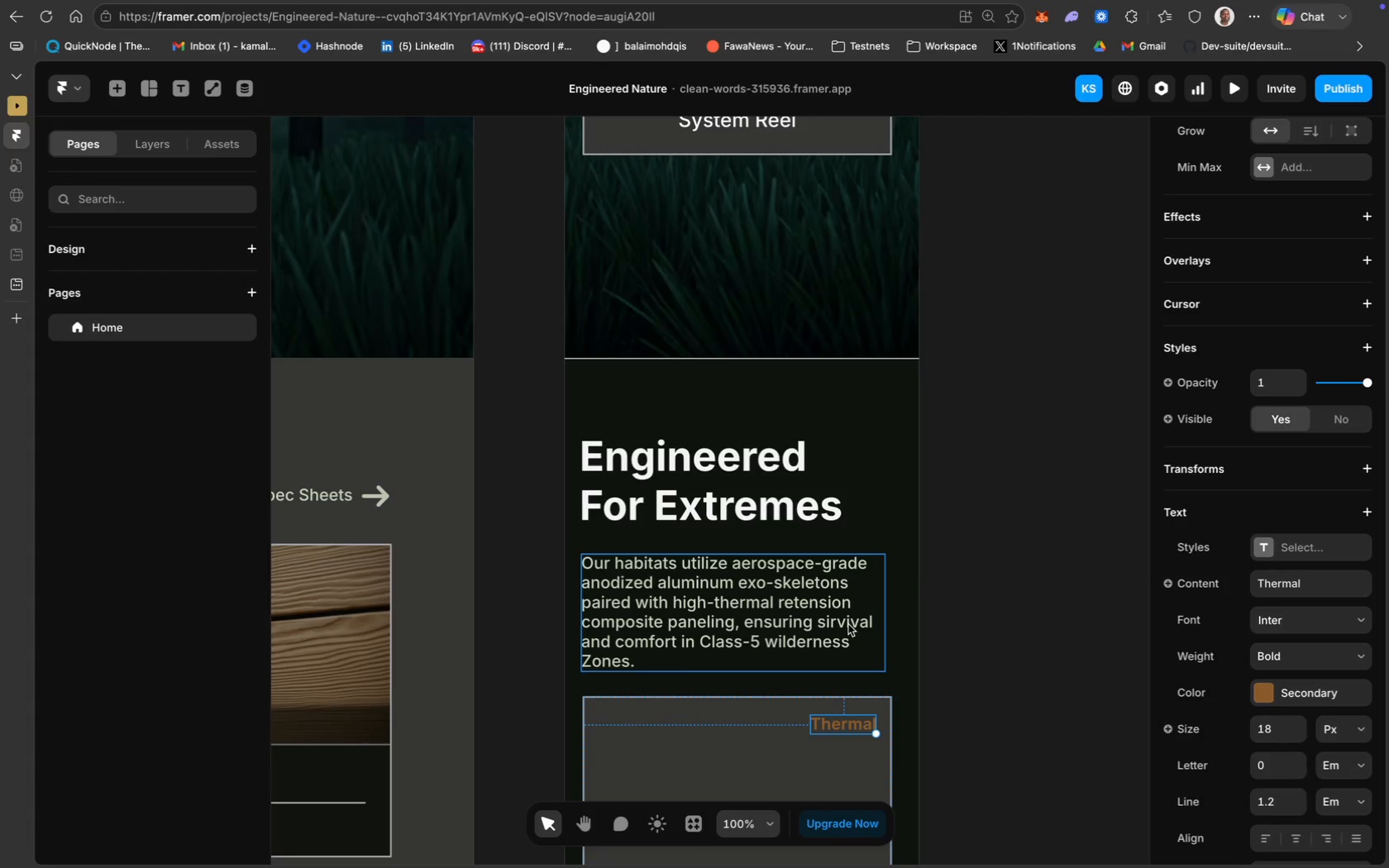 
left_click([1045, 570])
 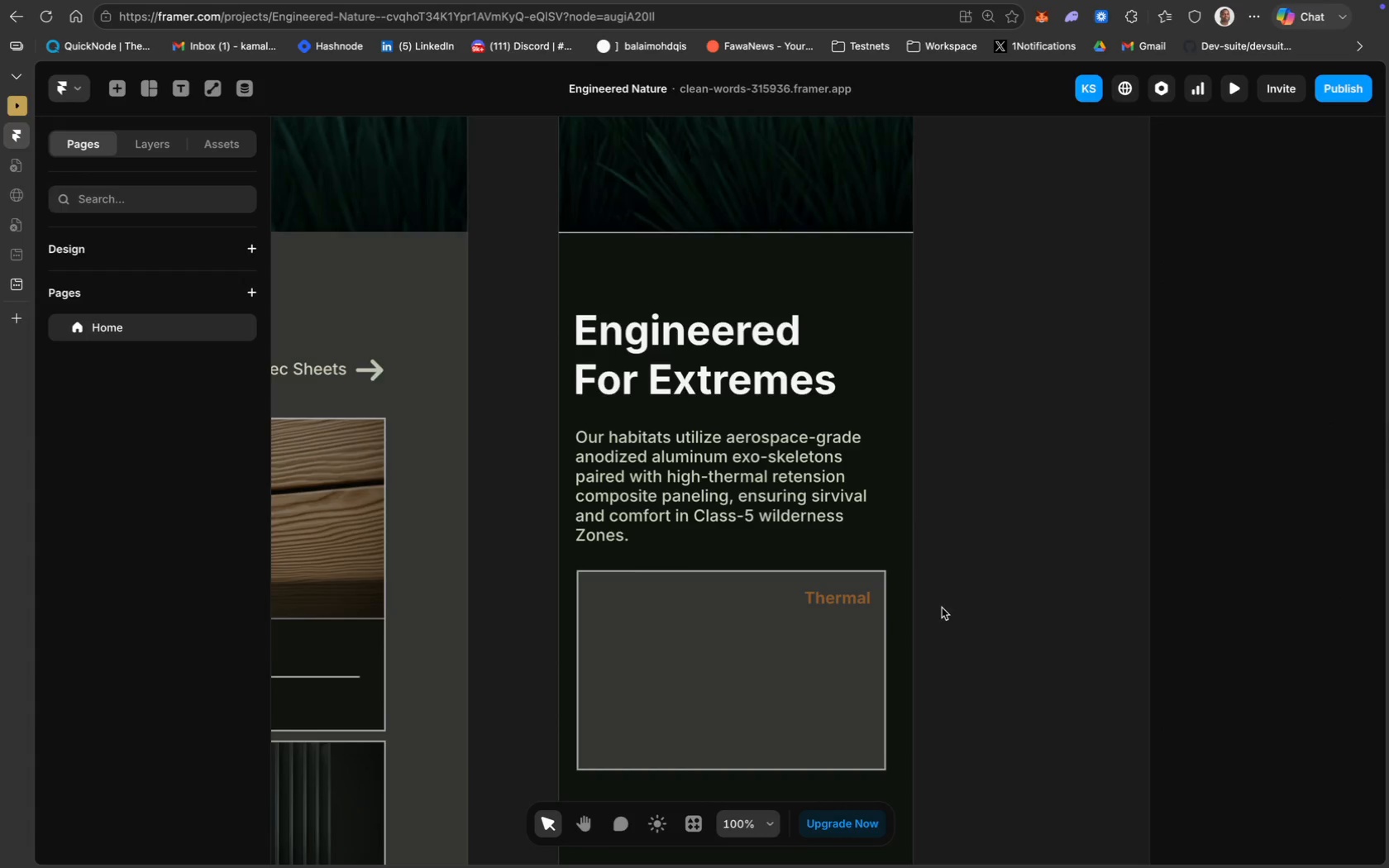 
scroll: coordinate [942, 608], scroll_direction: down, amount: 22.0
 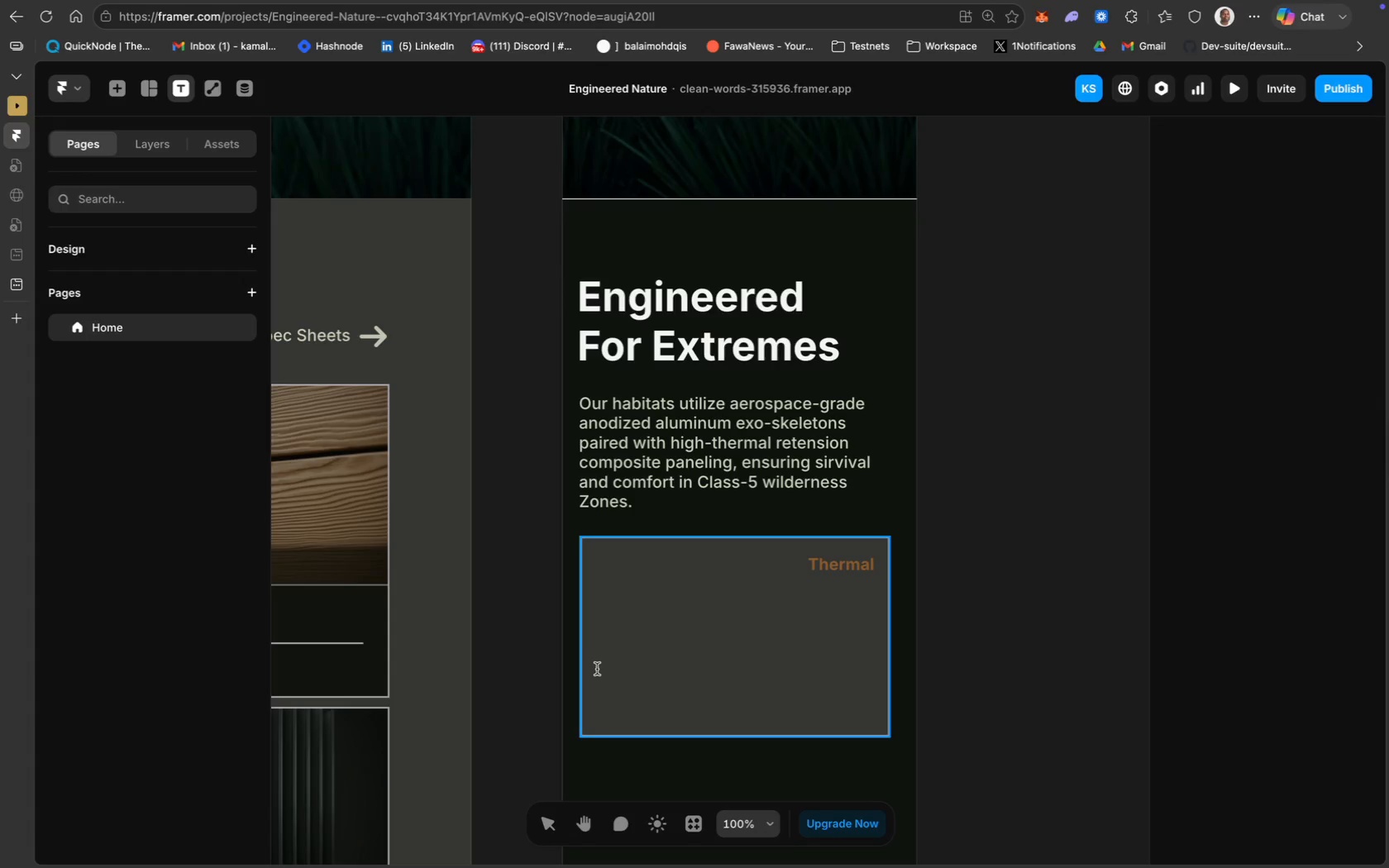 
wait(6.83)
 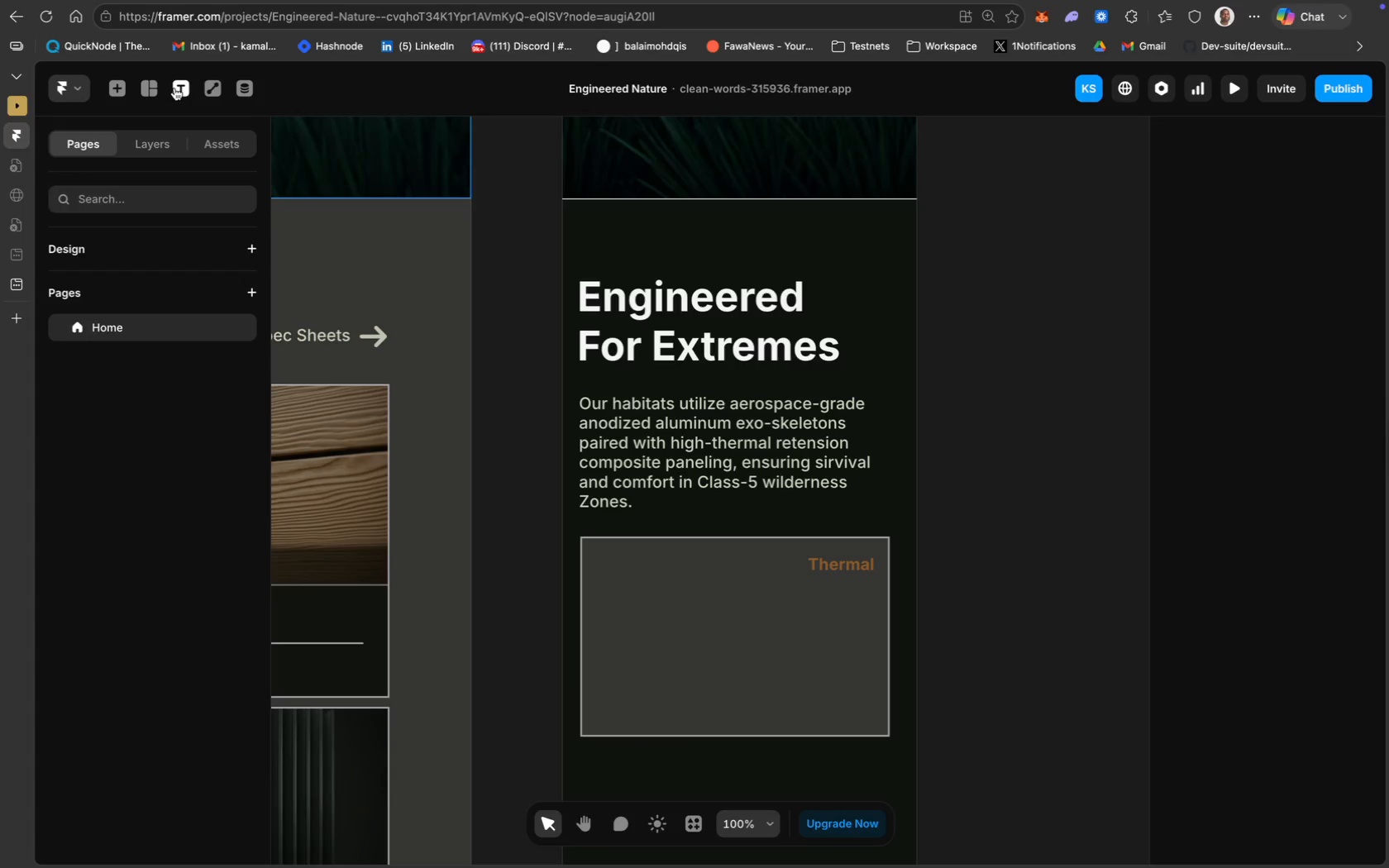 
left_click([599, 653])
 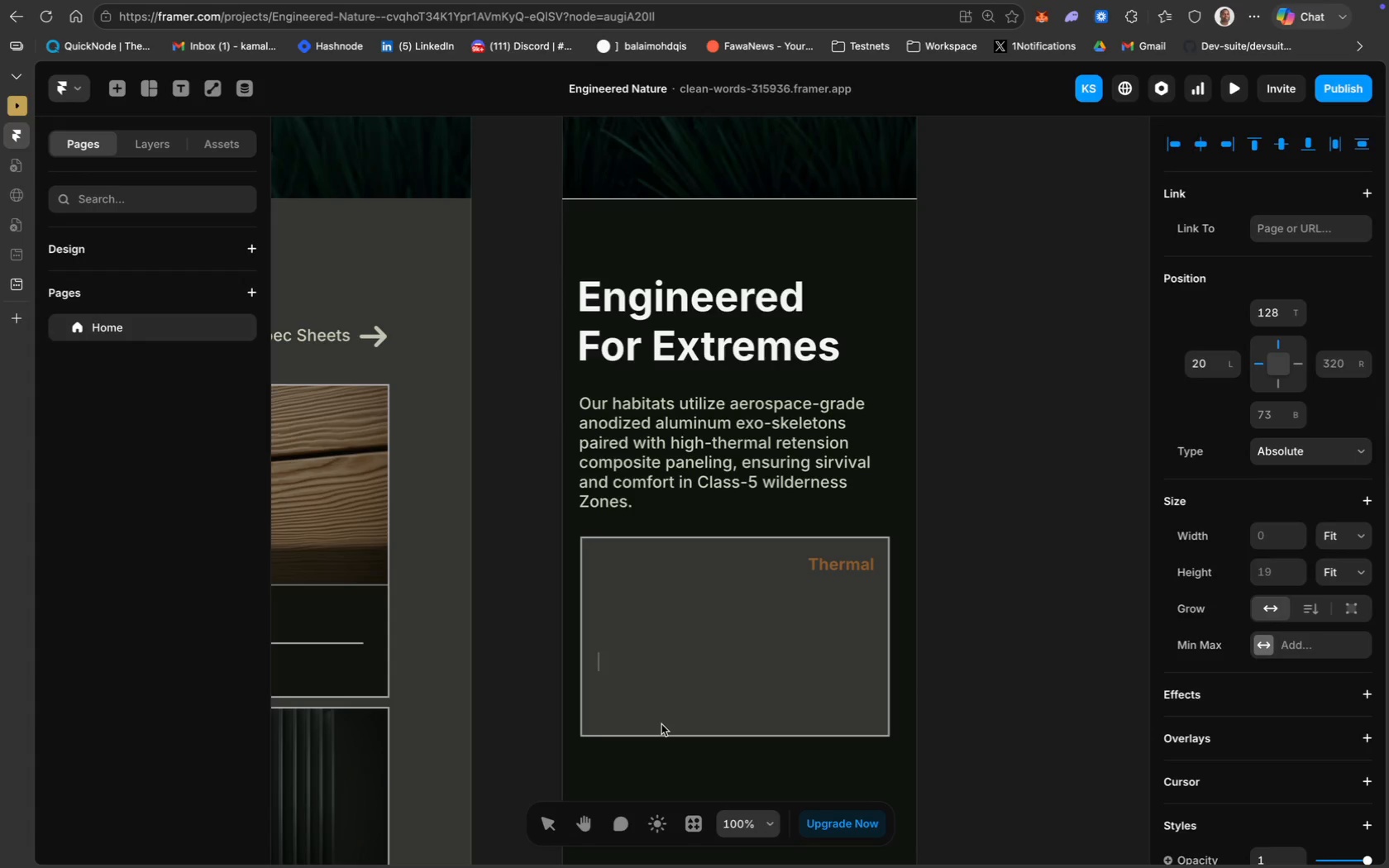 
key(Meta+Z)
 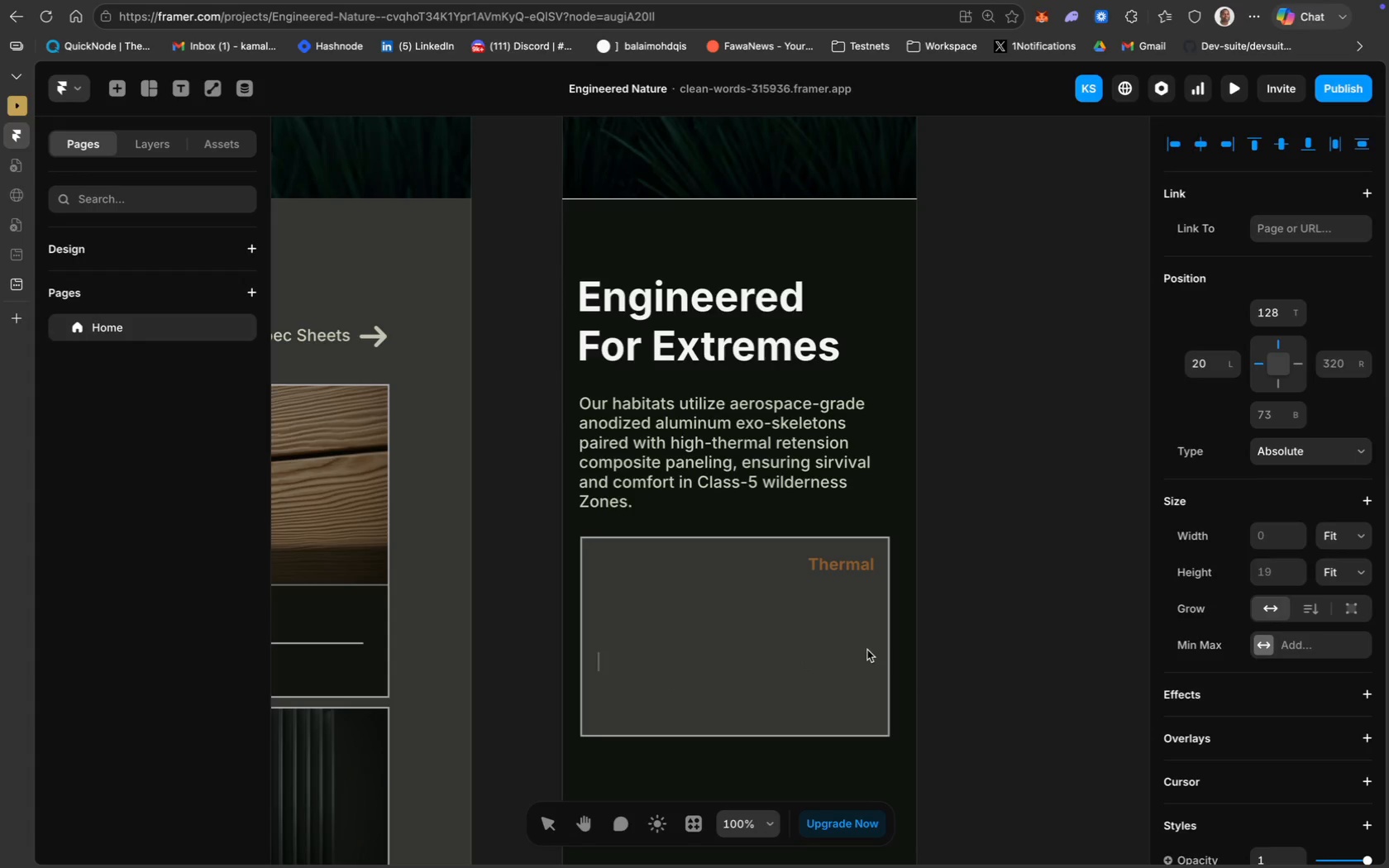 
left_click([1020, 626])
 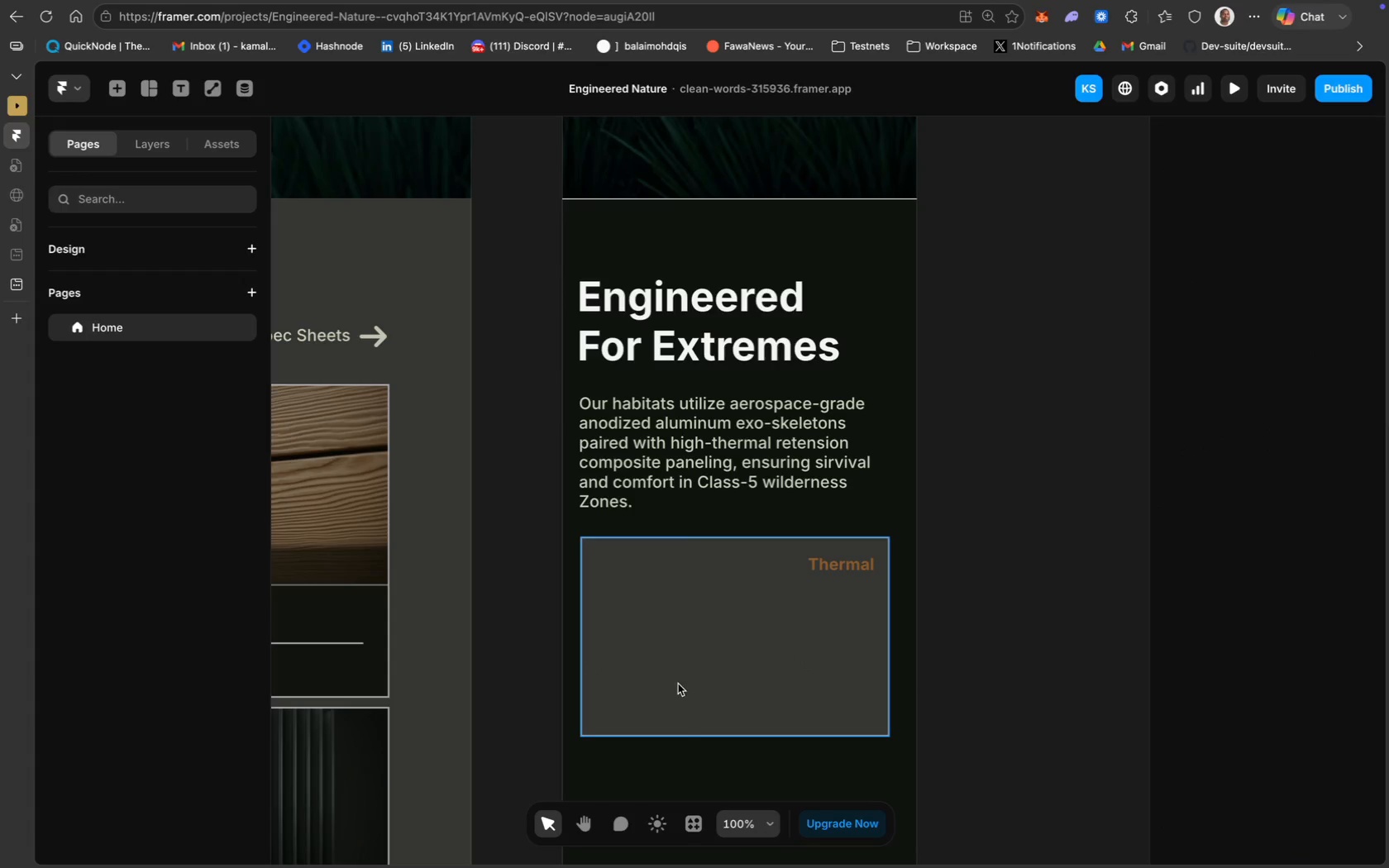 
scroll: coordinate [678, 684], scroll_direction: down, amount: 4.0
 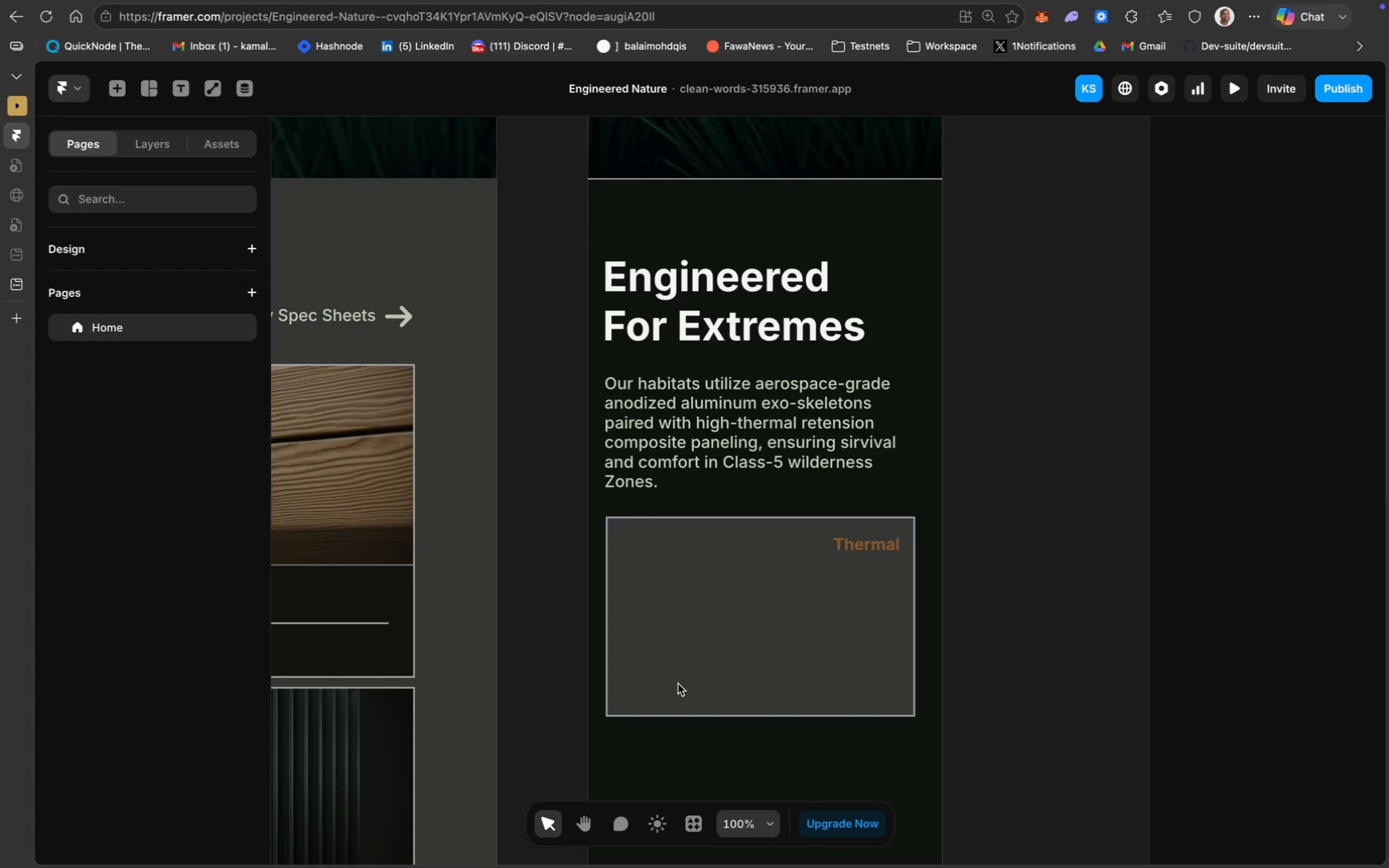 
key(Meta+Minus)
 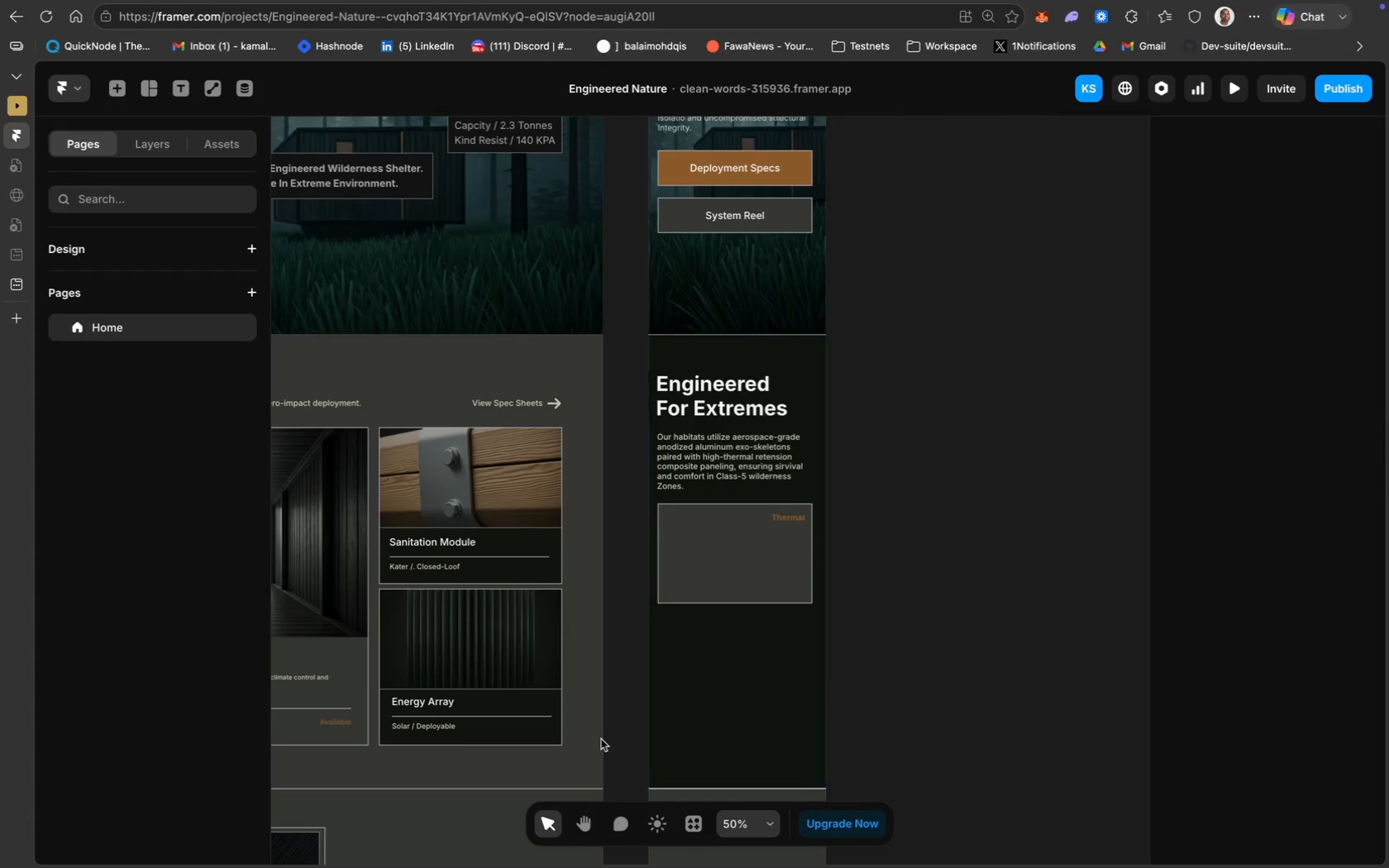 
scroll: coordinate [578, 739], scroll_direction: up, amount: 9.0
 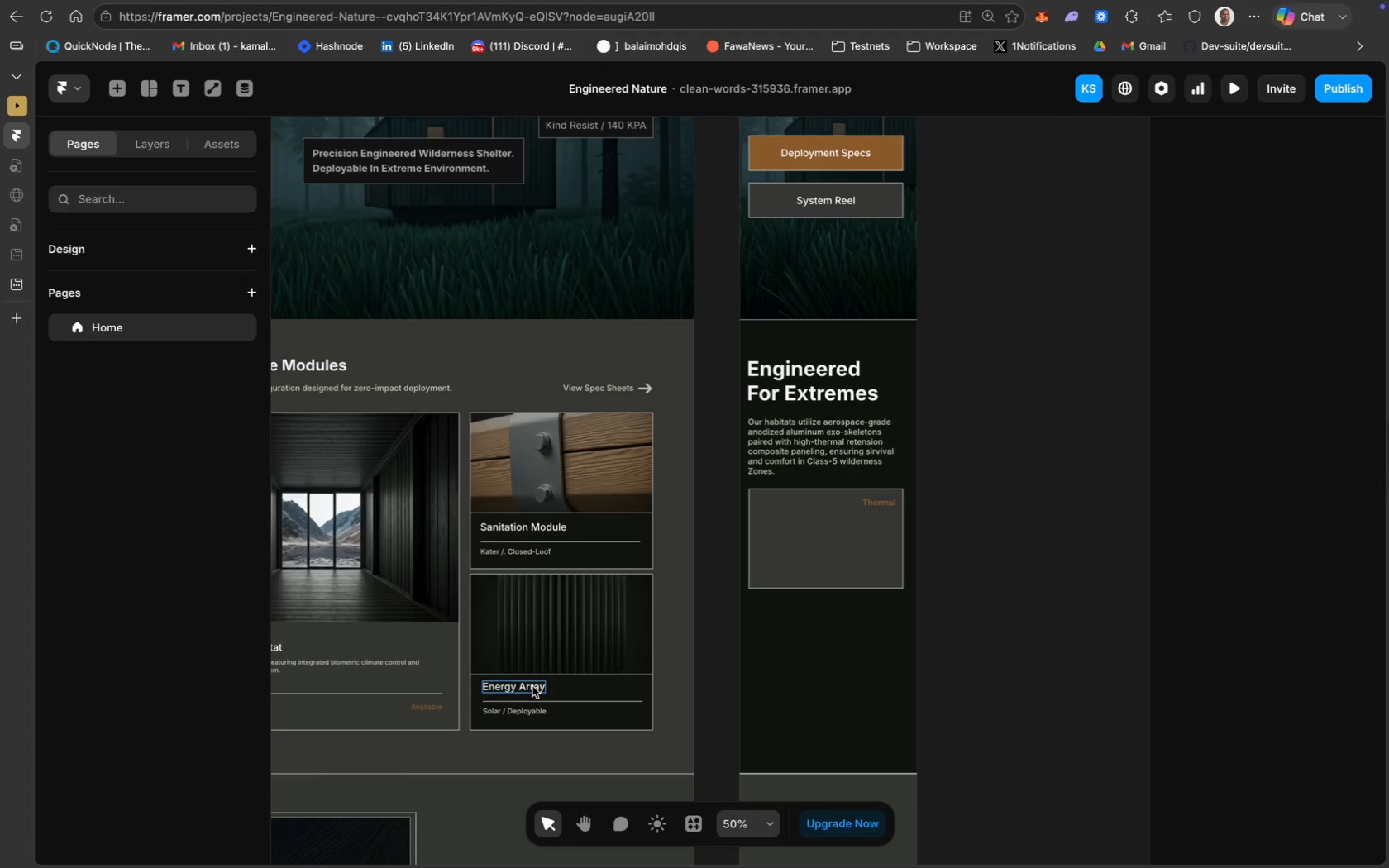 
left_click([532, 686])
 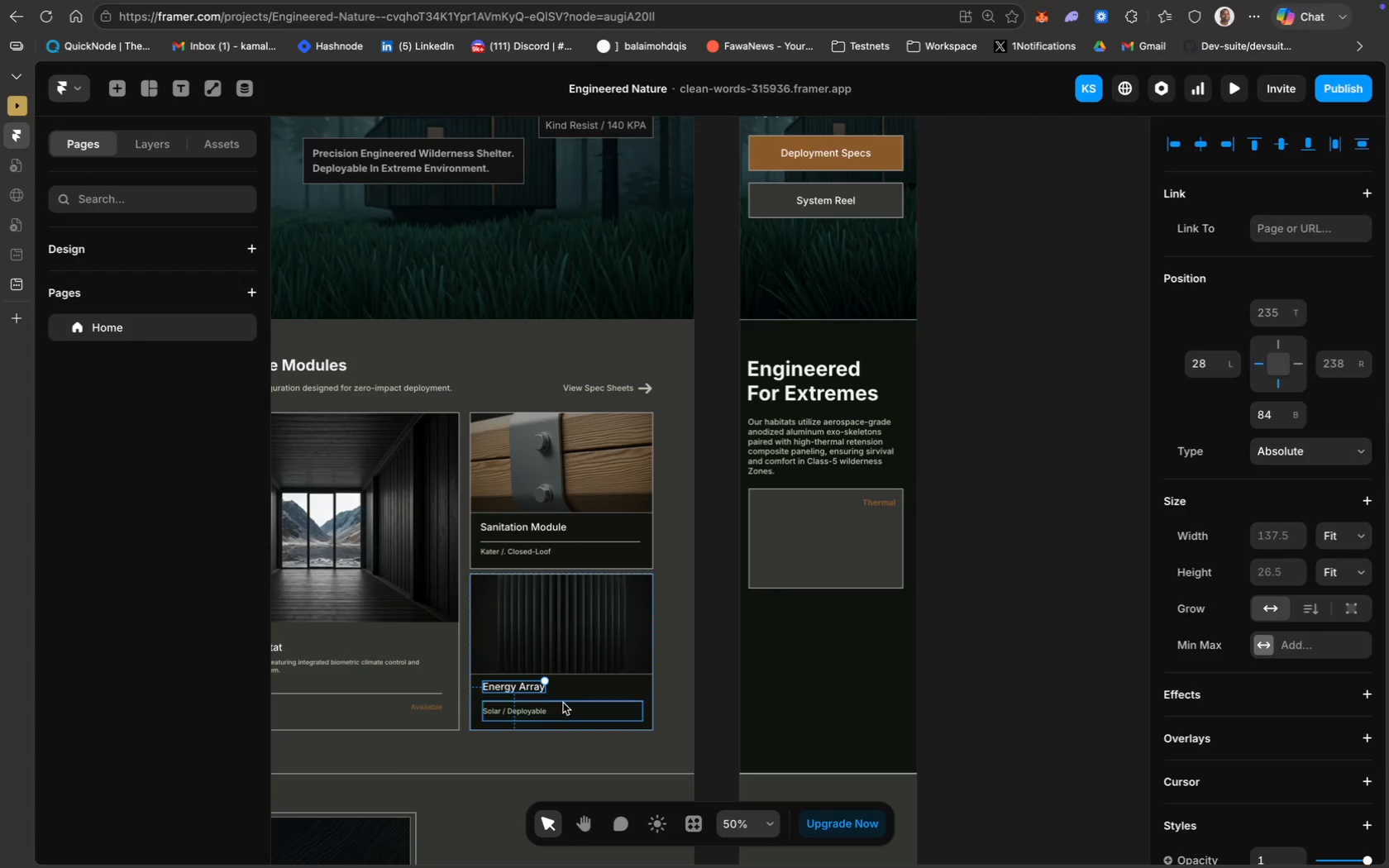 
hold_key(key=ShiftLeft, duration=2.24)
left_click([568, 705])
 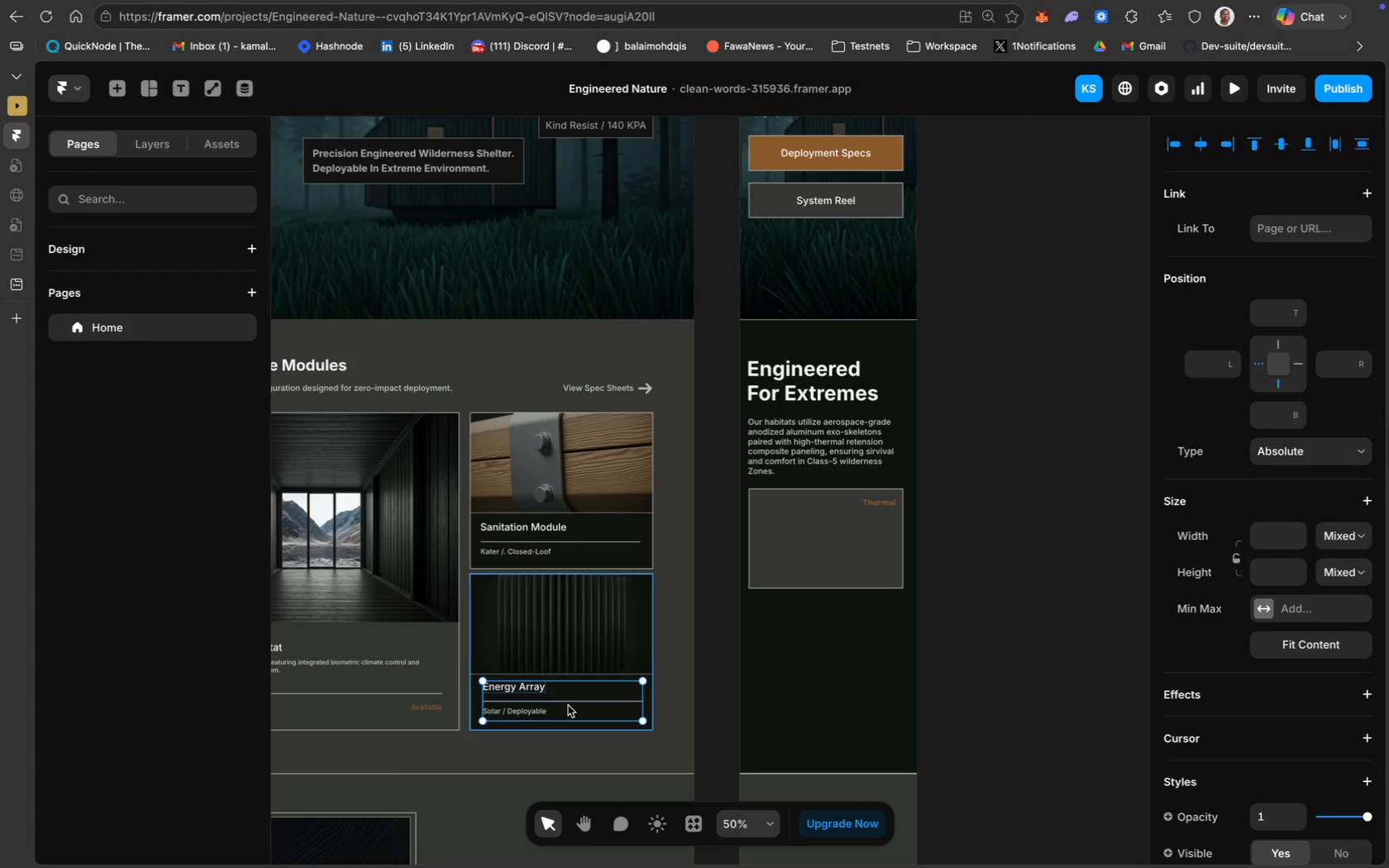 
key(Meta+D)
 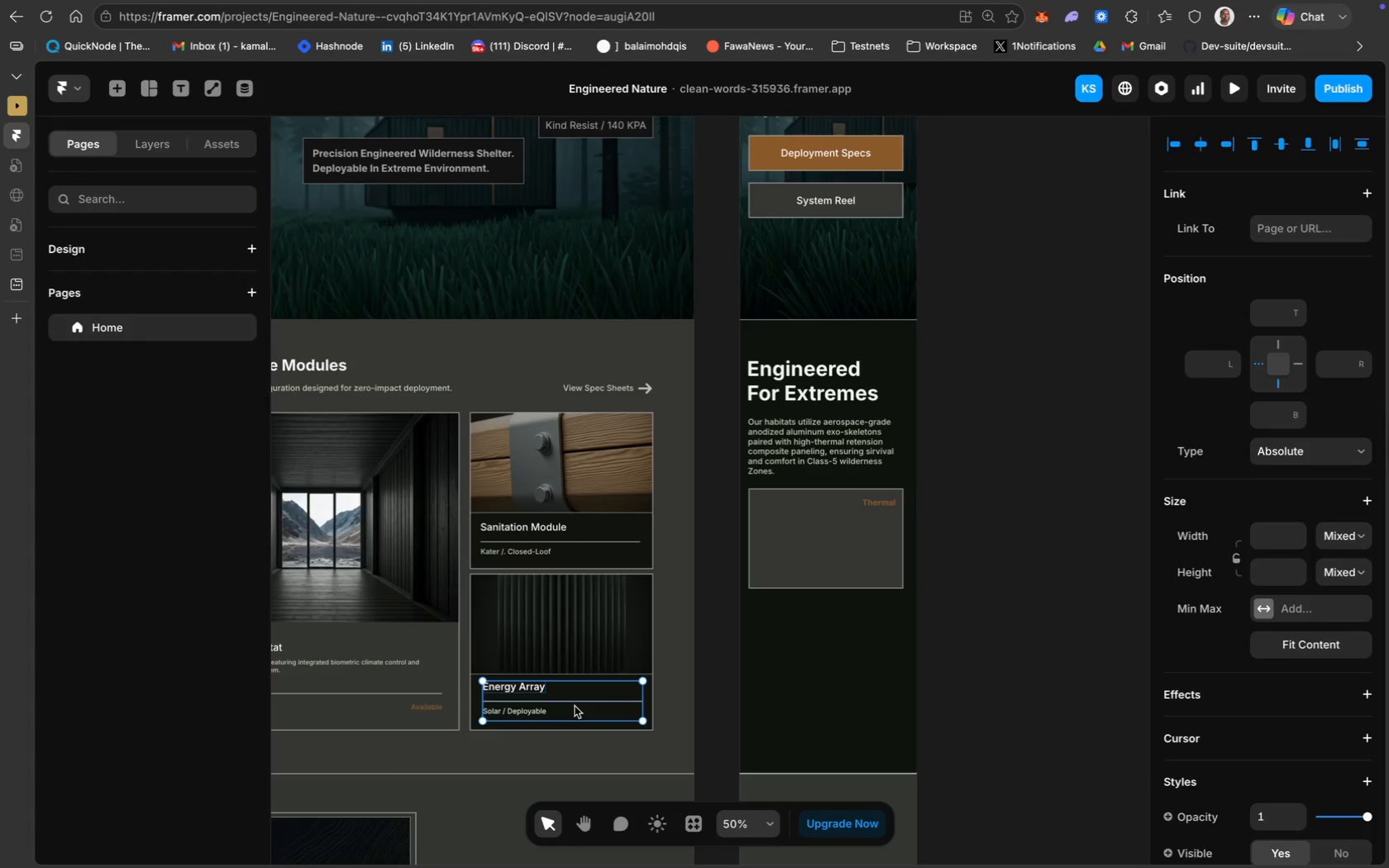 
left_click_drag(start_coordinate=[575, 706], to_coordinate=[847, 566])
 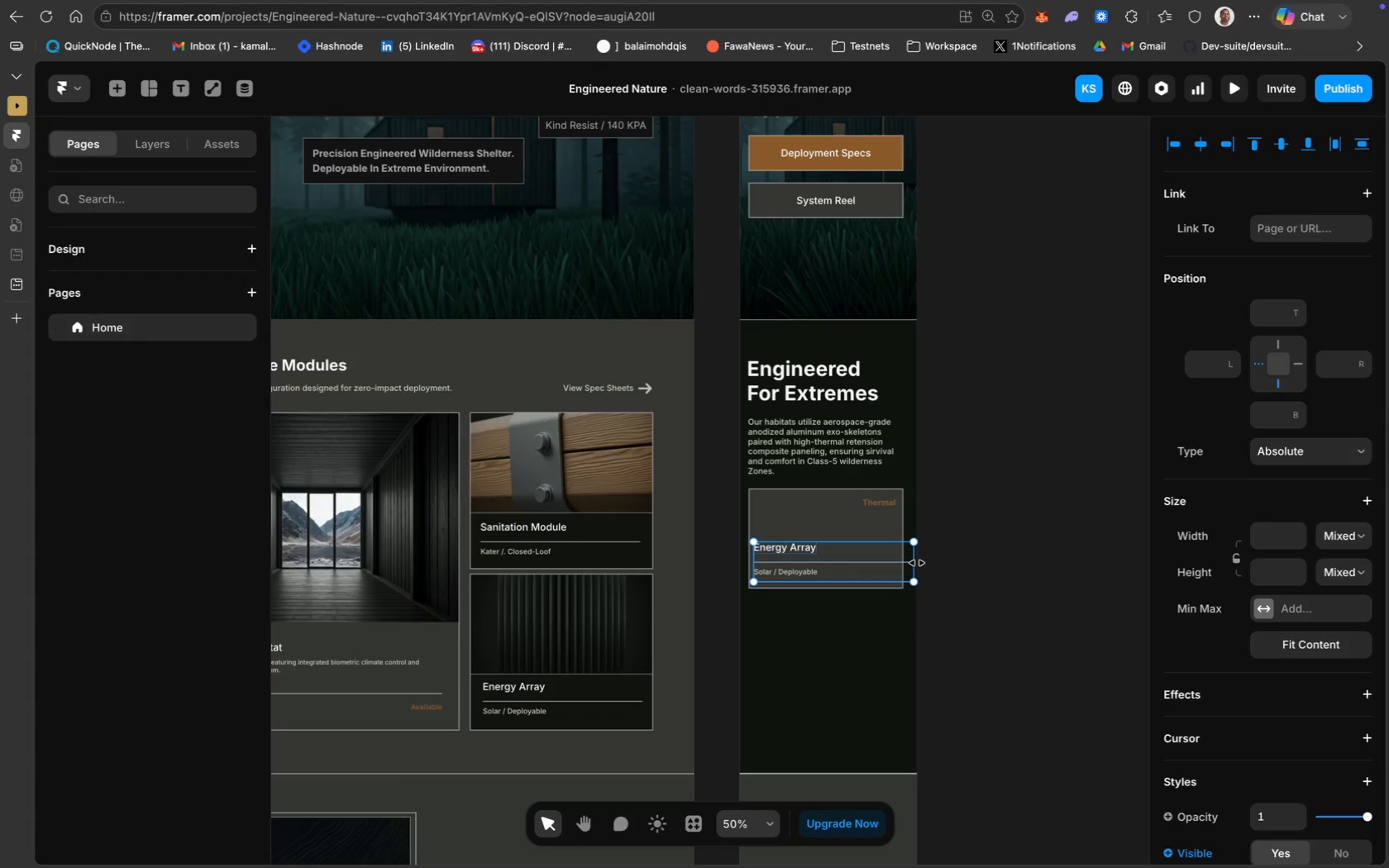 
left_click_drag(start_coordinate=[915, 562], to_coordinate=[898, 561])
 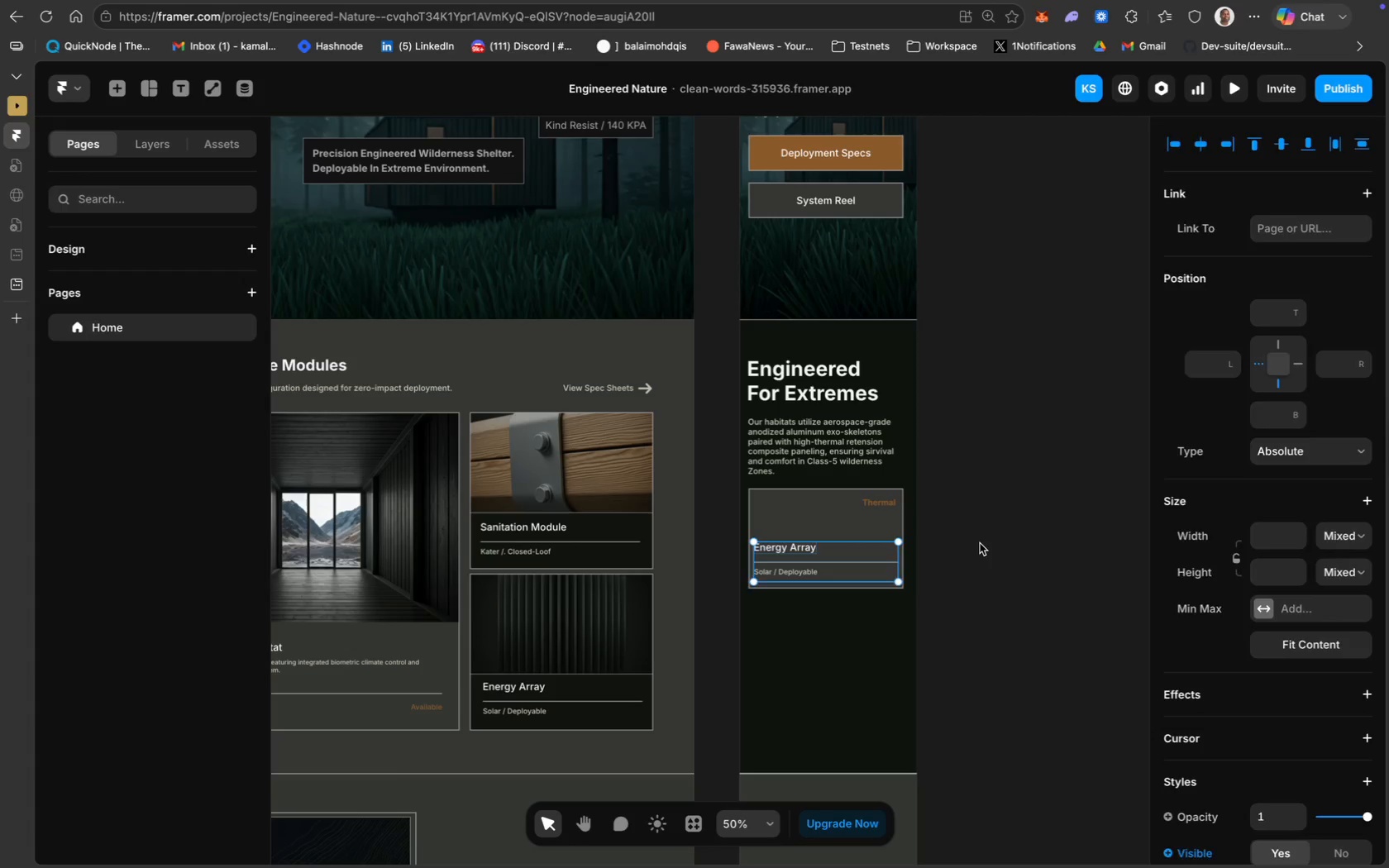 
left_click([983, 543])
 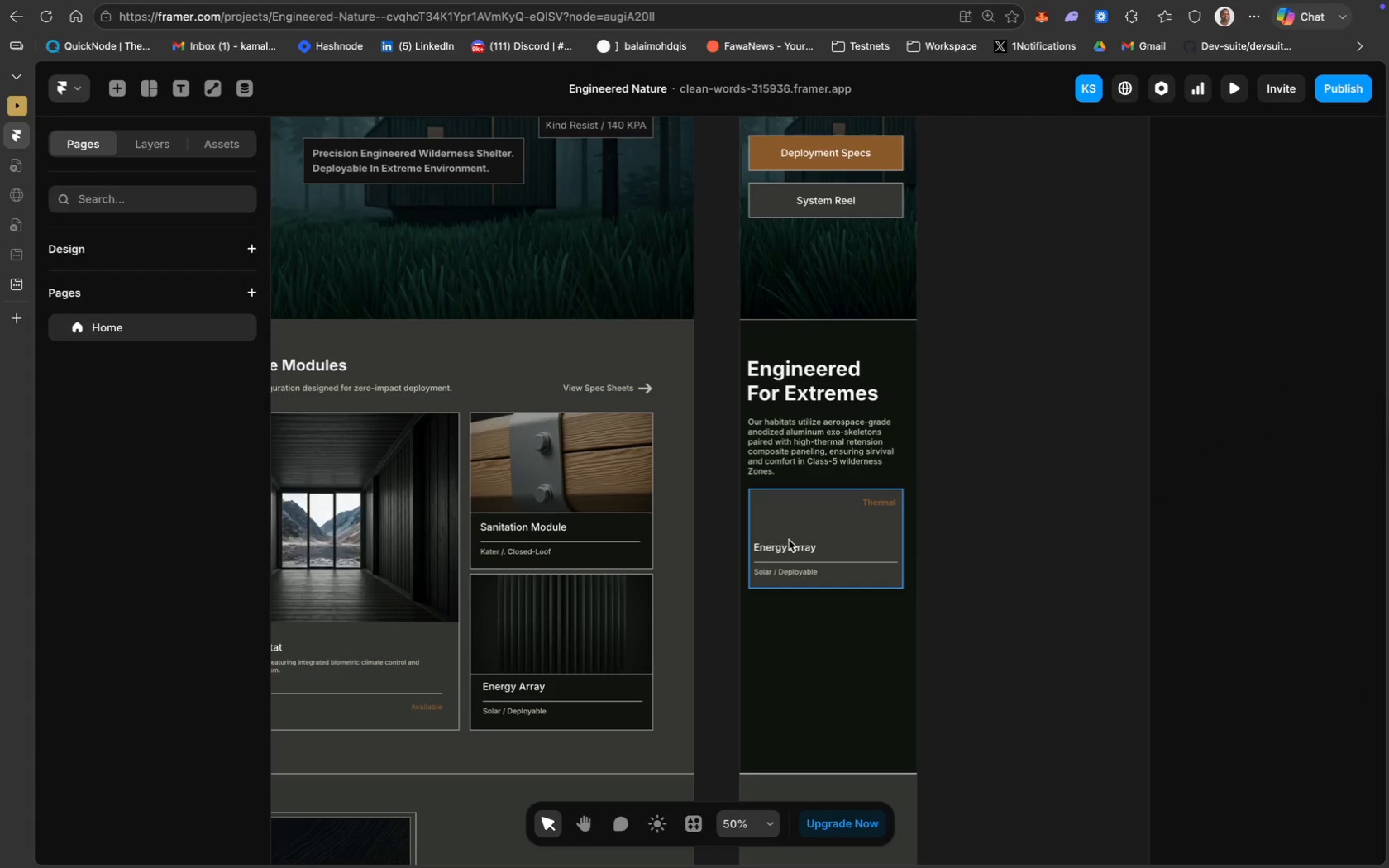 
left_click([790, 547])
 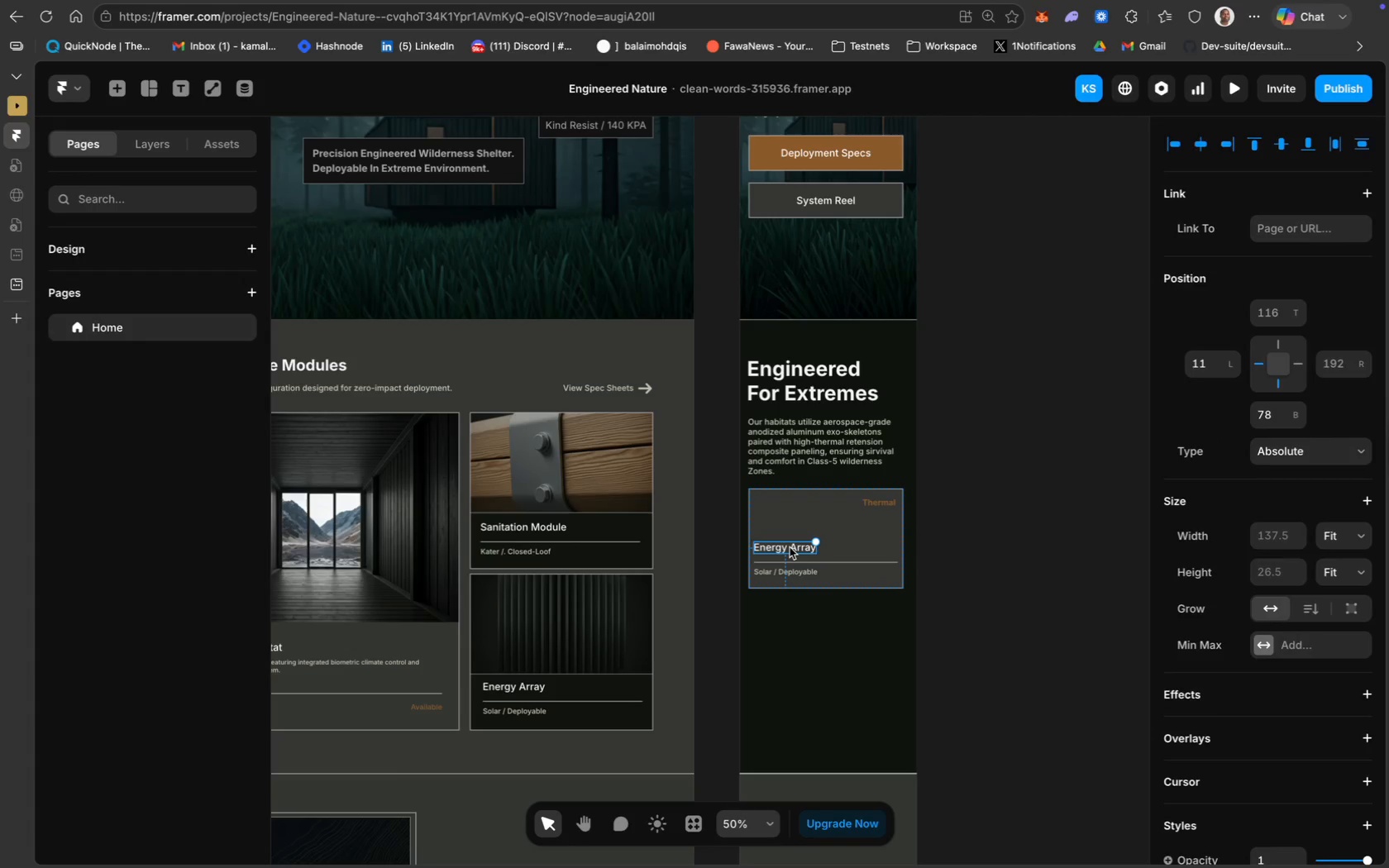 
double_click([790, 547])
 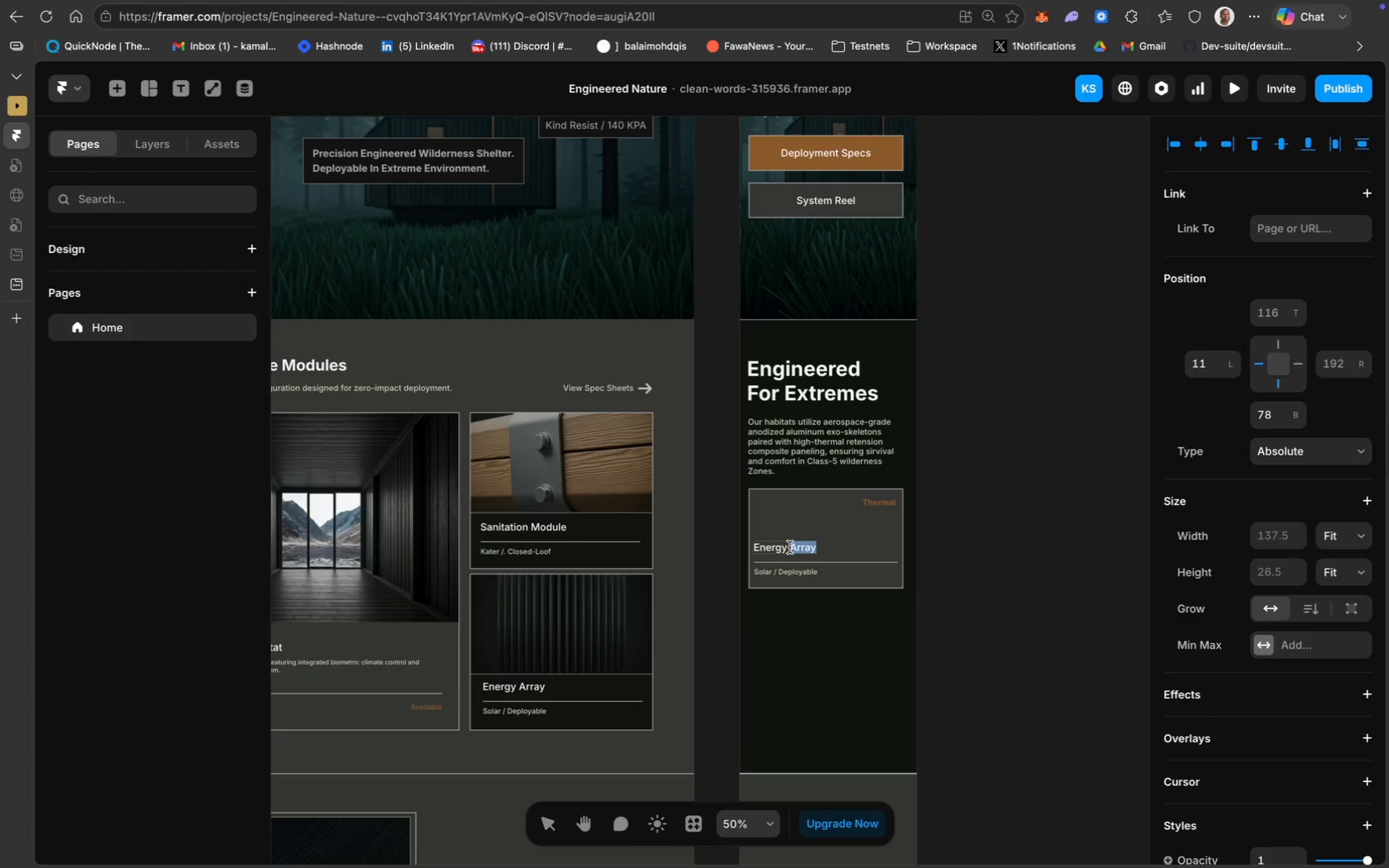 
key(Meta+A)
 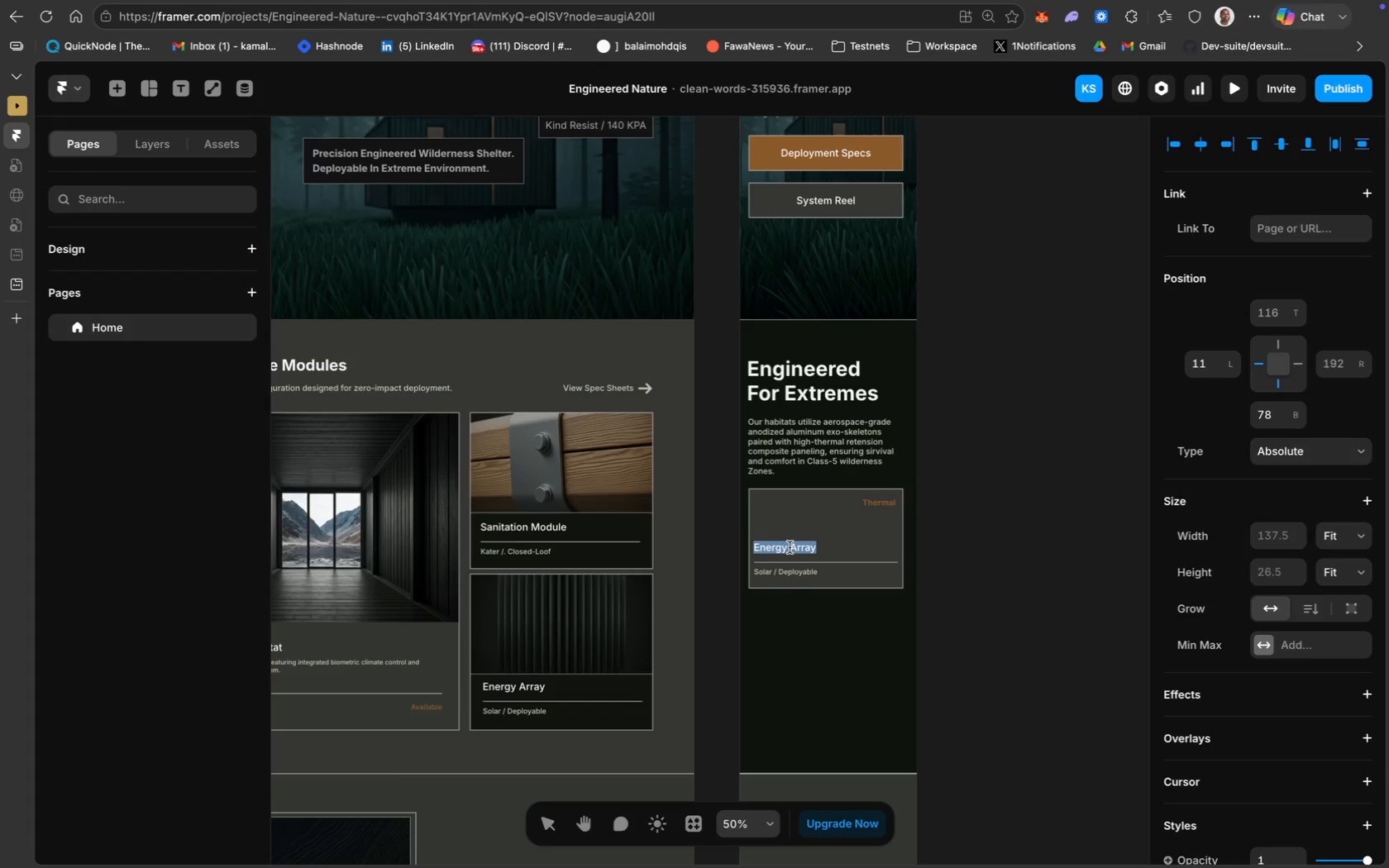 
type(R-45)
 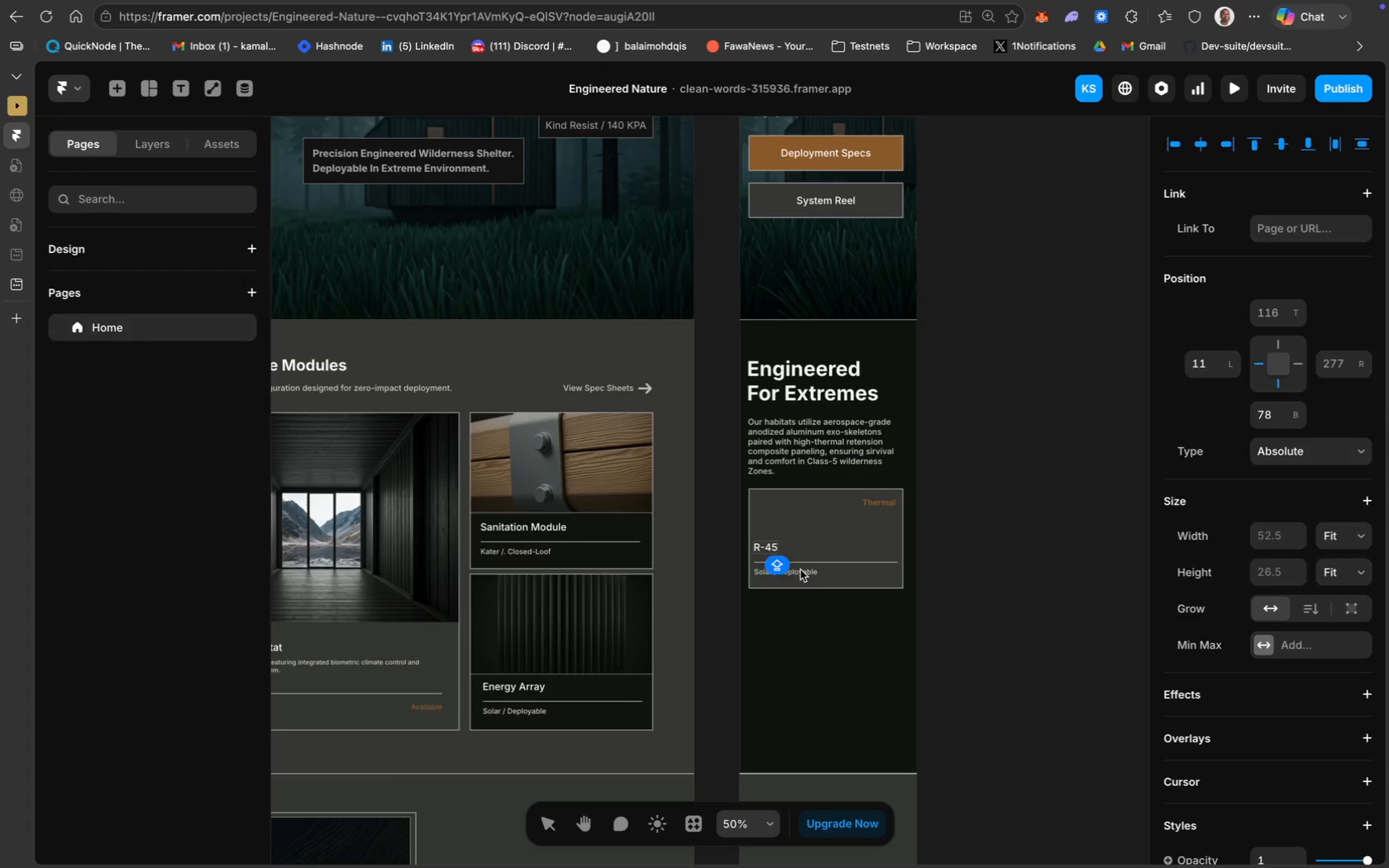 
left_click([800, 570])
 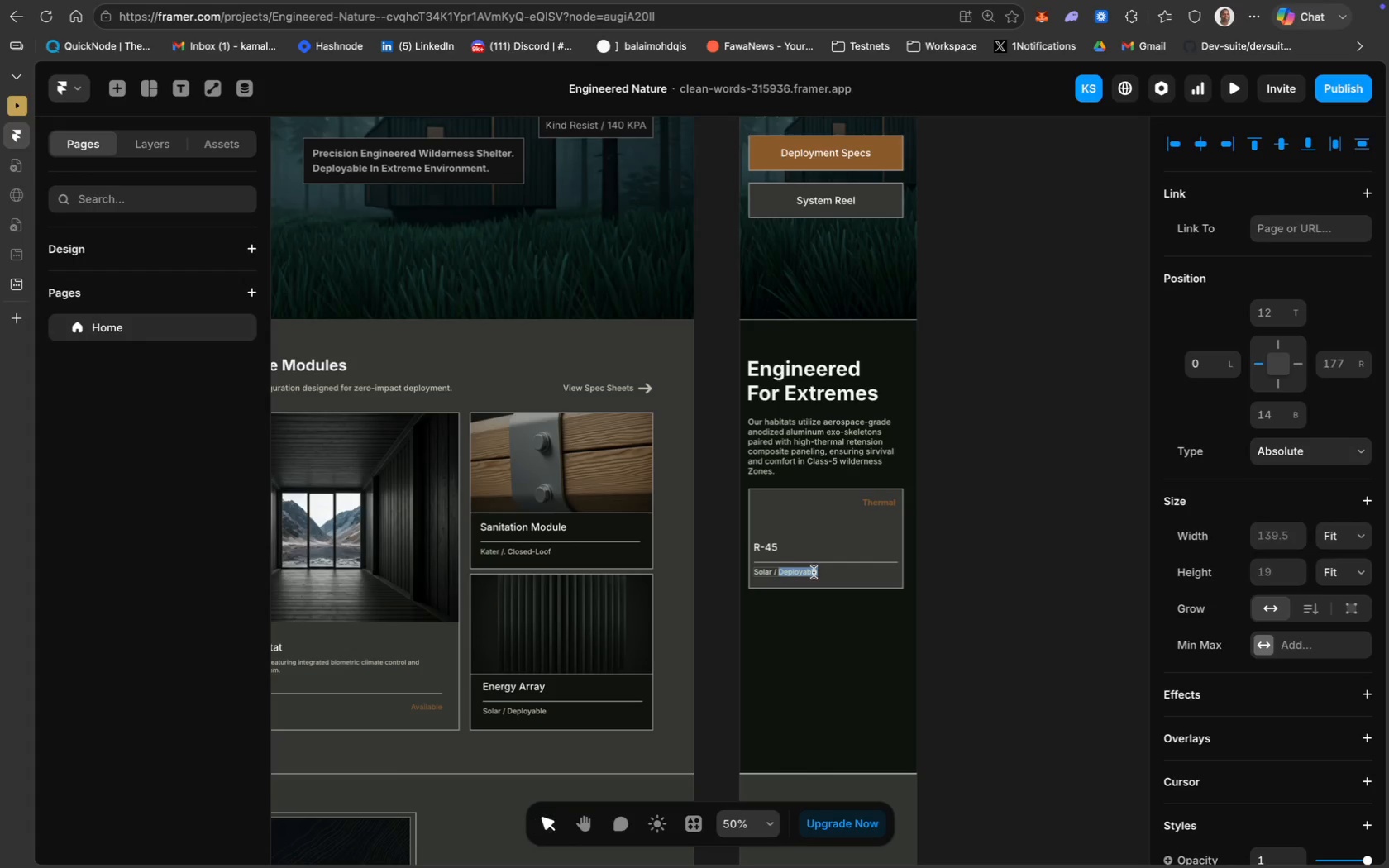 
left_click([794, 570])
 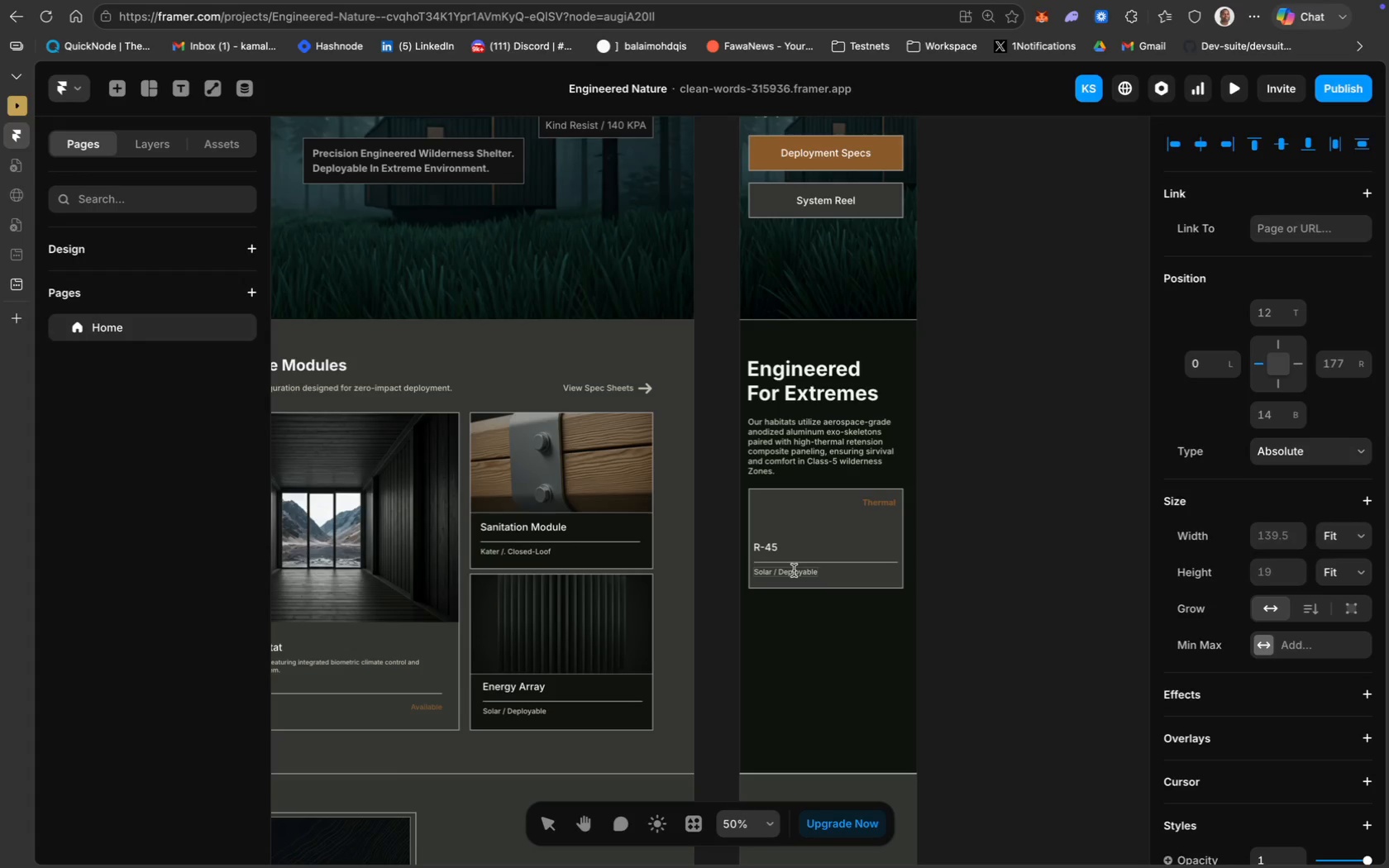 
key(Meta+A)
 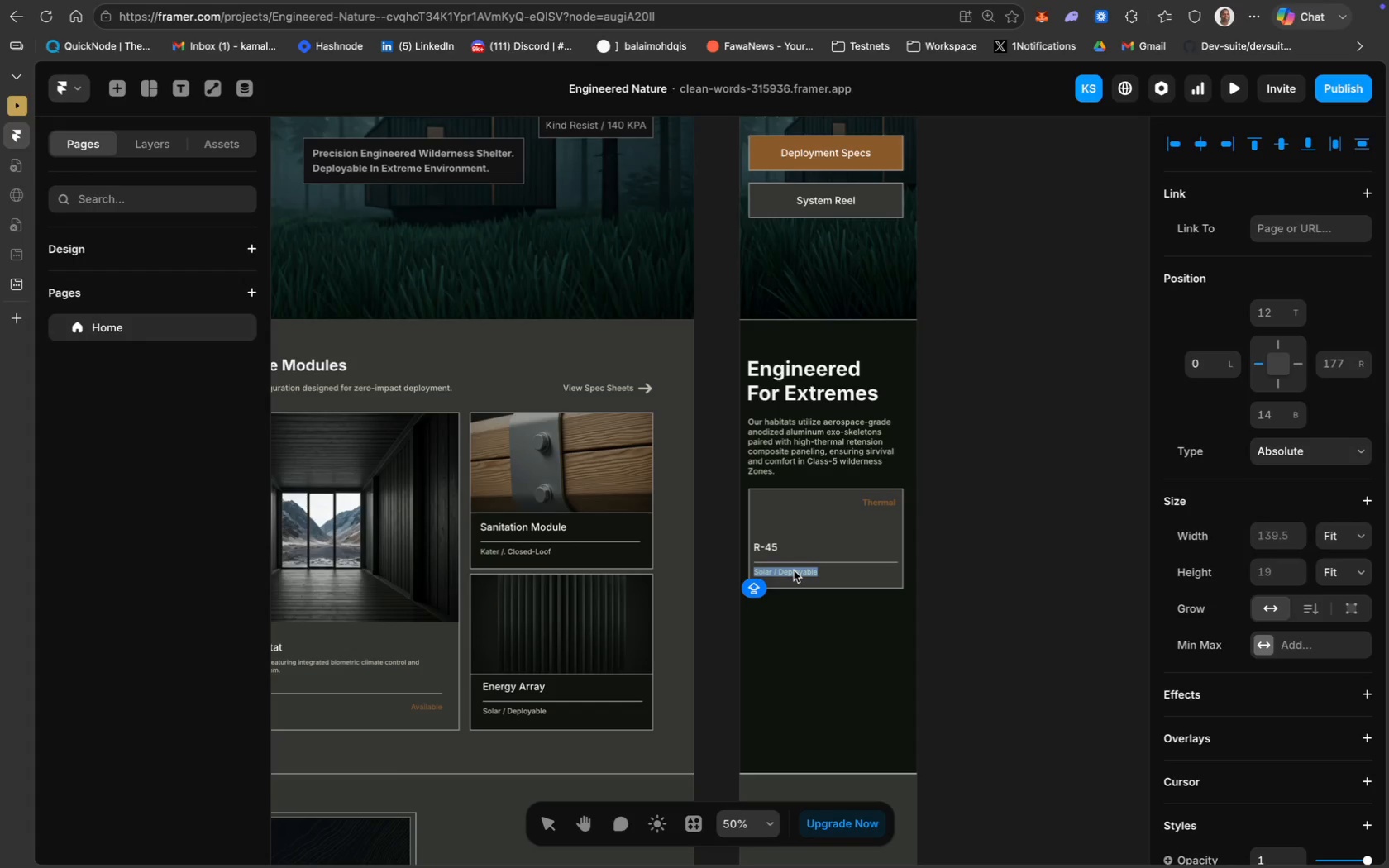 
type(Insulation Rating)
 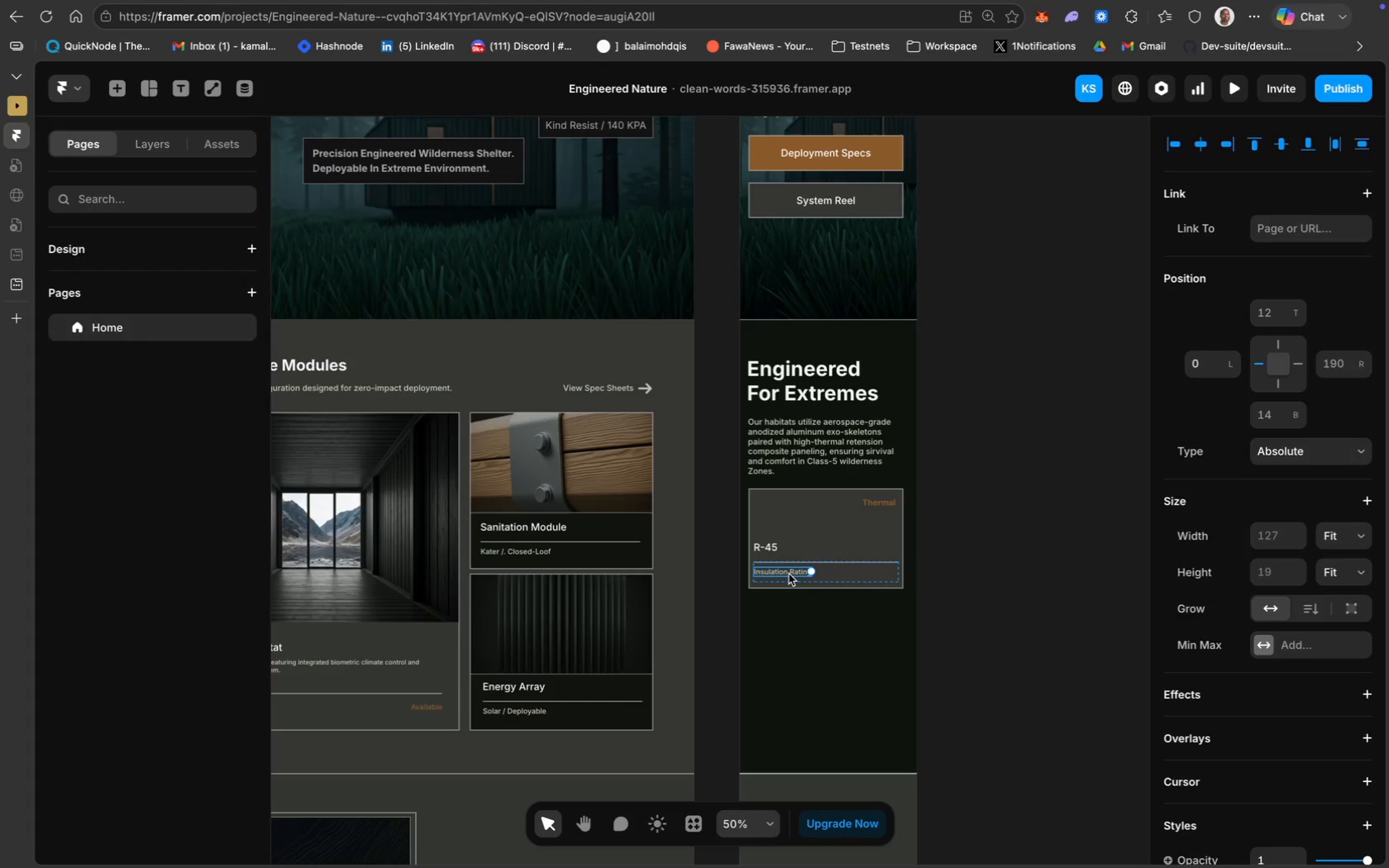 
wait(6.68)
 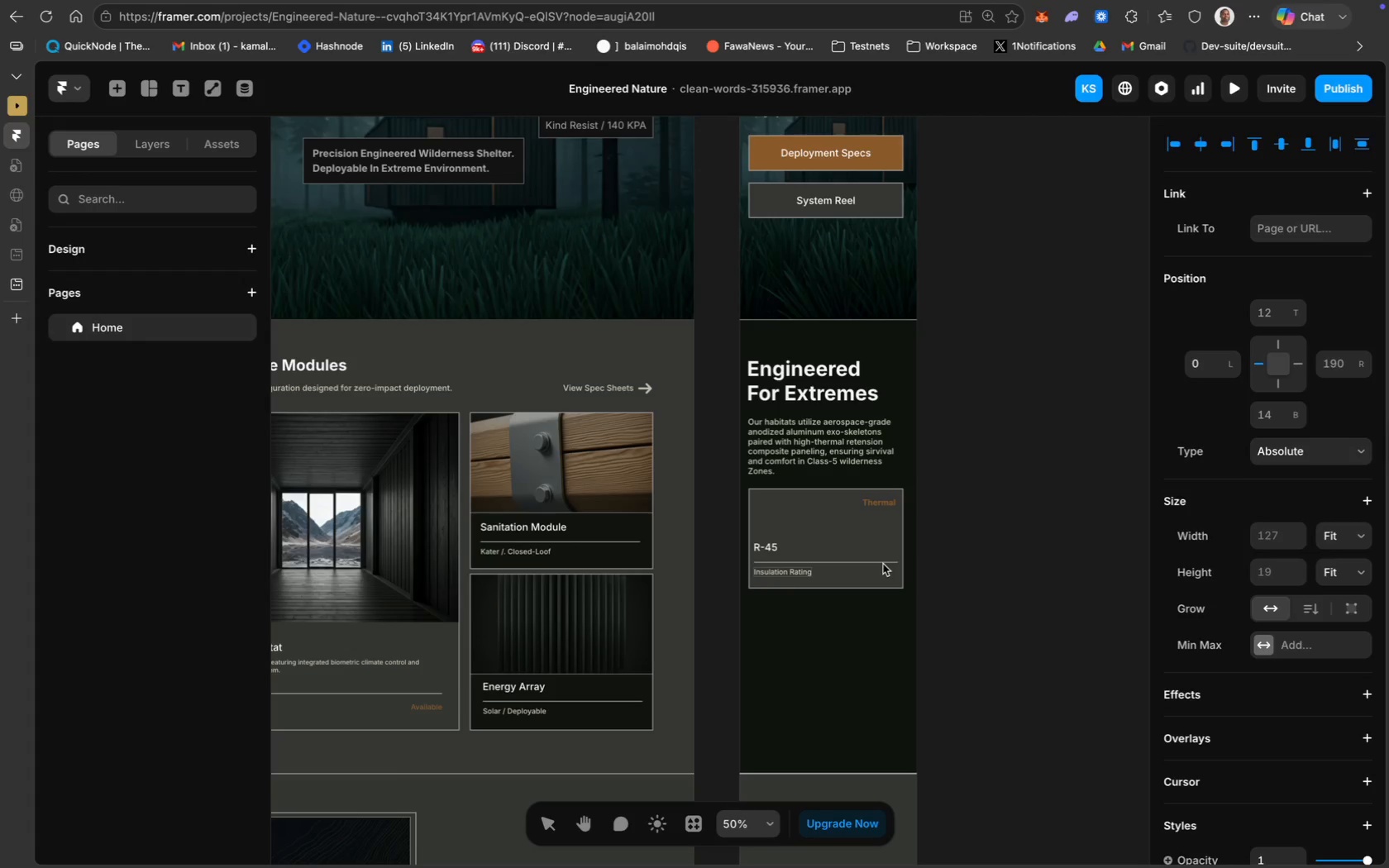 
left_click([790, 573])
 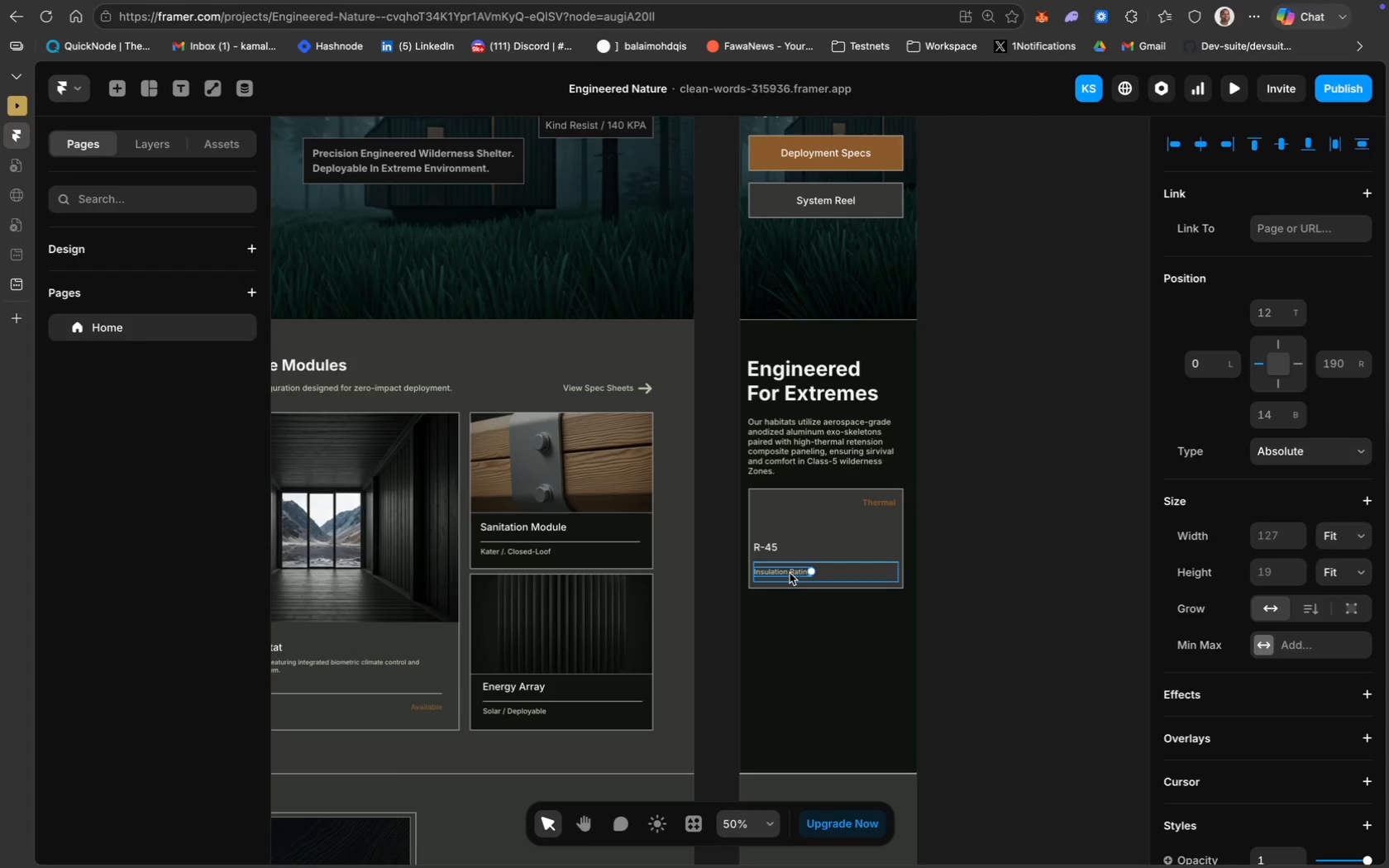 
key(Meta+D)
 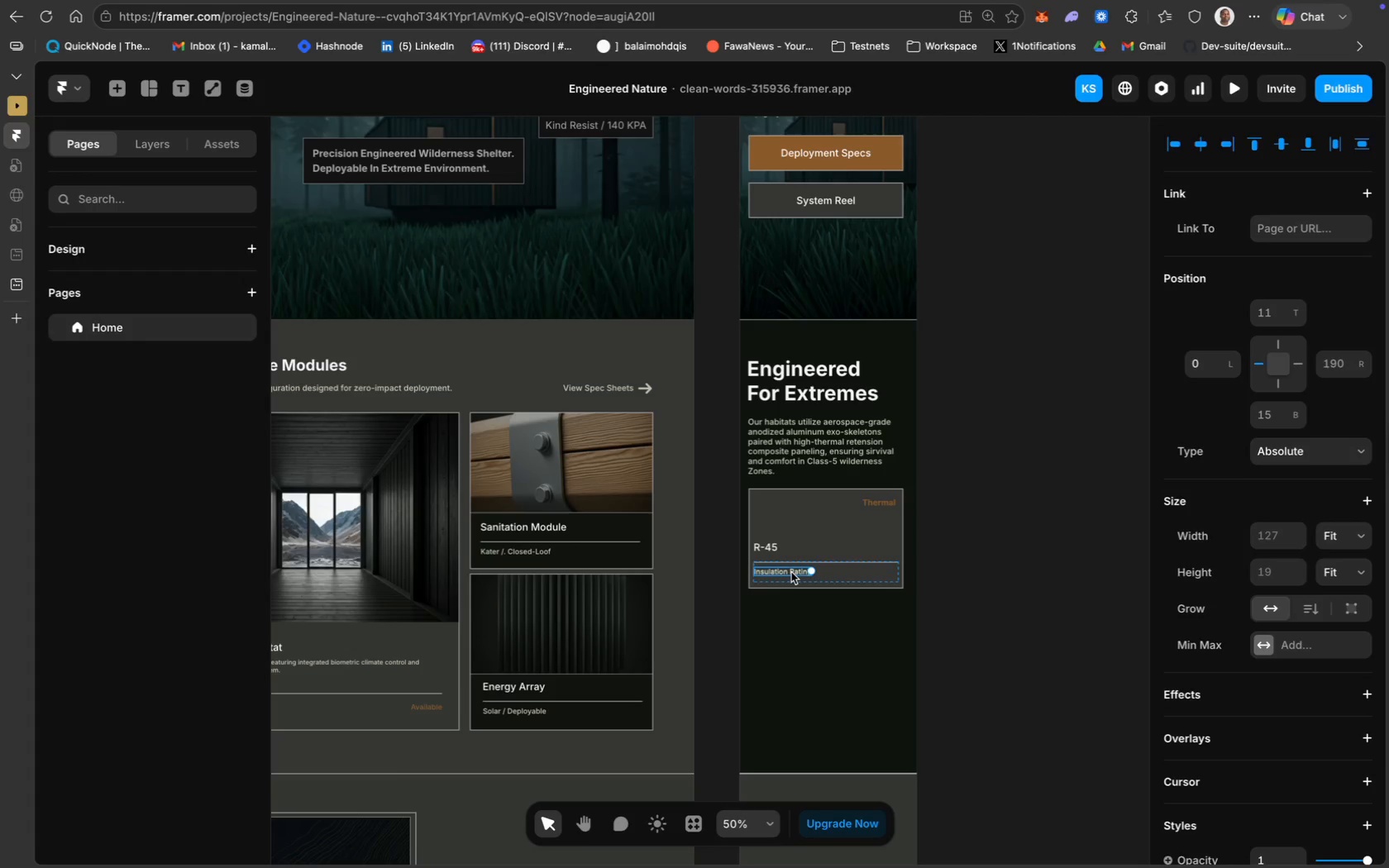 
left_click_drag(start_coordinate=[791, 572], to_coordinate=[880, 570])
 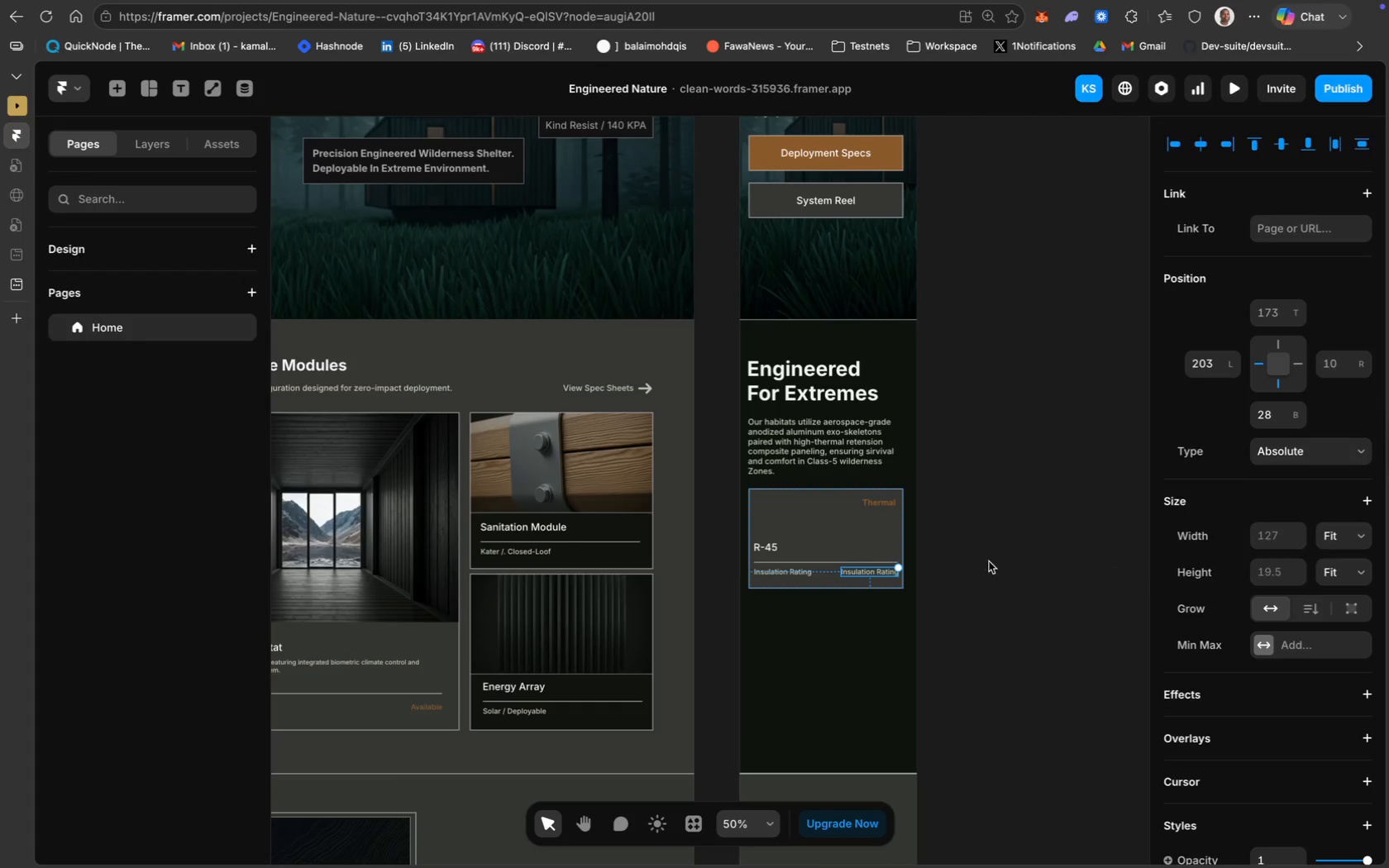 
left_click([989, 561])
 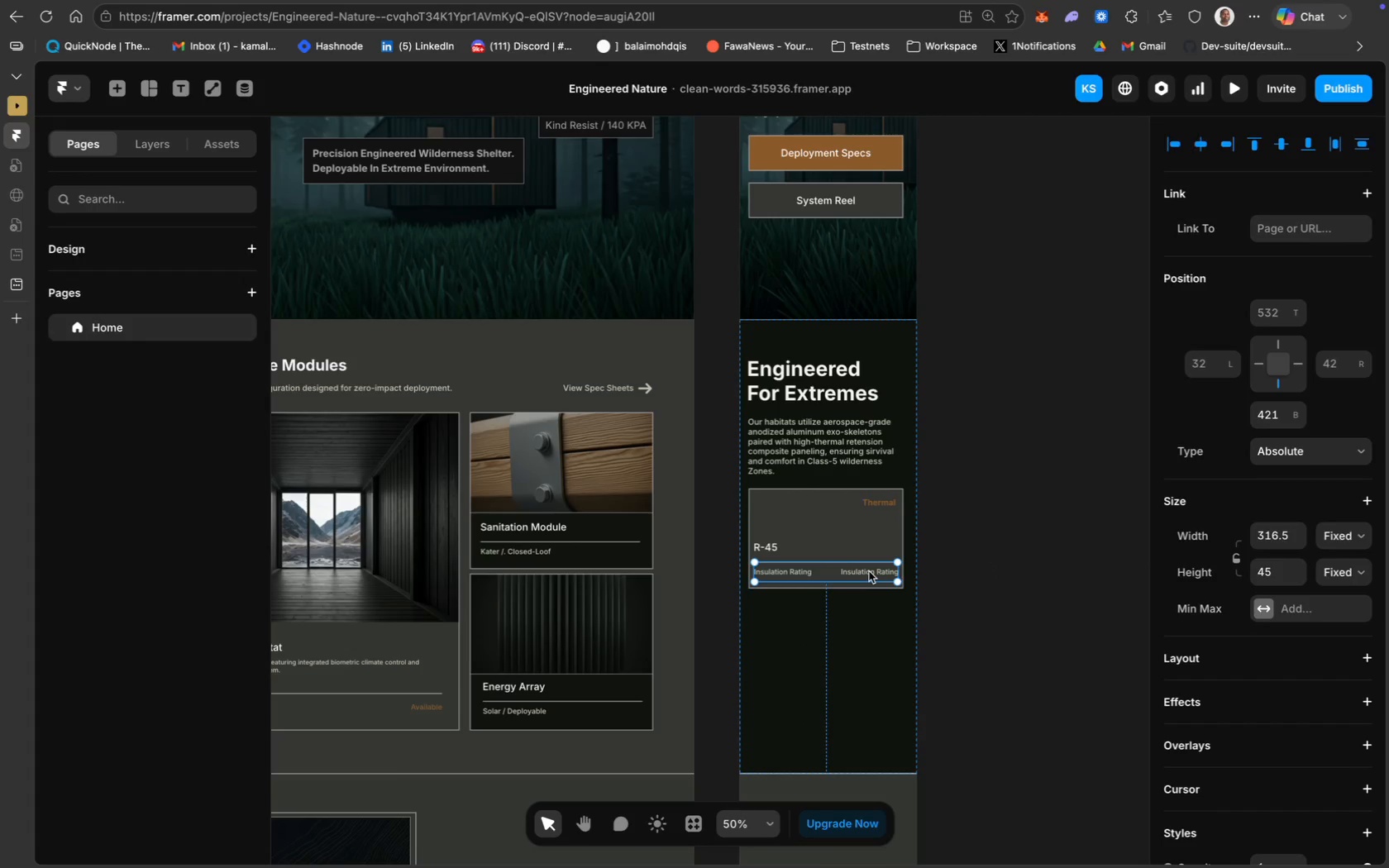 
double_click([859, 571])
 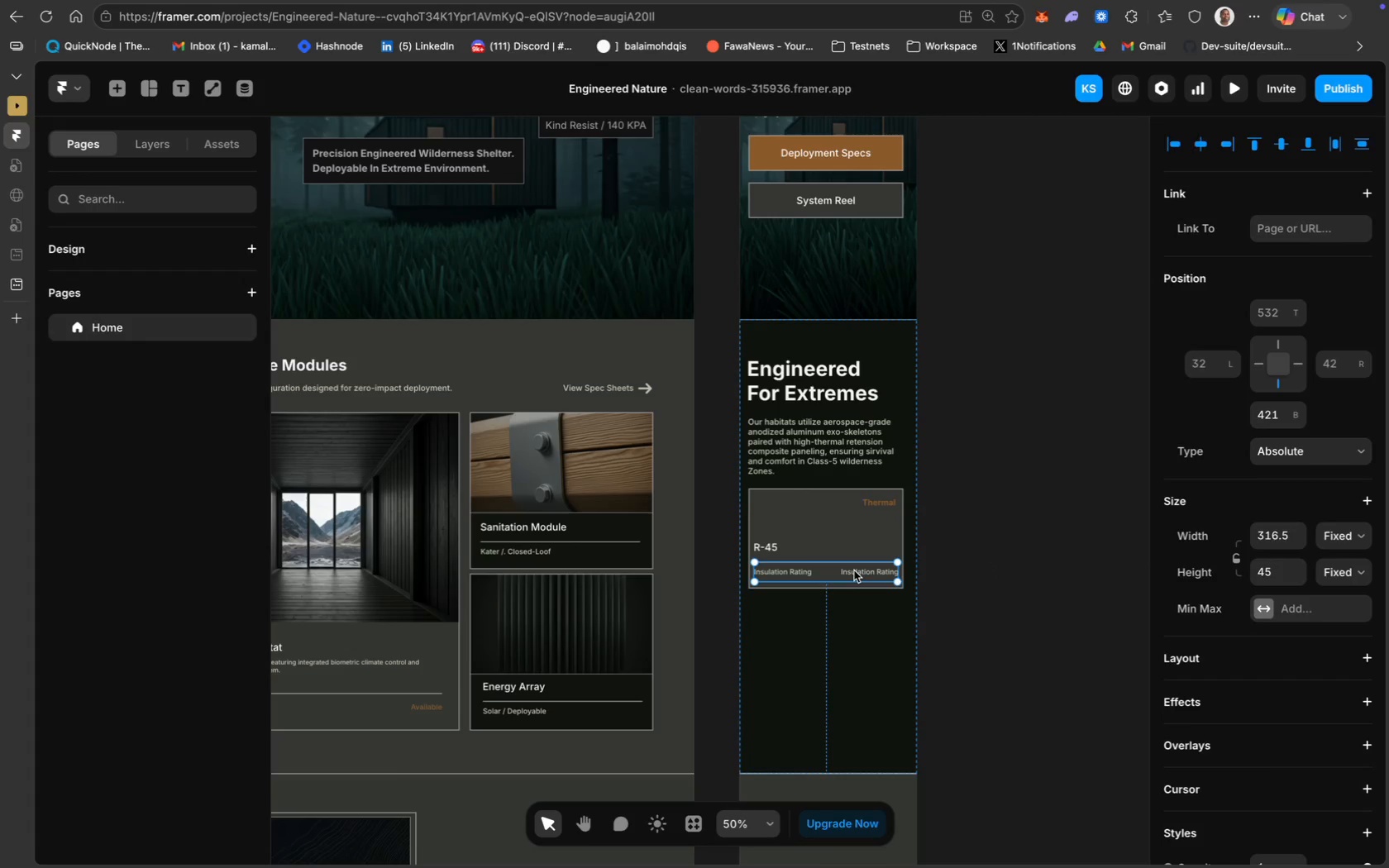 
double_click([854, 570])
 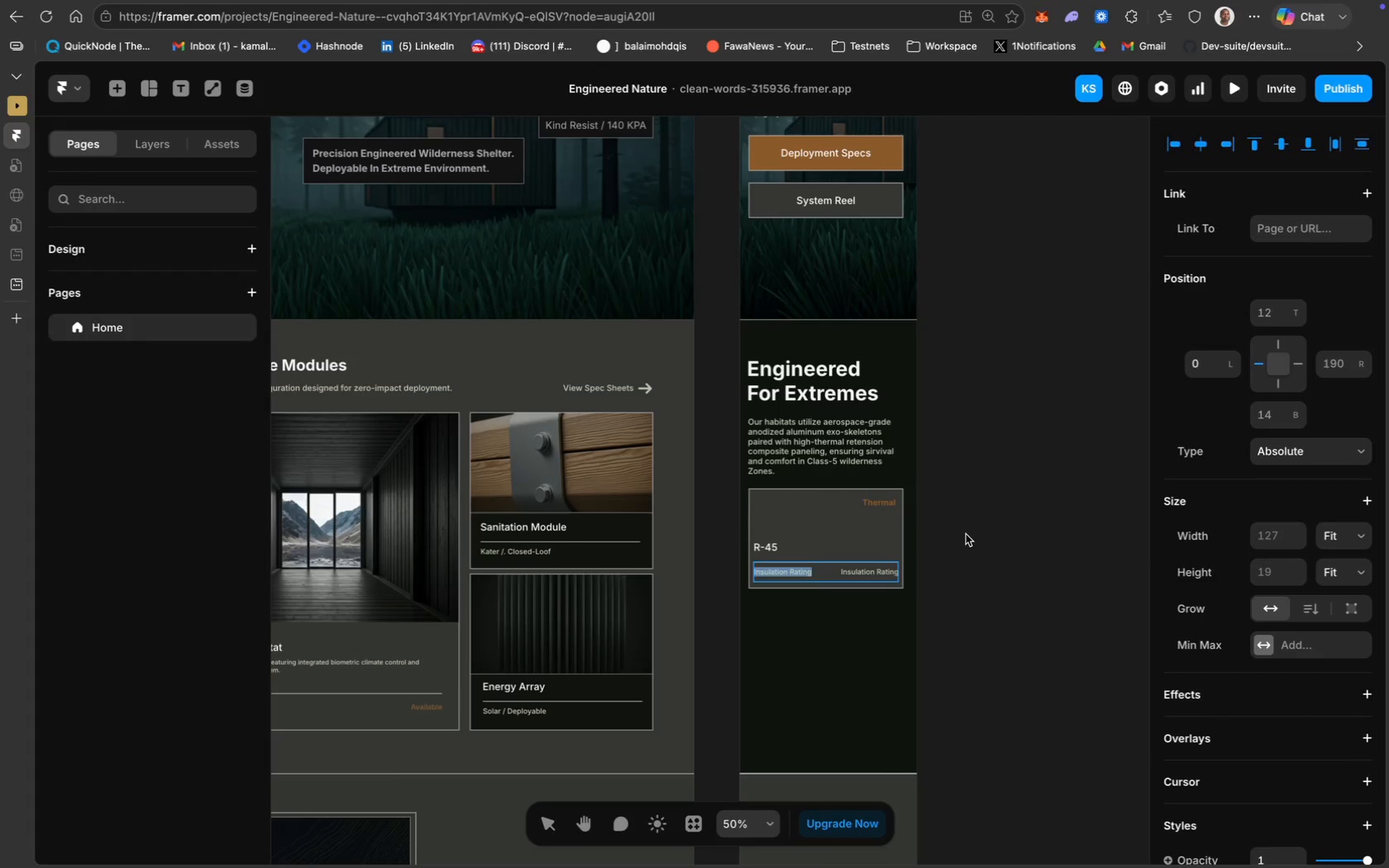 
left_click([966, 534])
 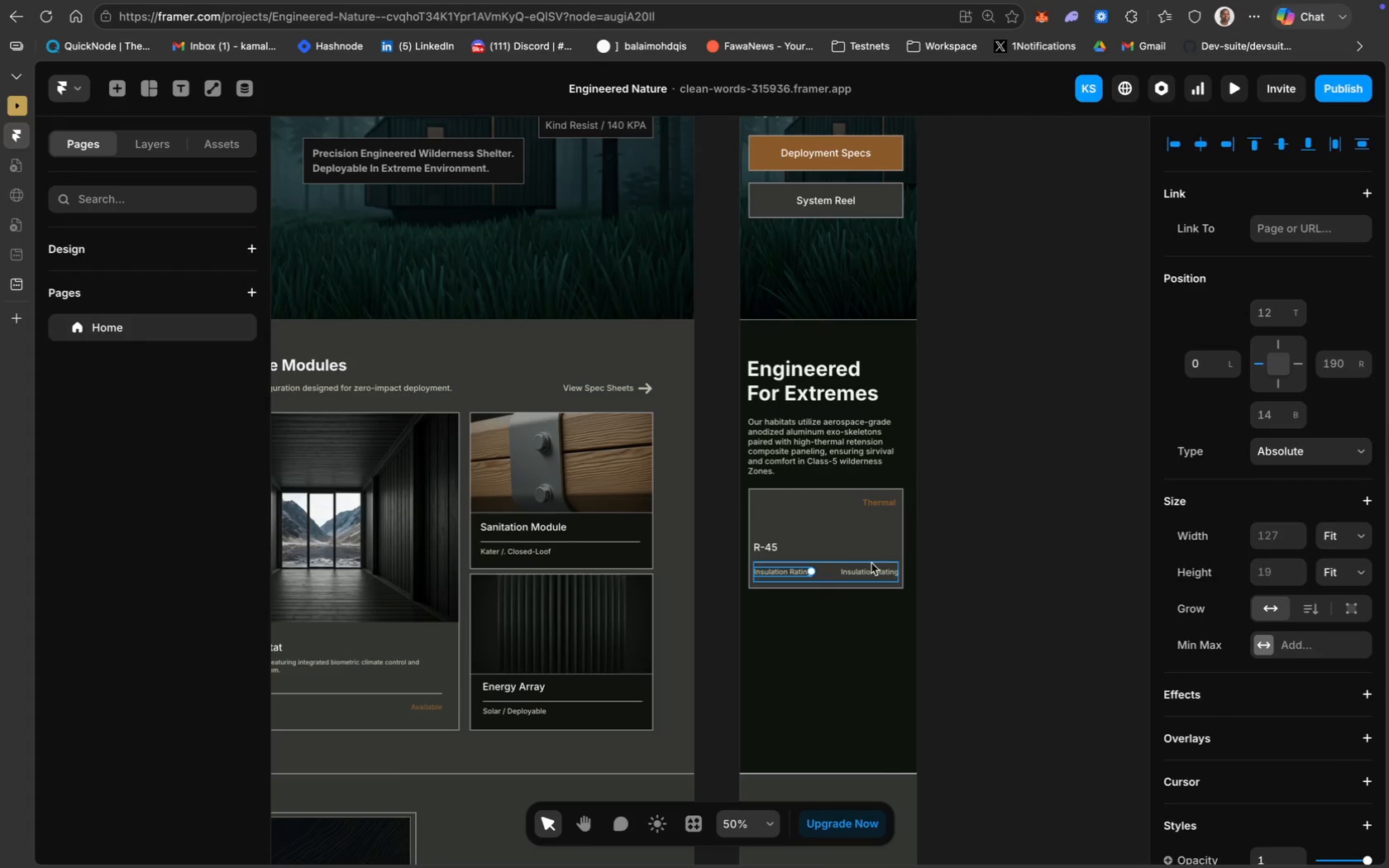 
left_click([882, 564])
 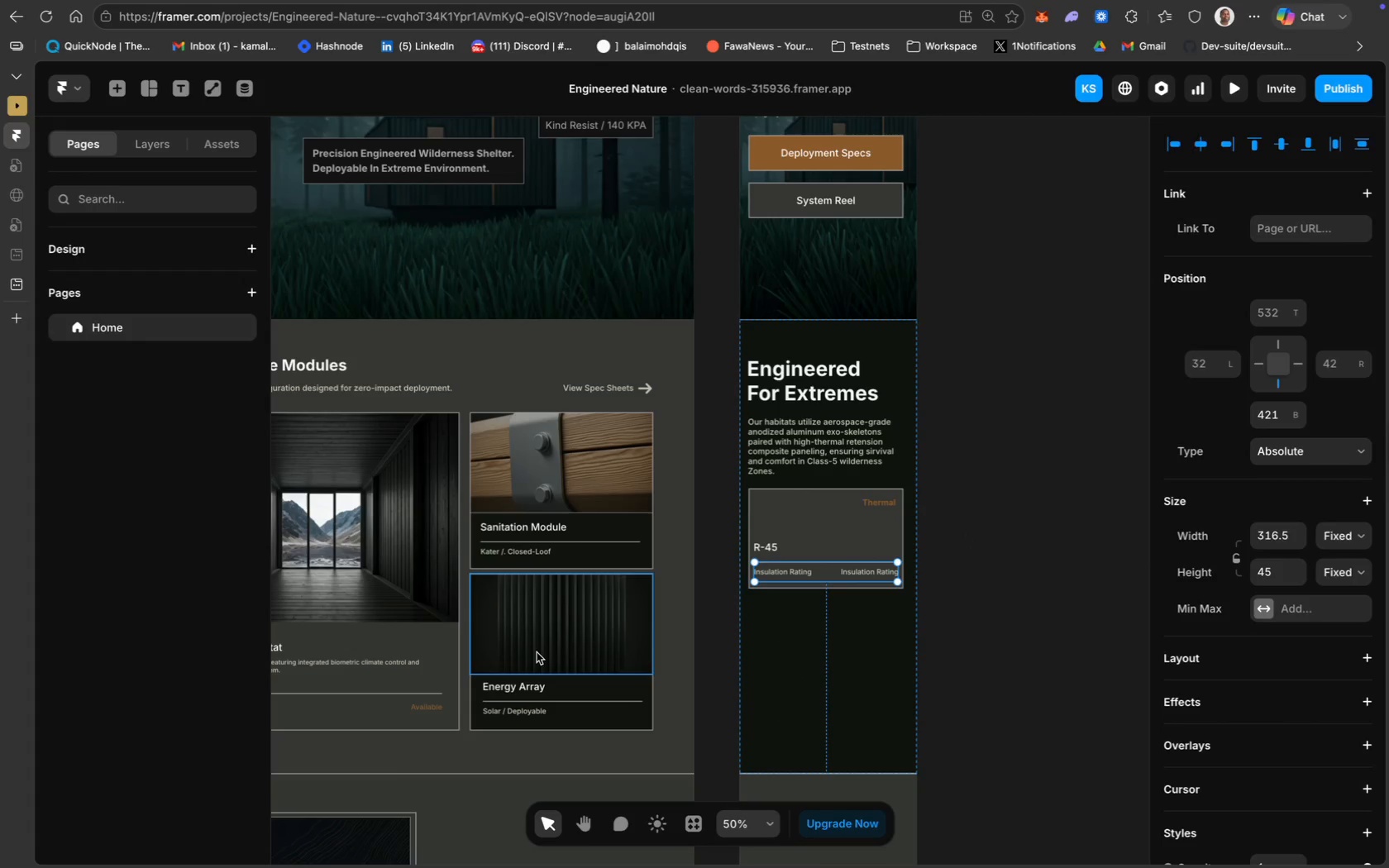 
scroll: coordinate [537, 652], scroll_direction: up, amount: 5.0
 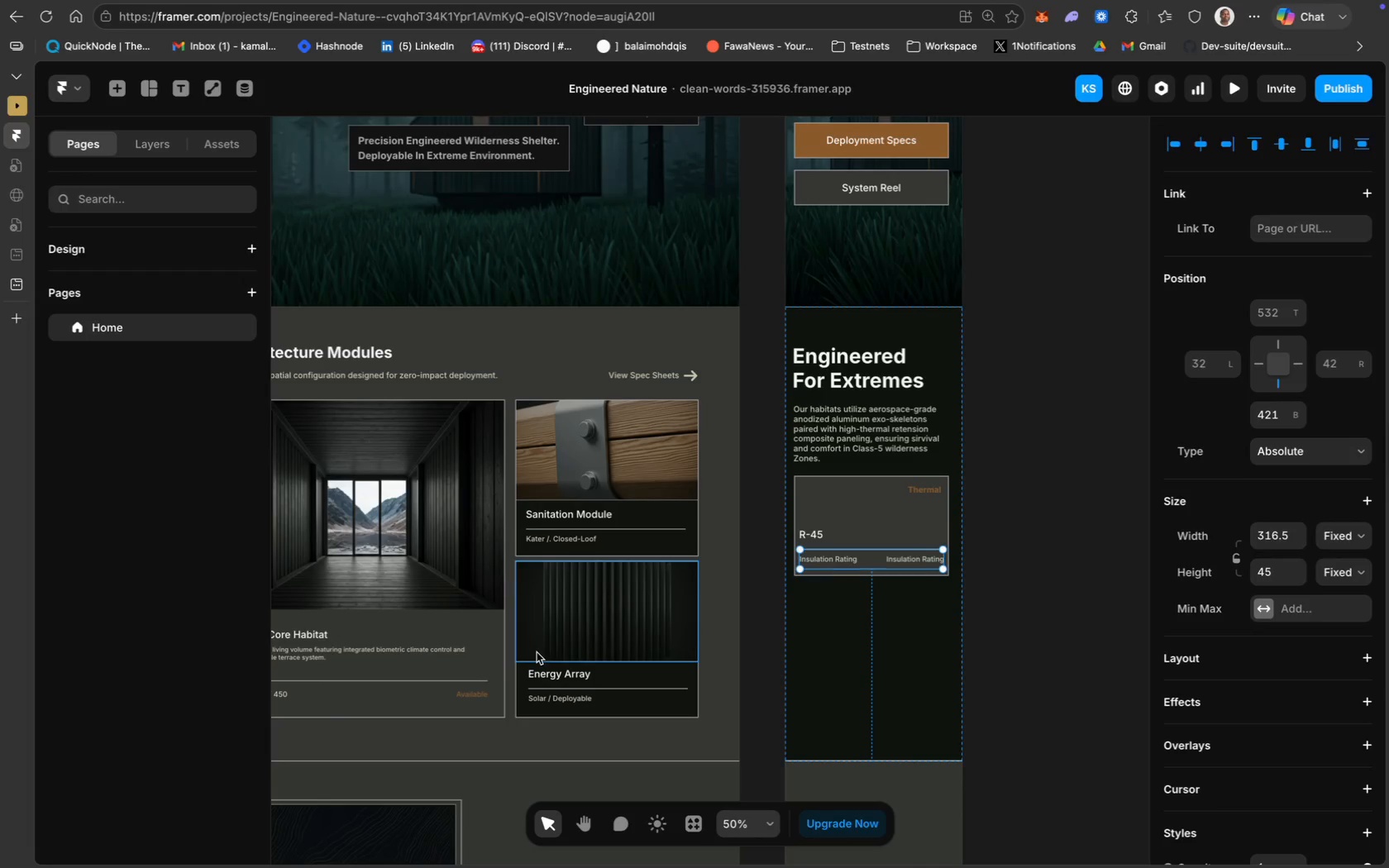 
right_click([537, 652])
 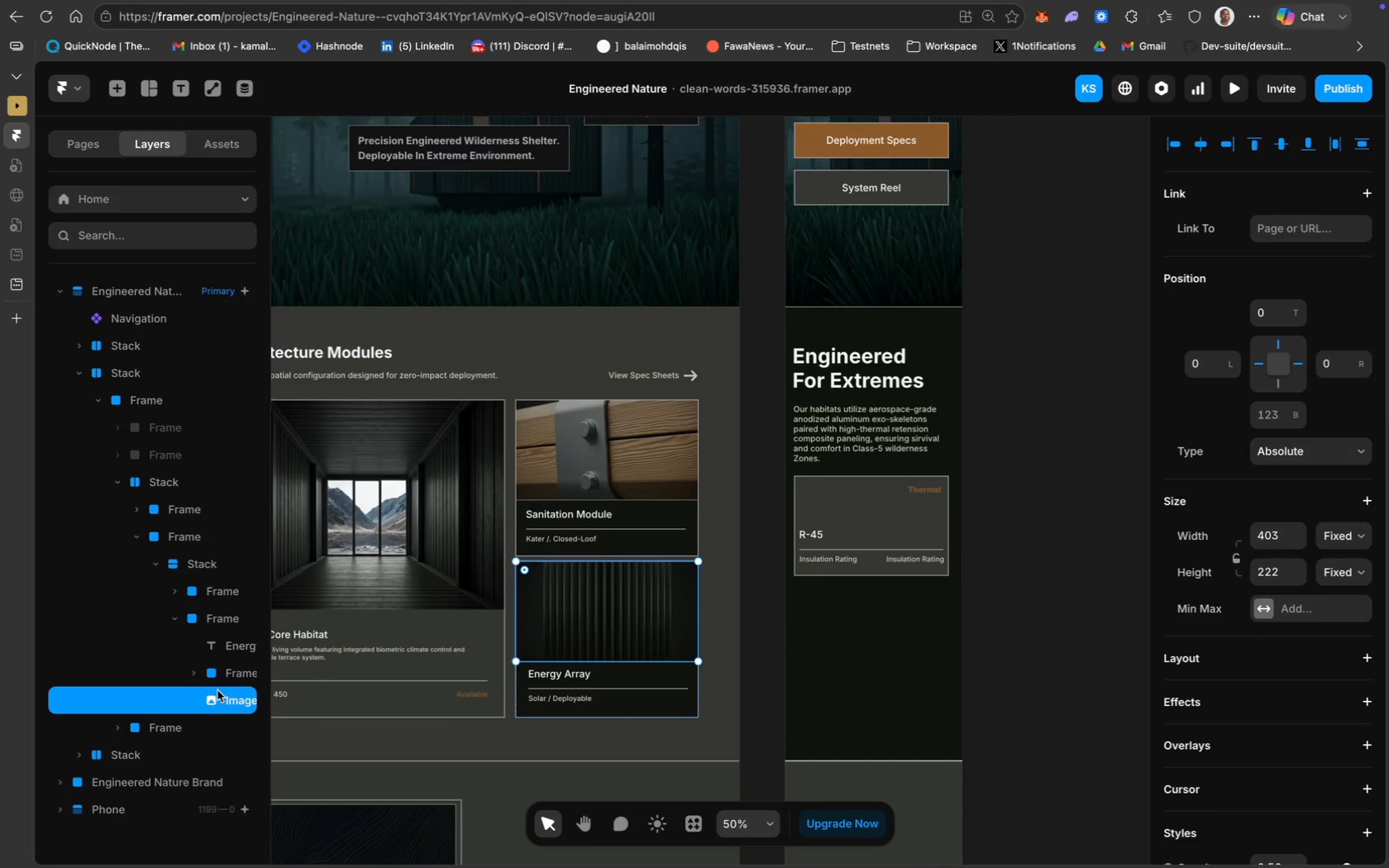 
left_click([902, 558])
 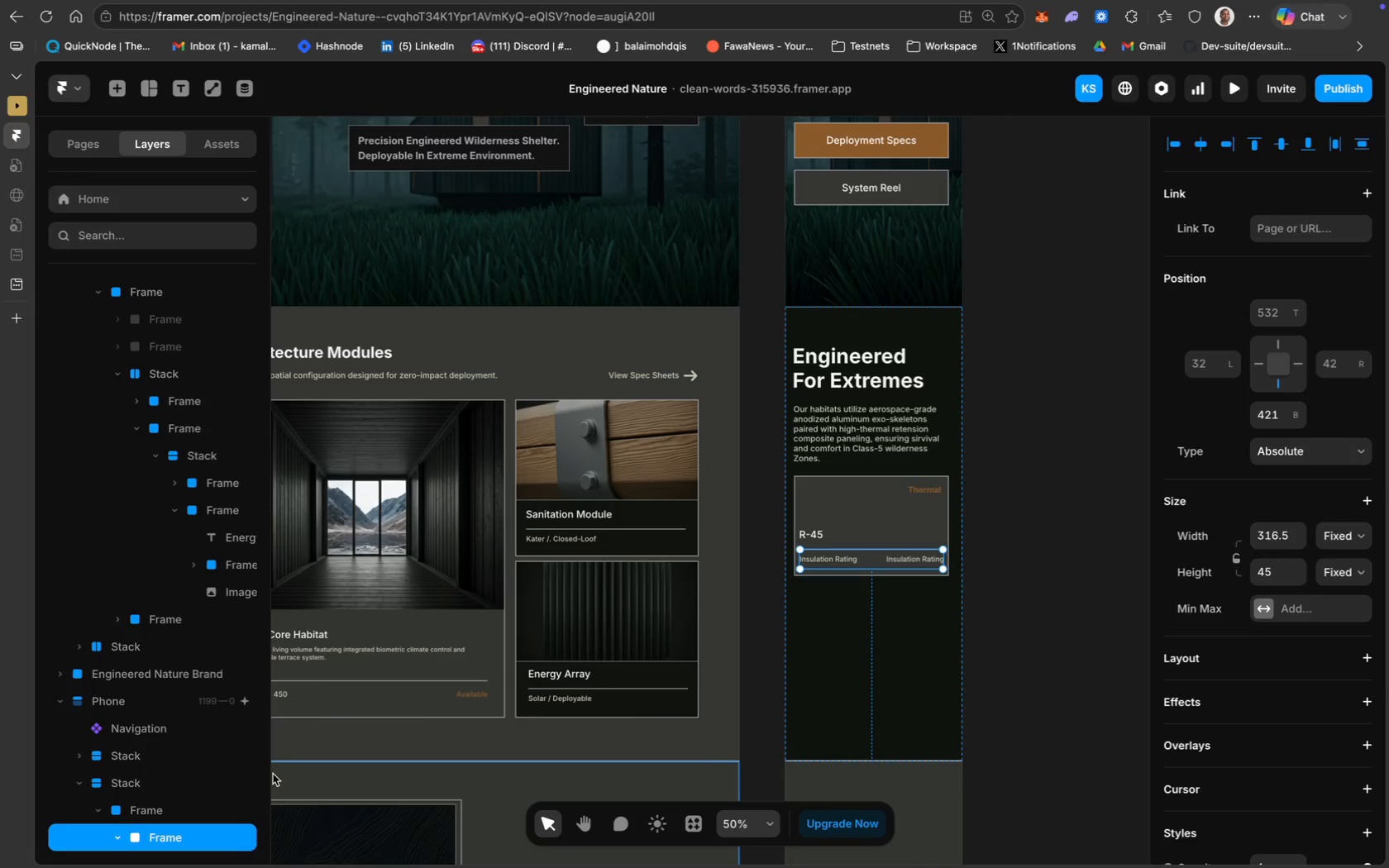 
scroll: coordinate [182, 767], scroll_direction: down, amount: 13.0
 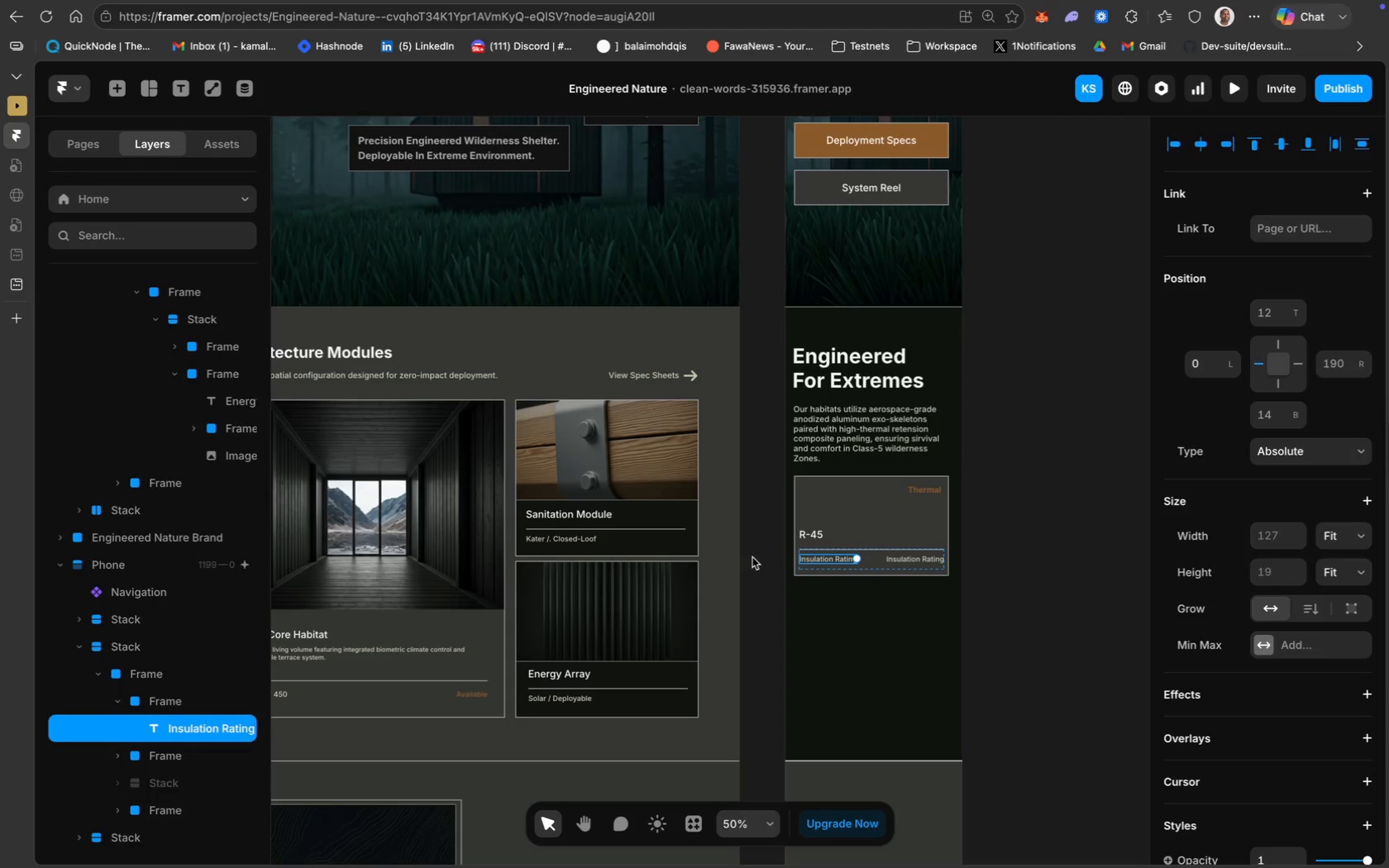 
left_click([909, 557])
 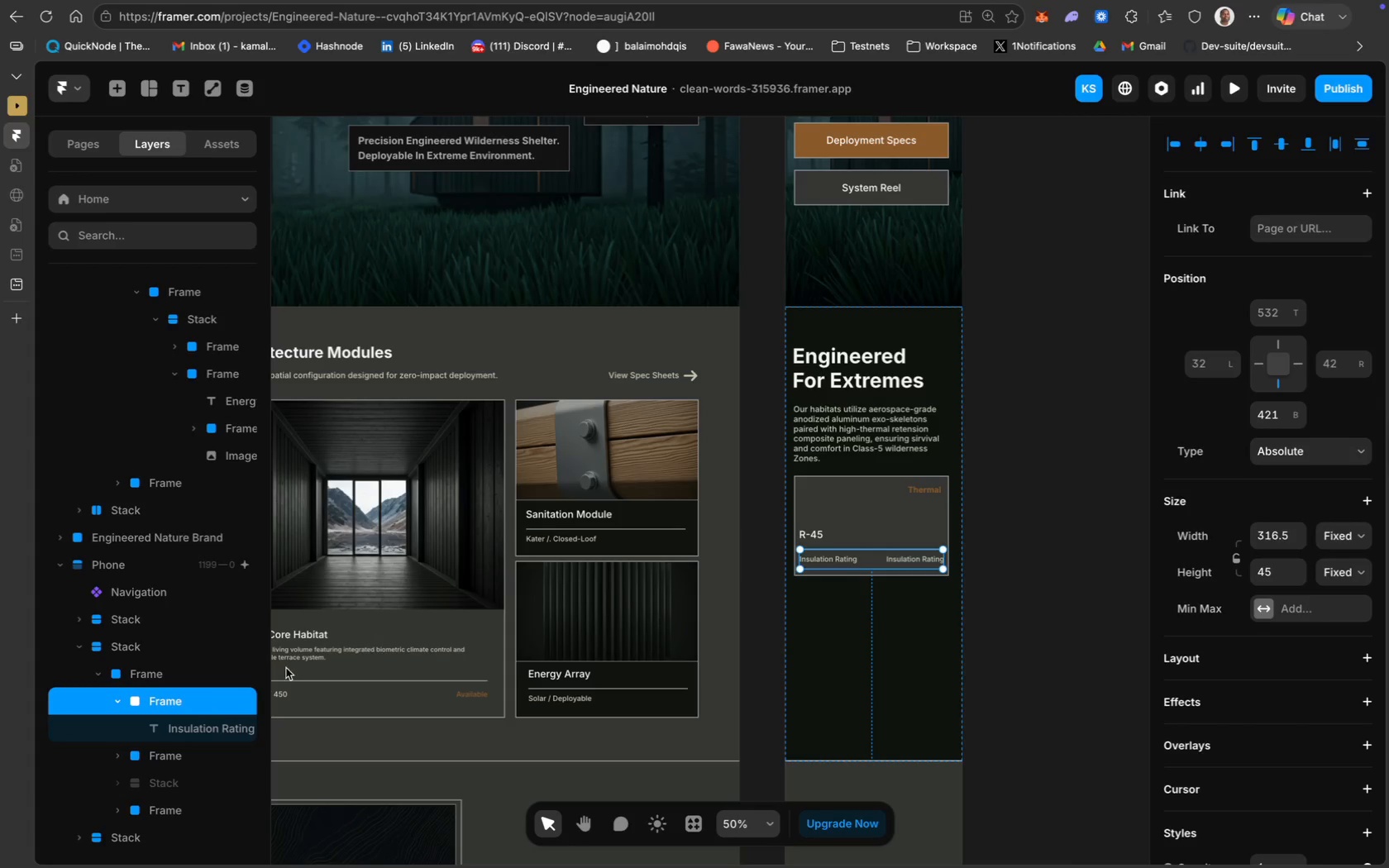 
scroll: coordinate [174, 732], scroll_direction: down, amount: 10.0
 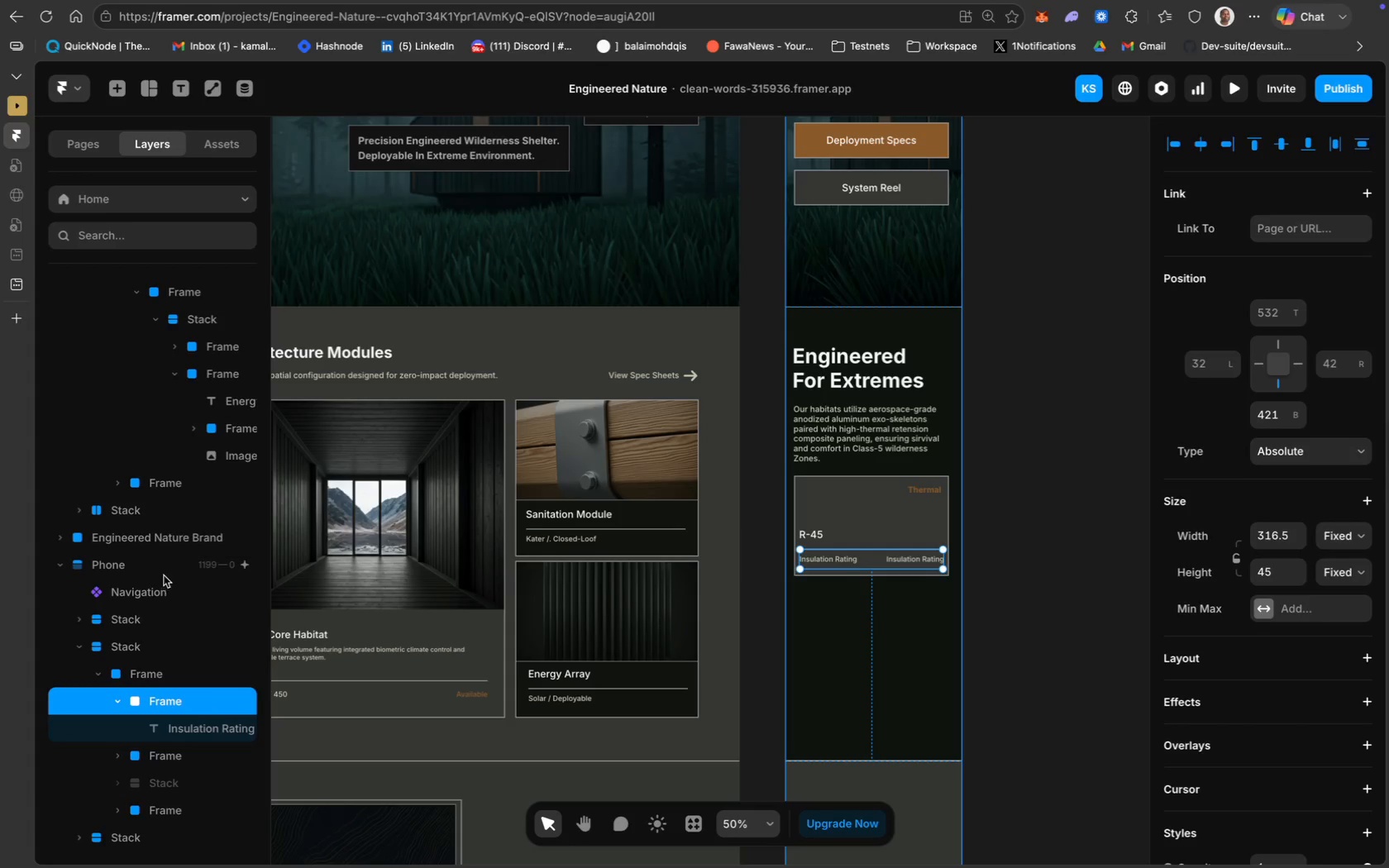 
scroll: coordinate [166, 545], scroll_direction: up, amount: 12.0
 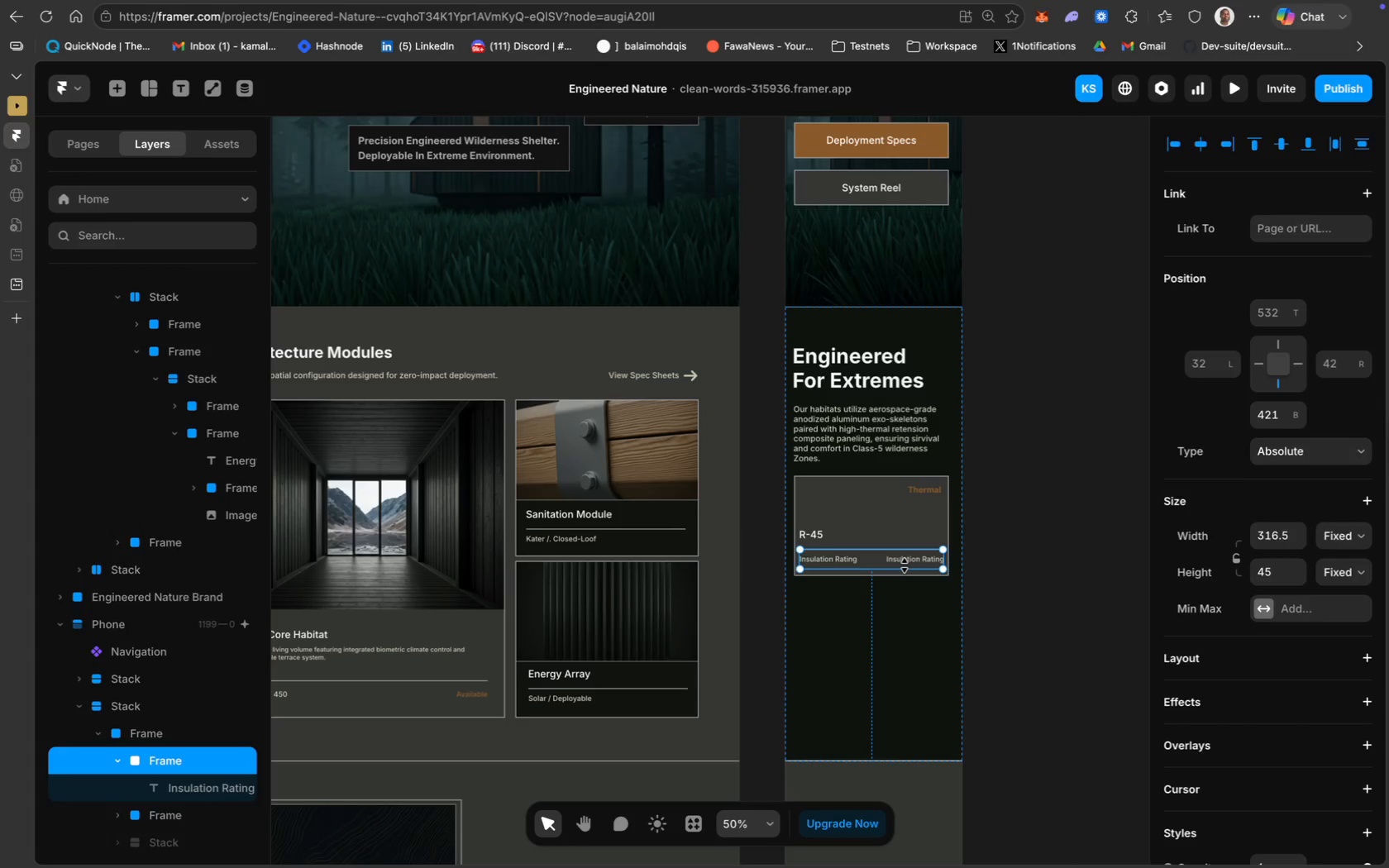 
key(Meta+Z)
 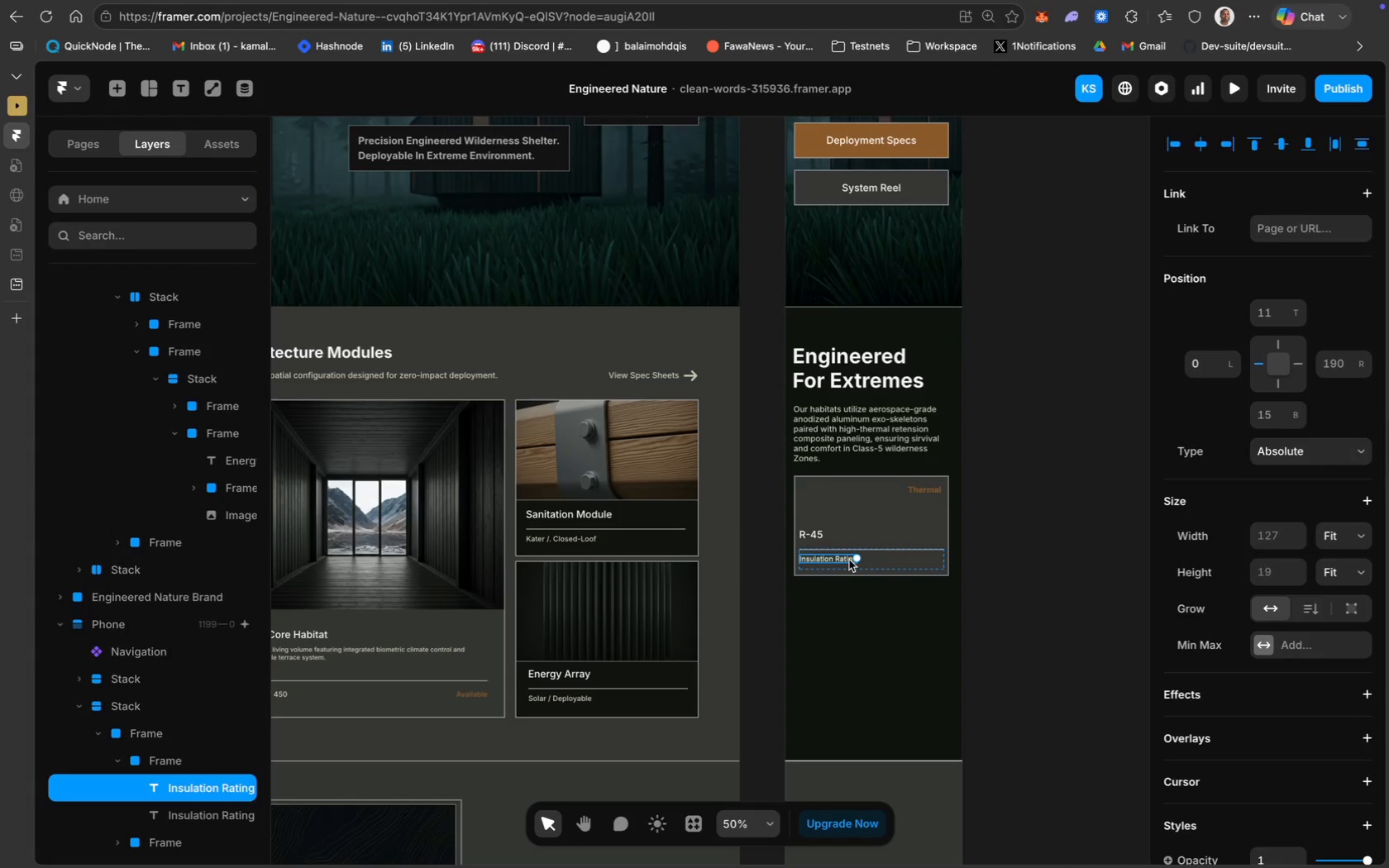 
left_click_drag(start_coordinate=[840, 558], to_coordinate=[923, 558])
 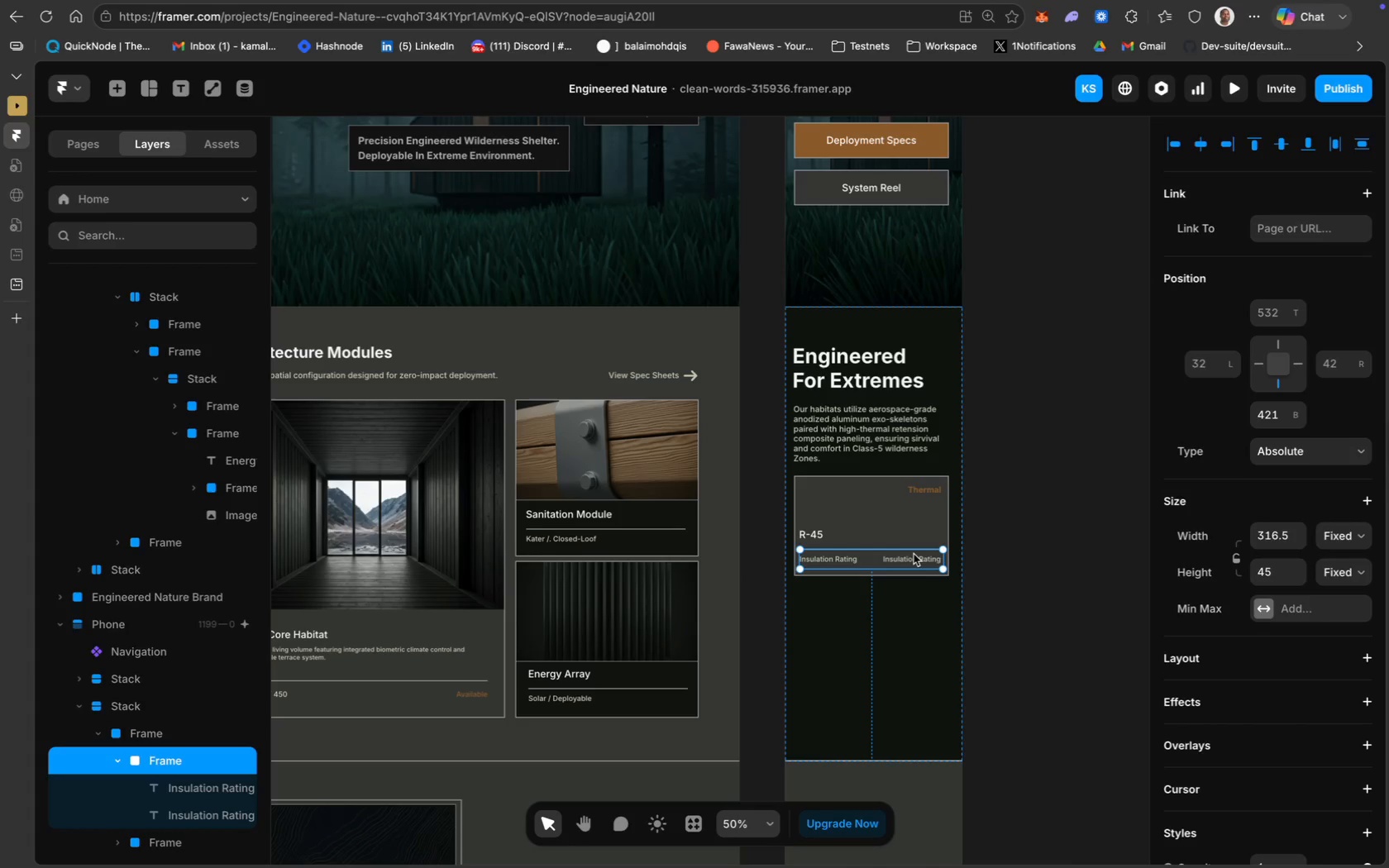 
double_click([915, 555])
 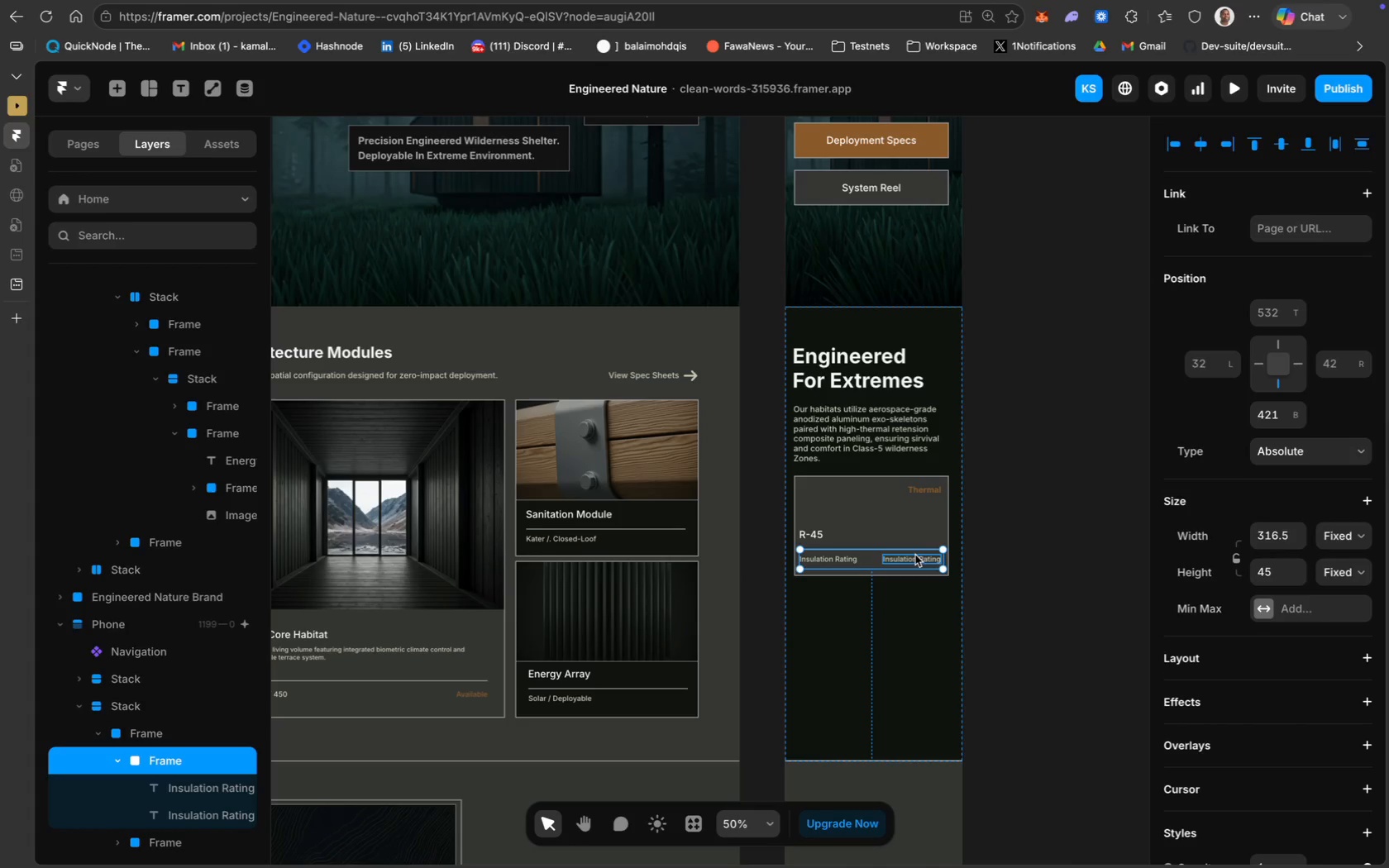 
double_click([915, 555])
 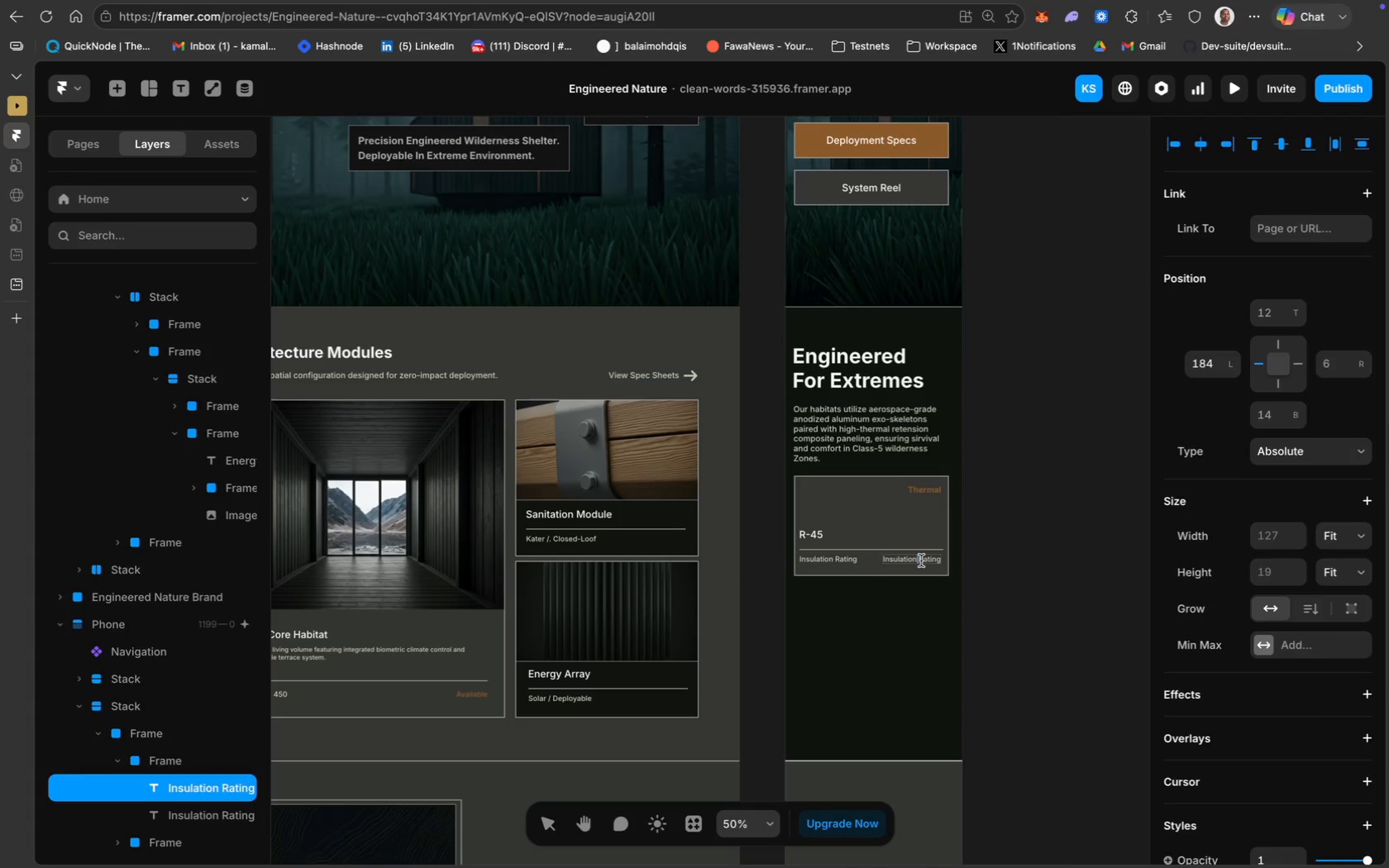 
left_click([921, 560])
 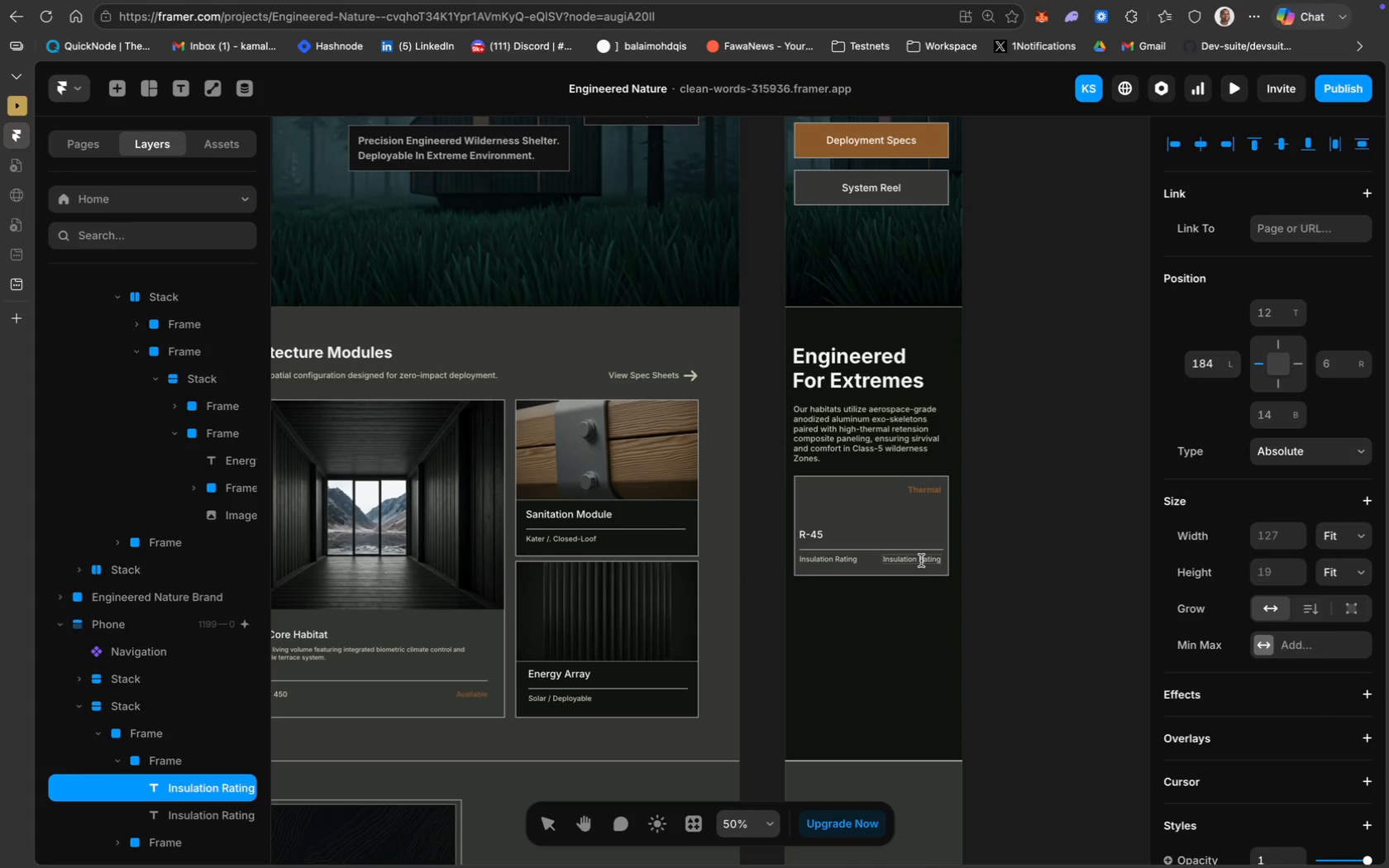 
key(Meta+CommandLeft)
 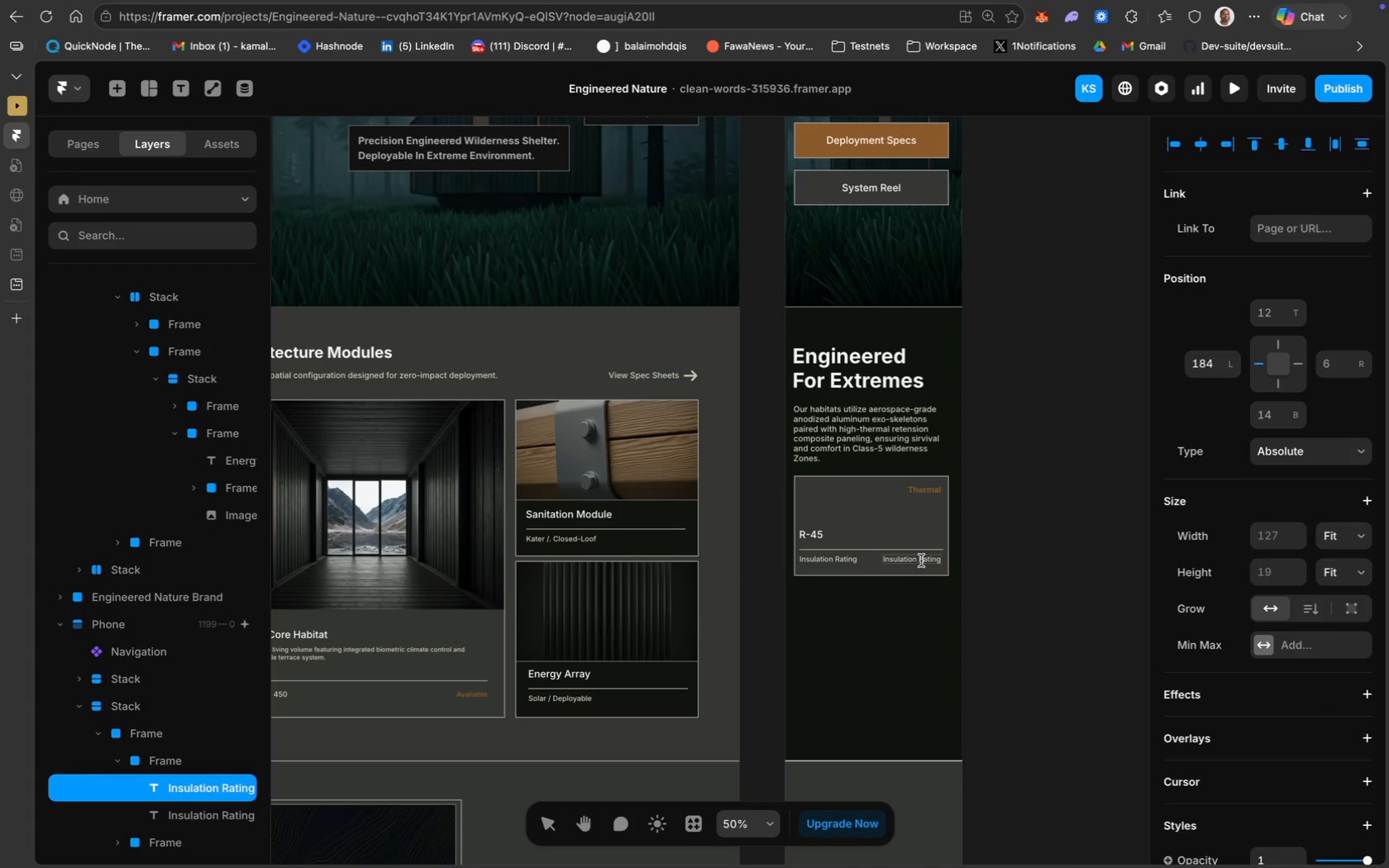 
key(Meta+A)
 